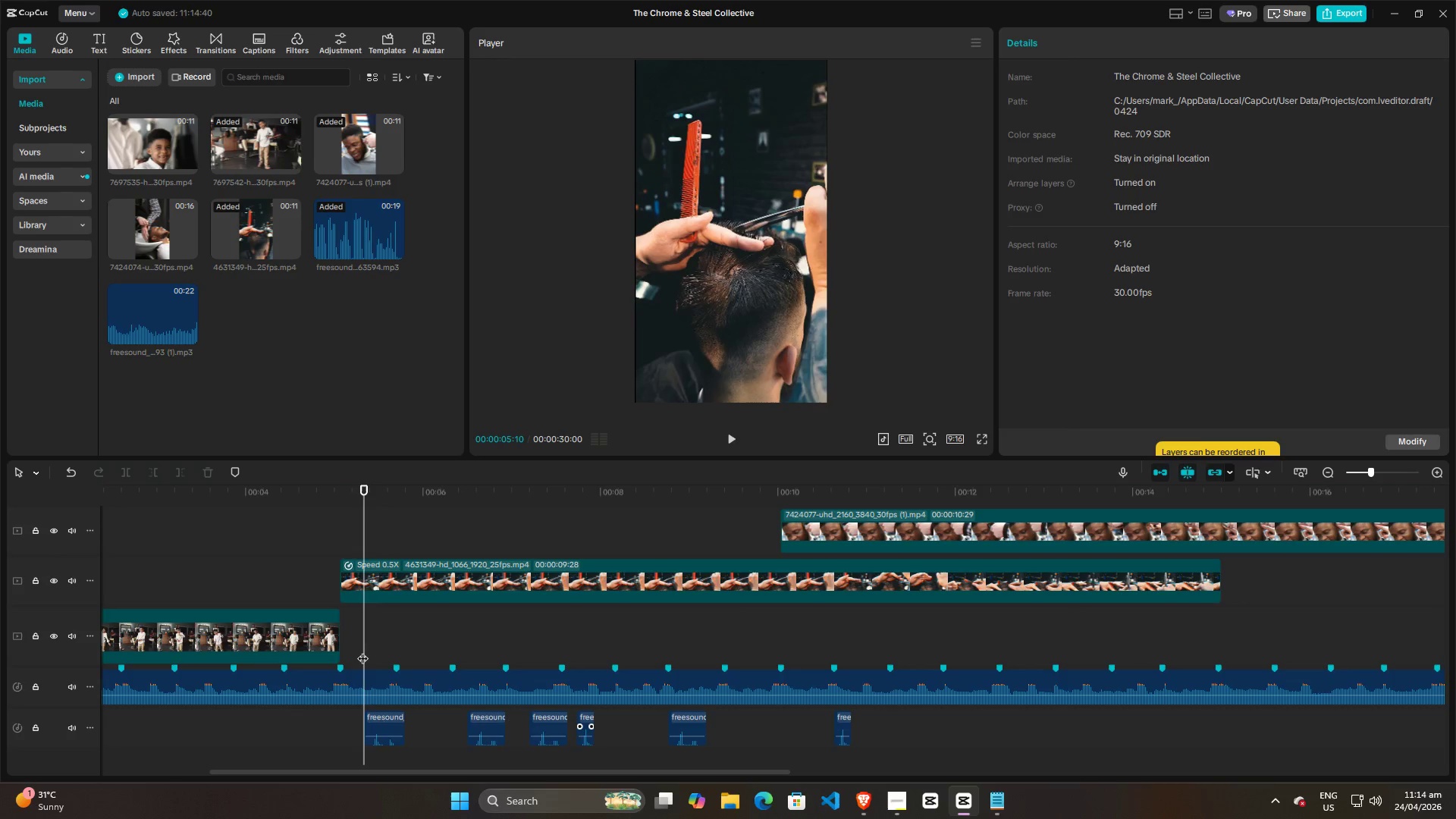 
key(Space)
 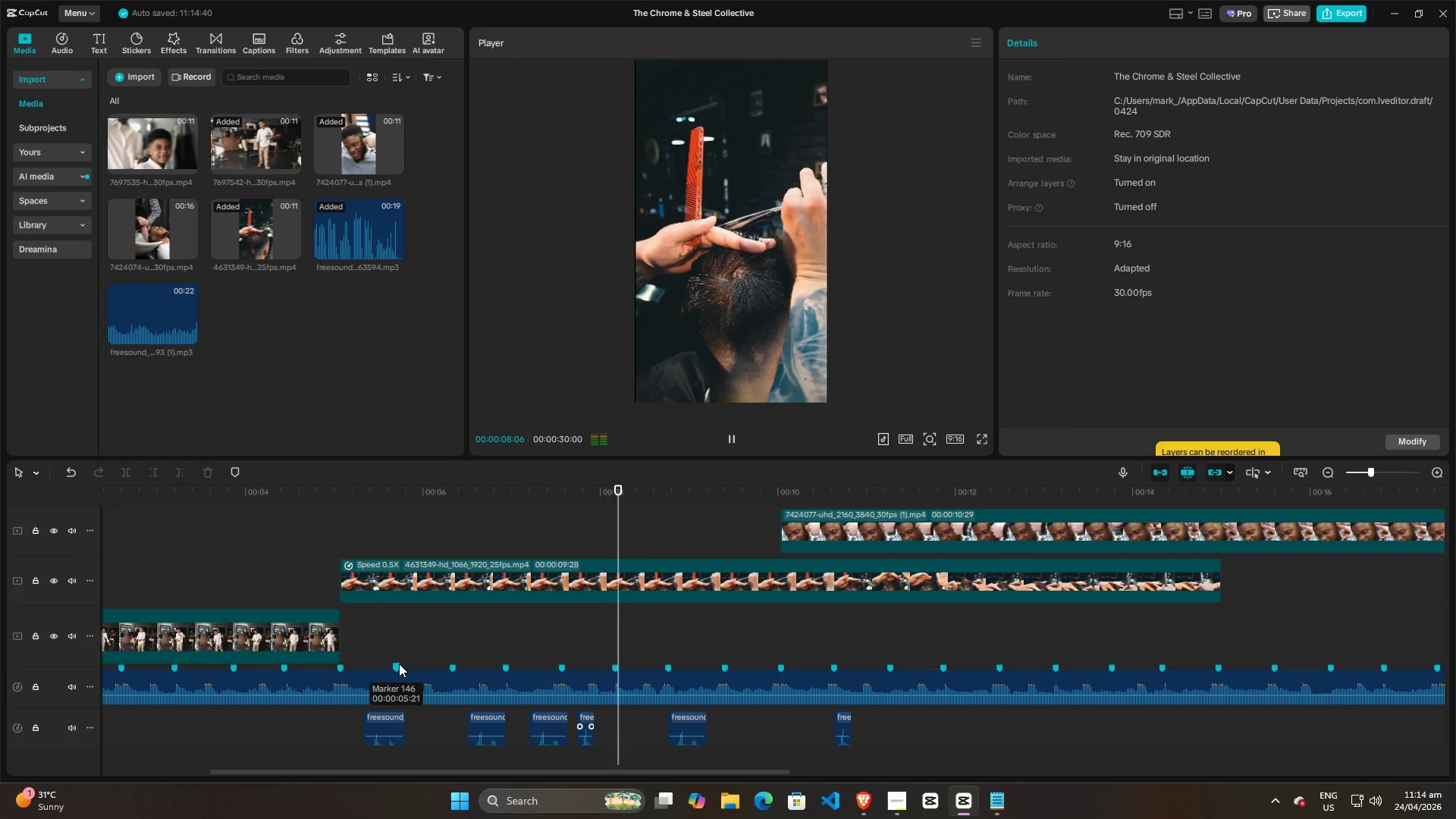 
key(Space)
 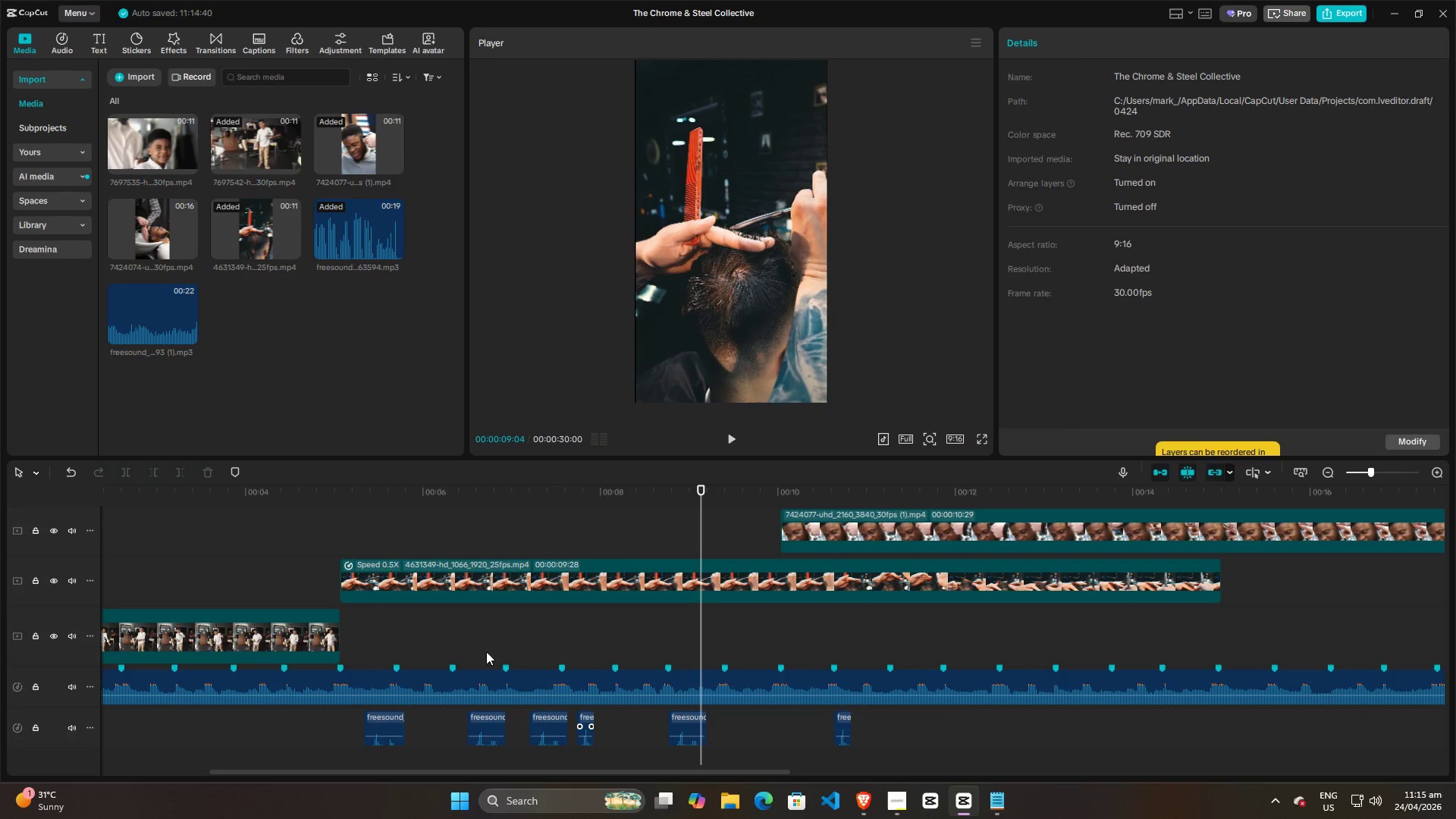 
left_click([453, 644])
 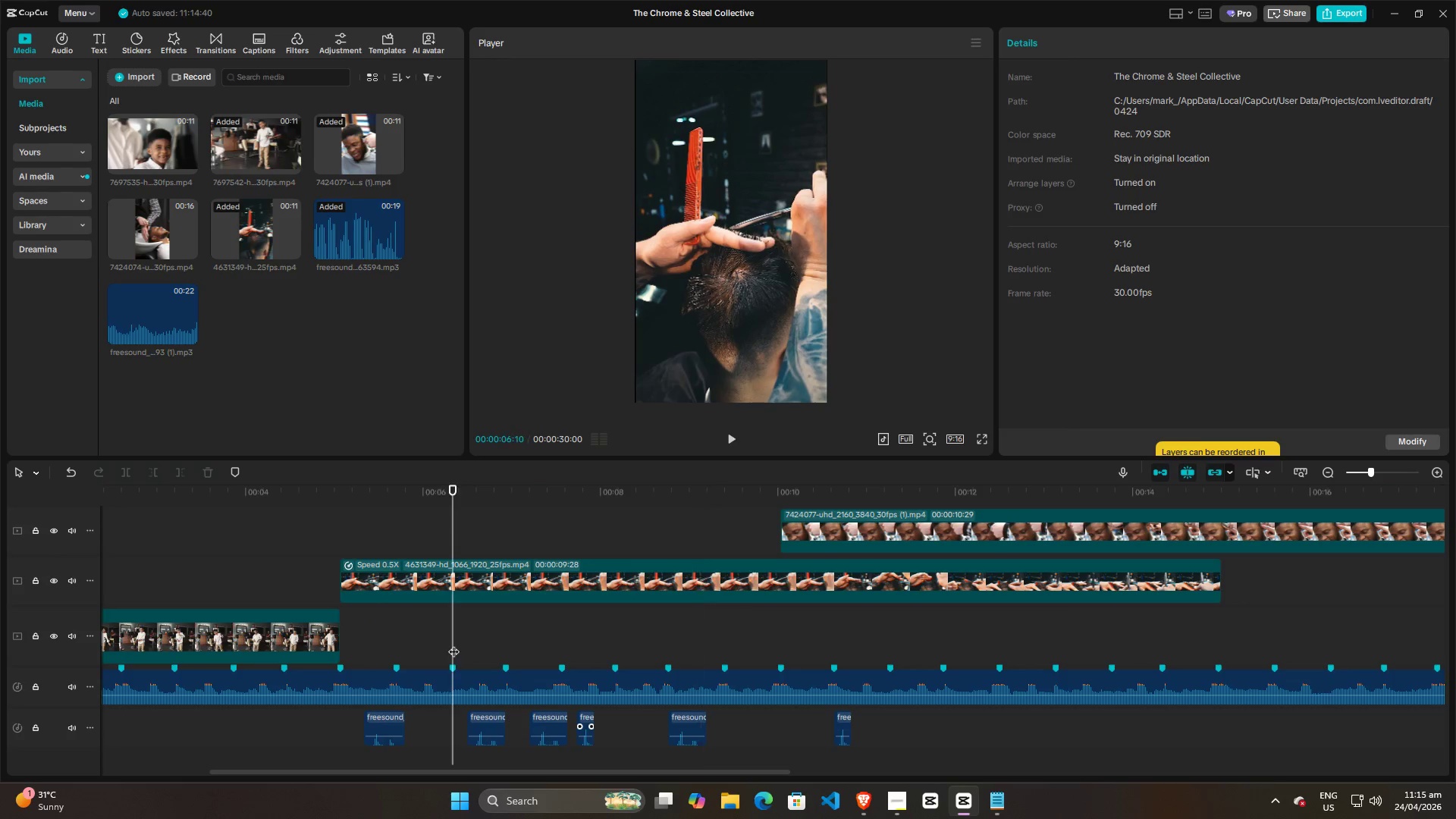 
key(Space)
 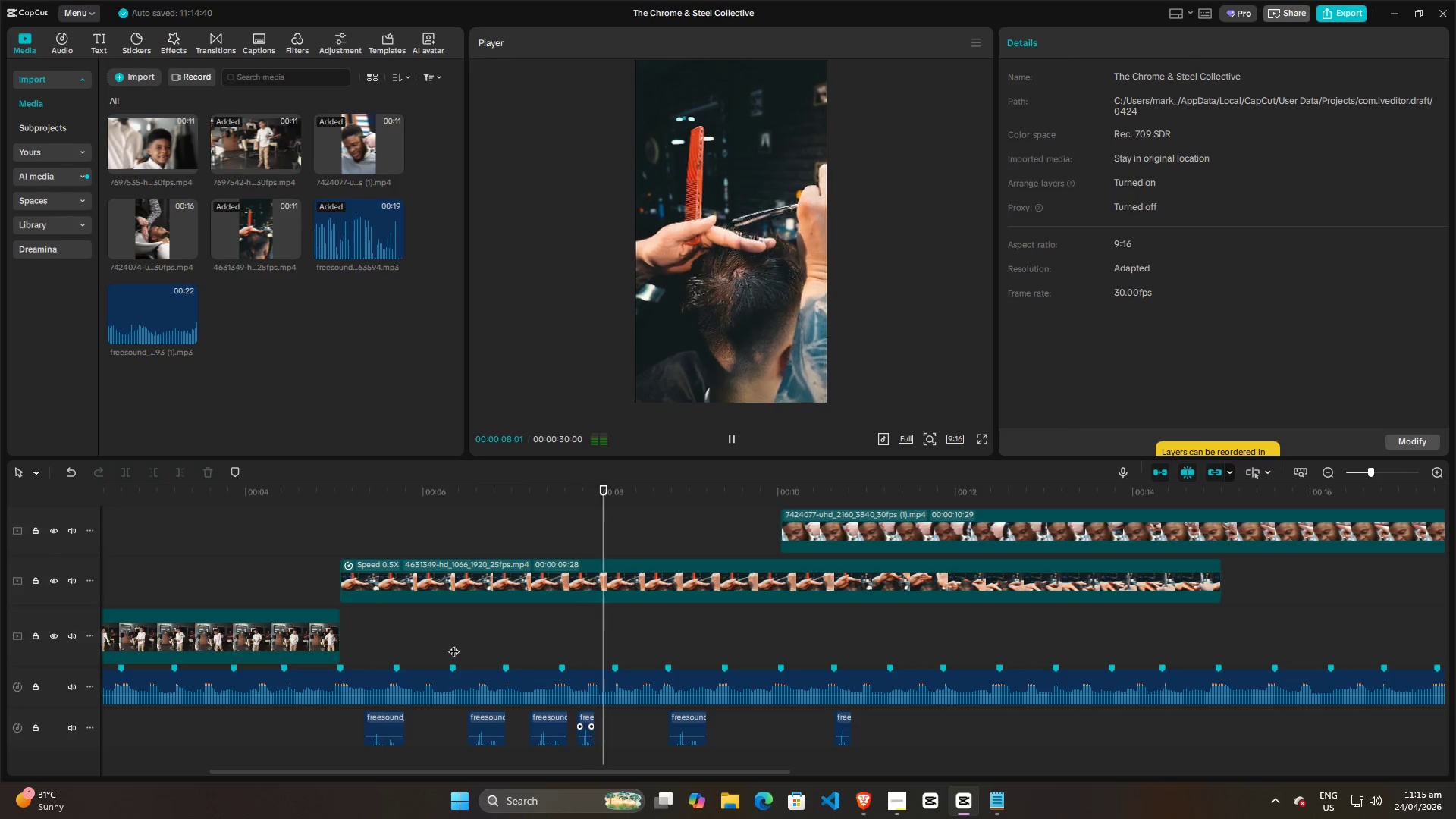 
key(Space)
 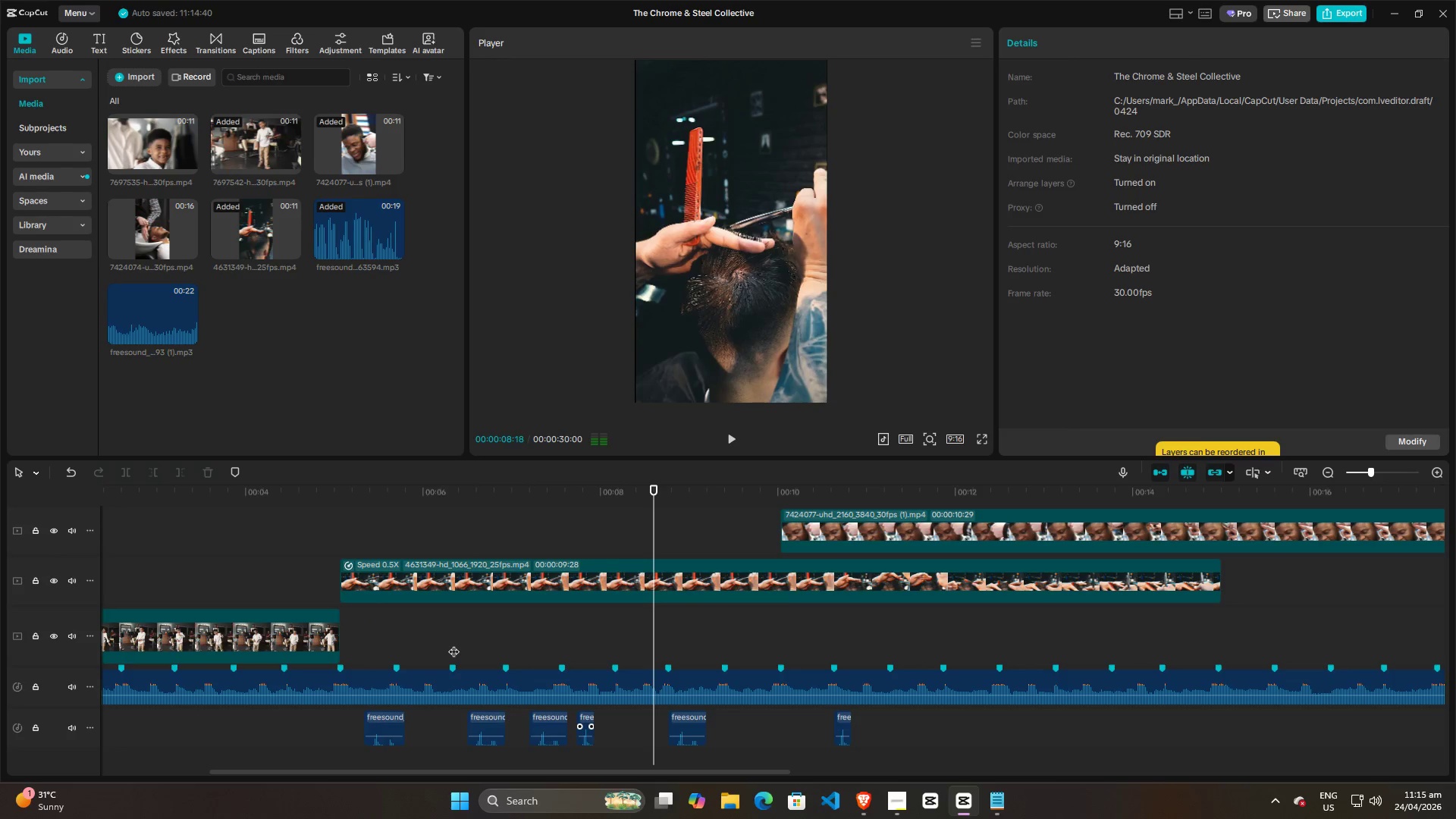 
left_click([453, 644])
 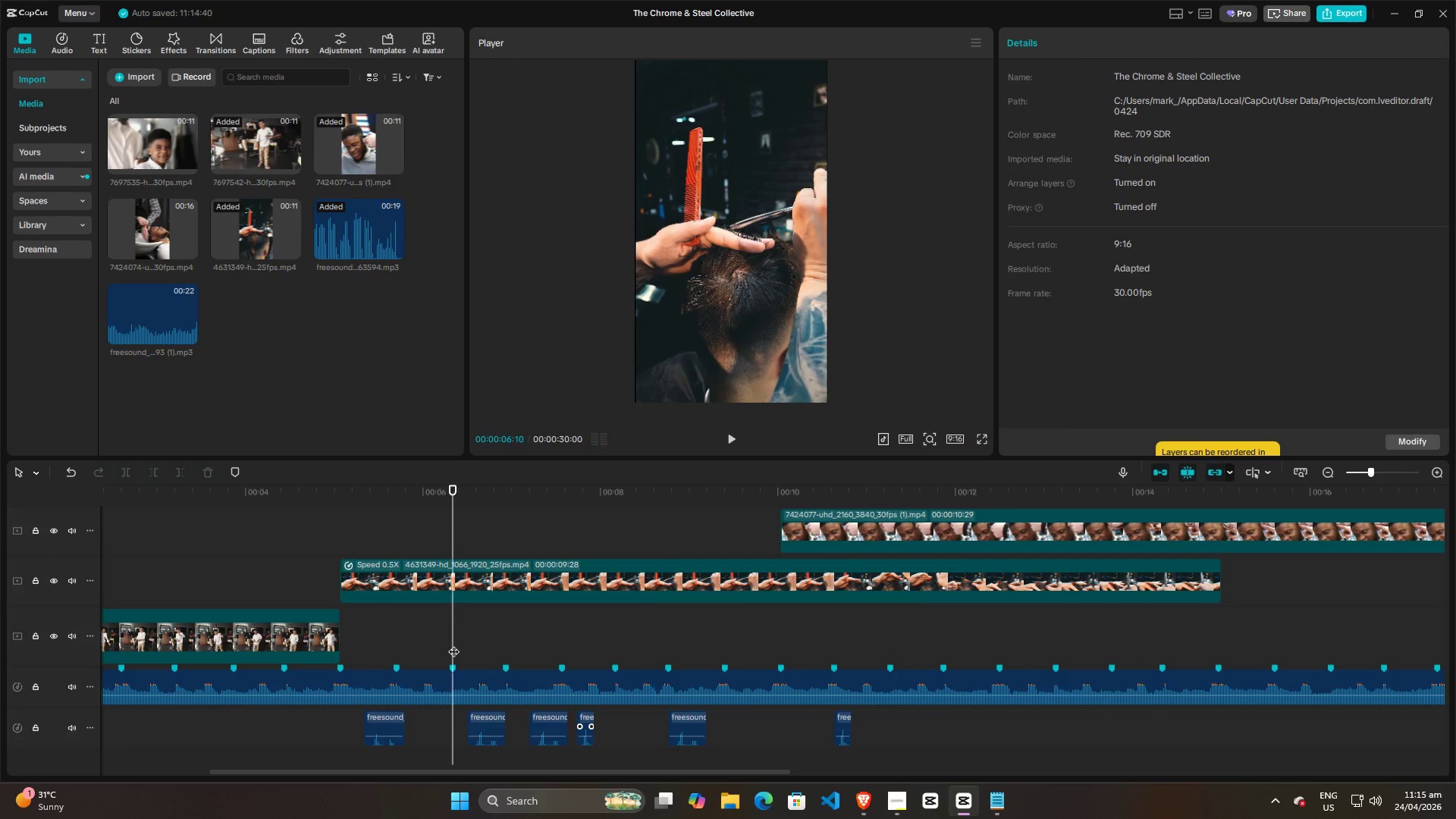 
key(Space)
 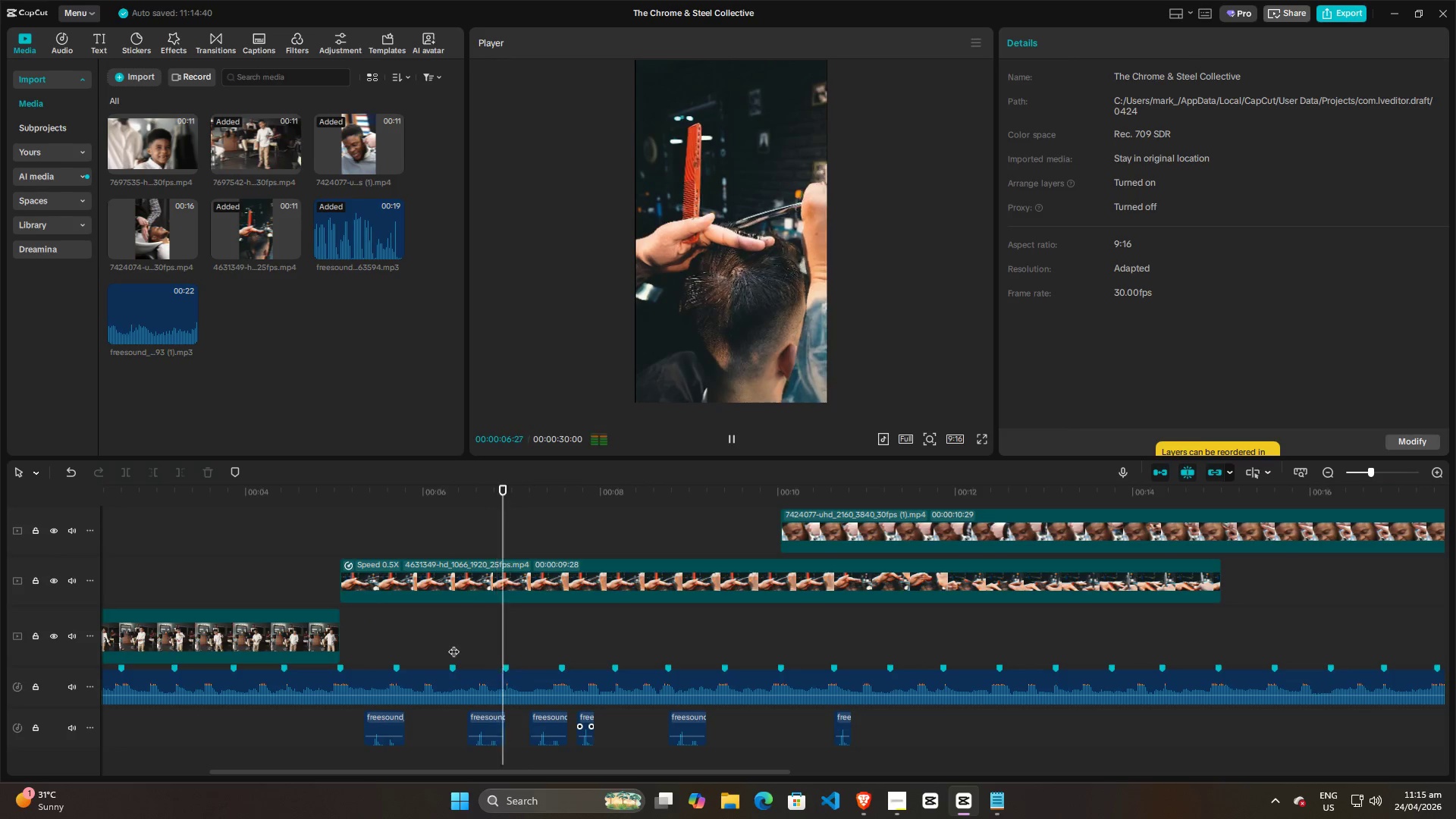 
key(Space)
 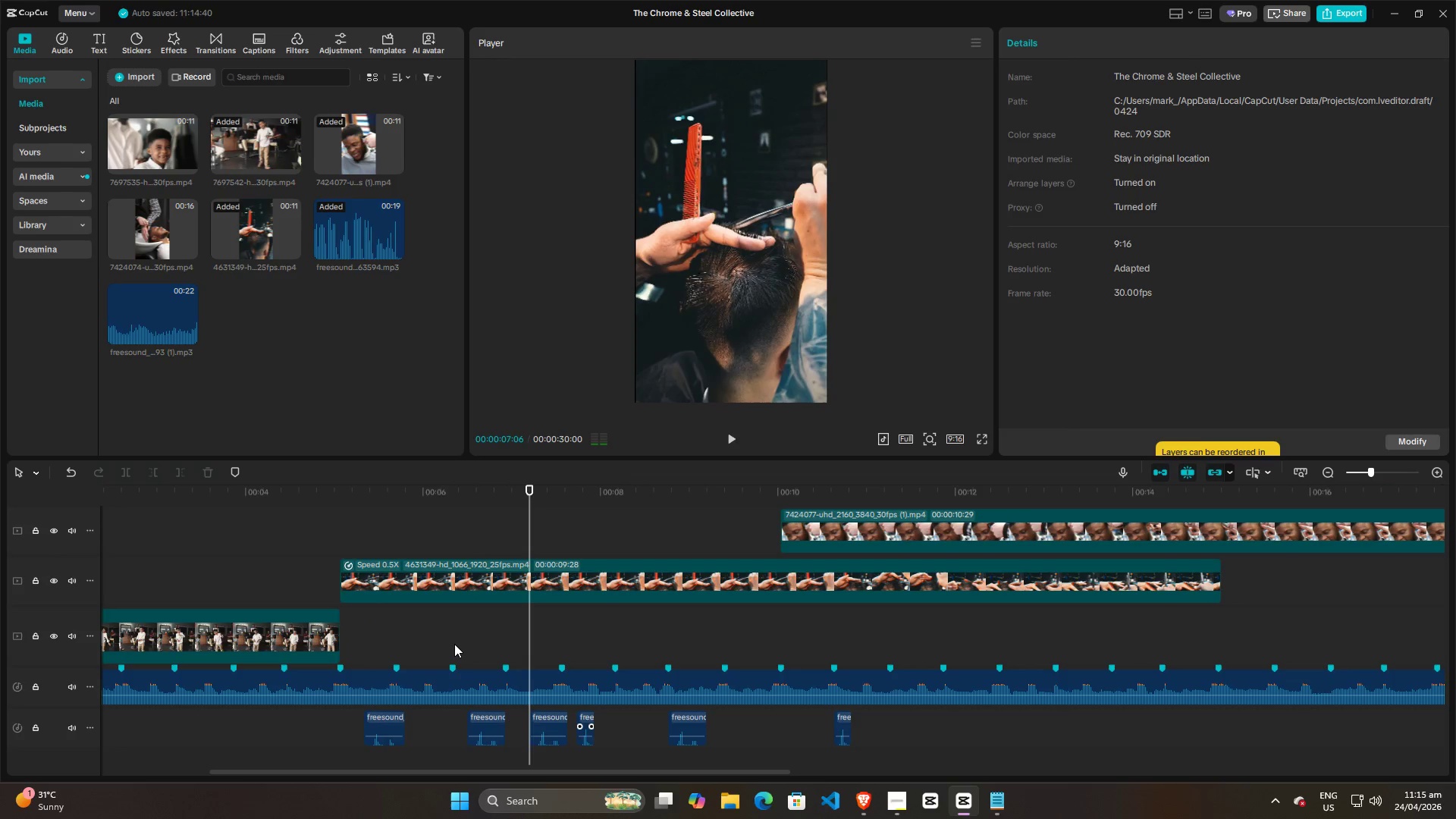 
key(Space)
 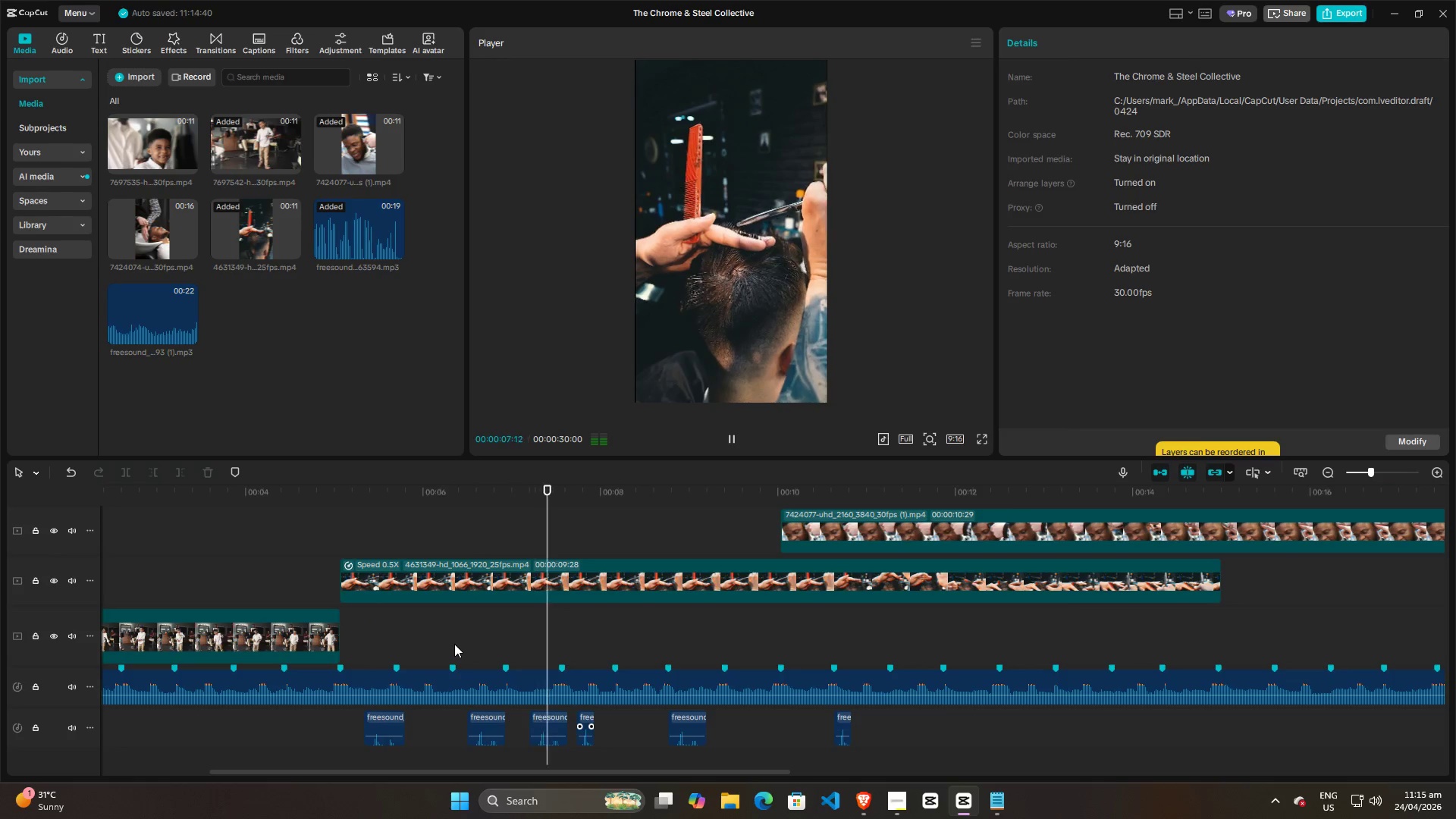 
key(Space)
 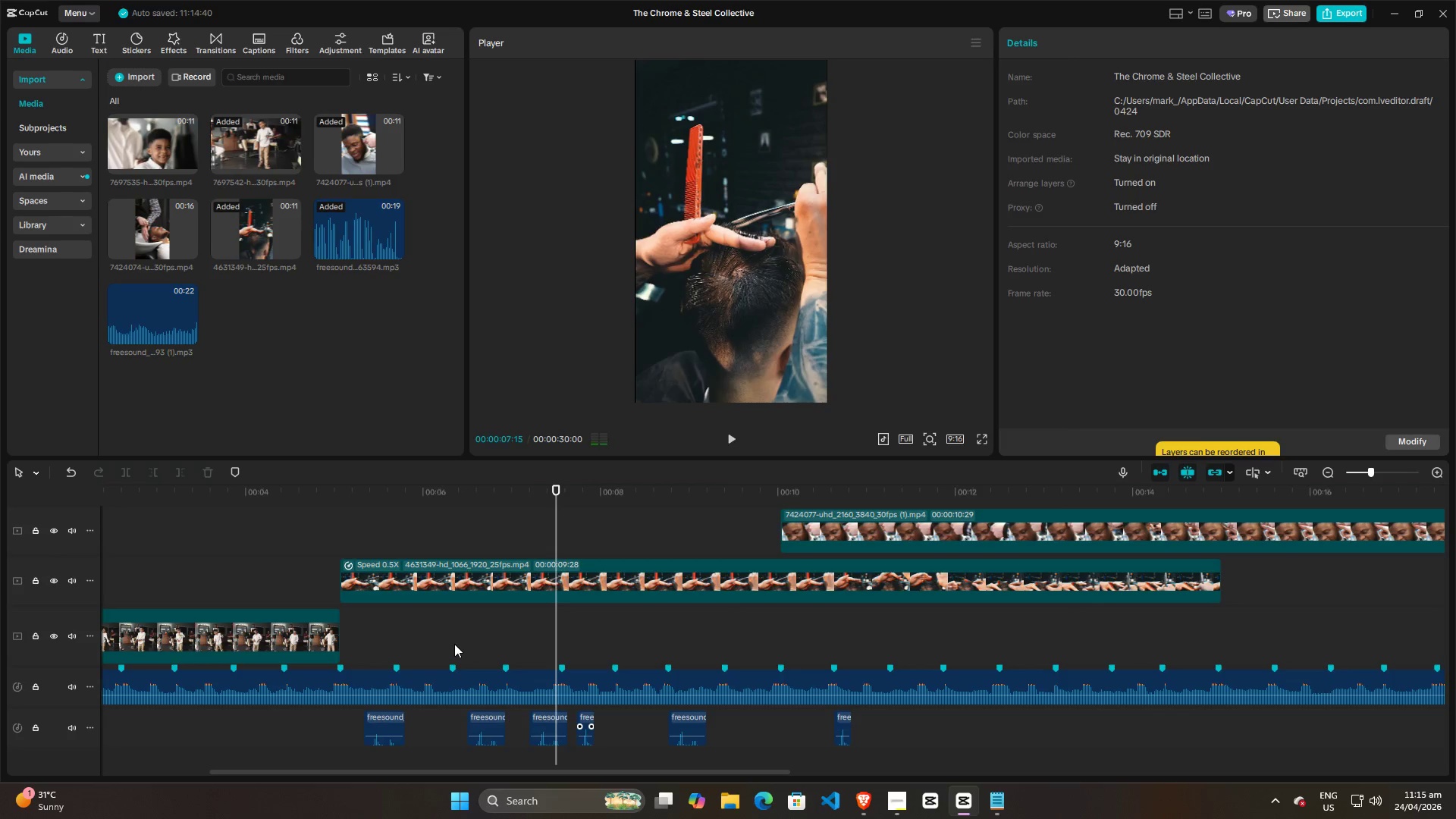 
key(Space)
 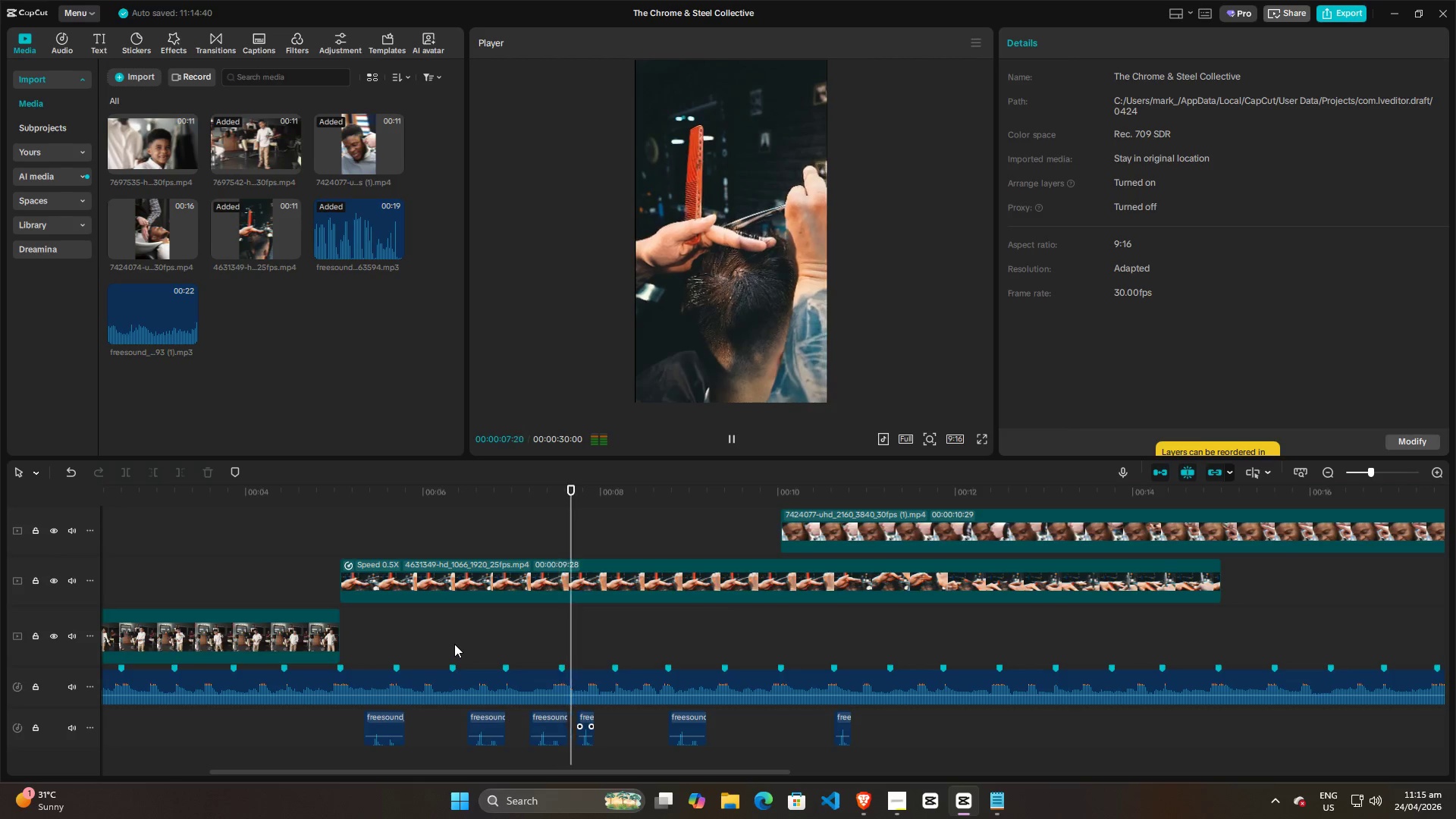 
key(Space)
 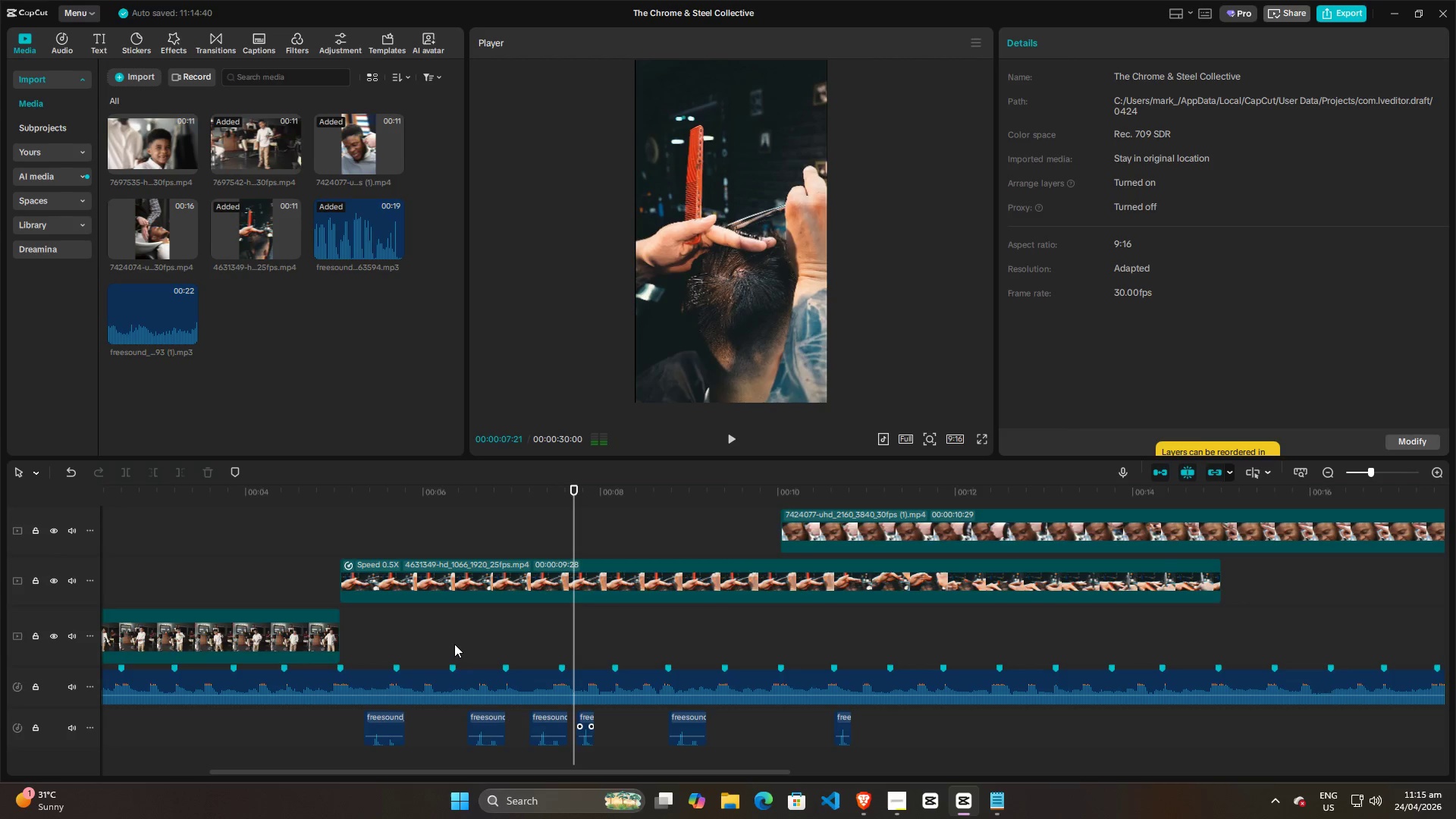 
left_click([454, 644])
 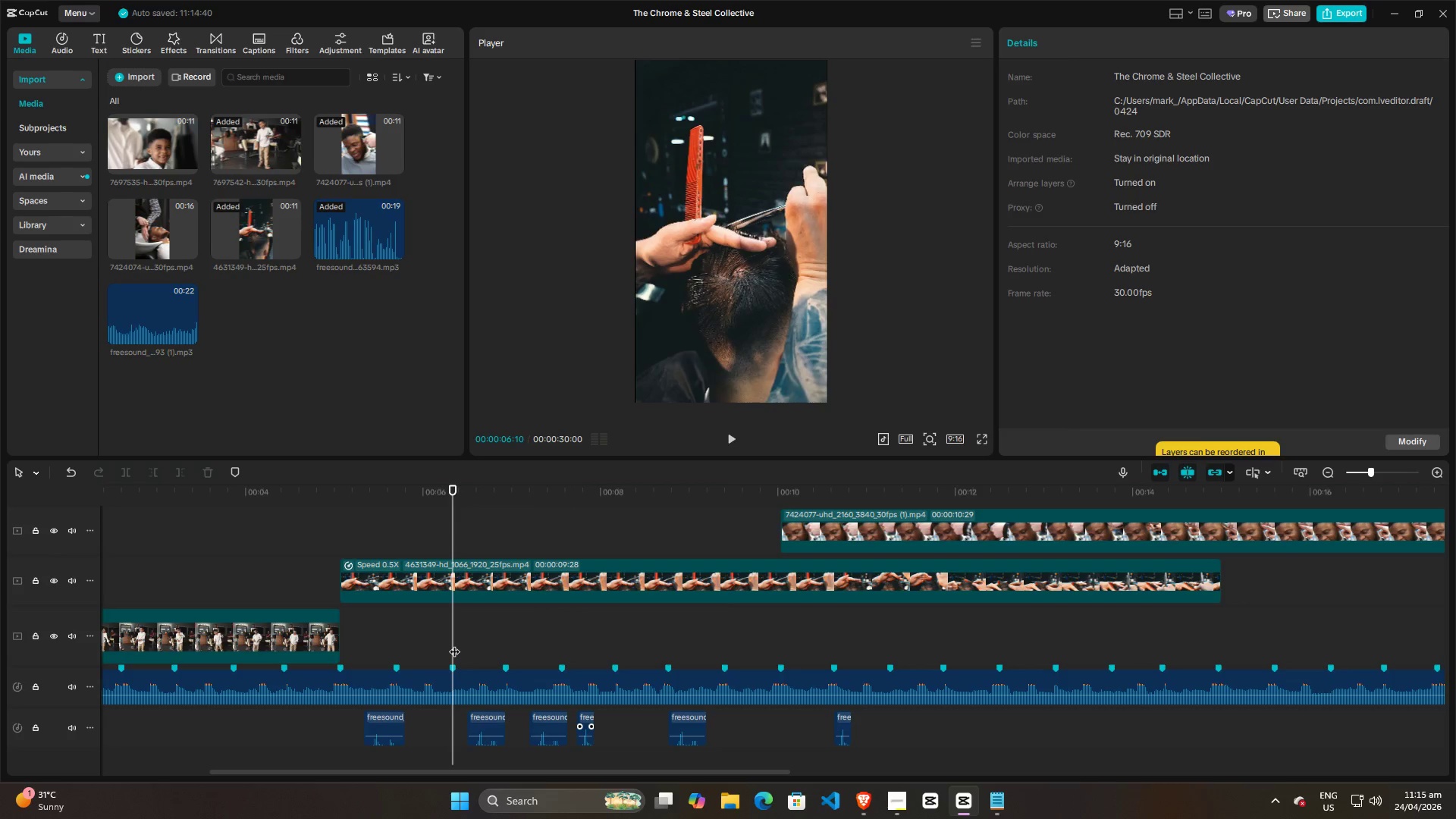 
key(Space)
 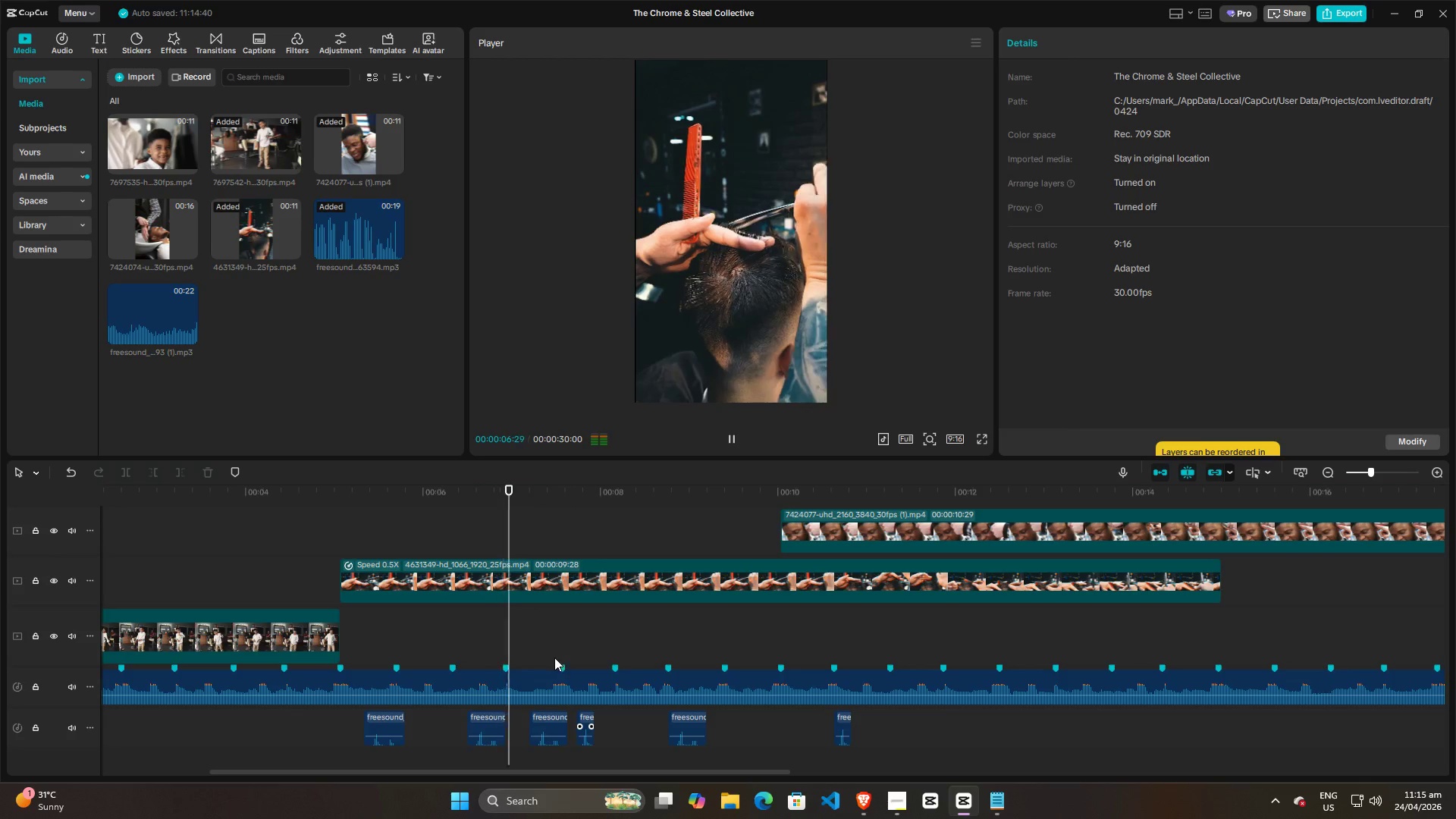 
key(Space)
 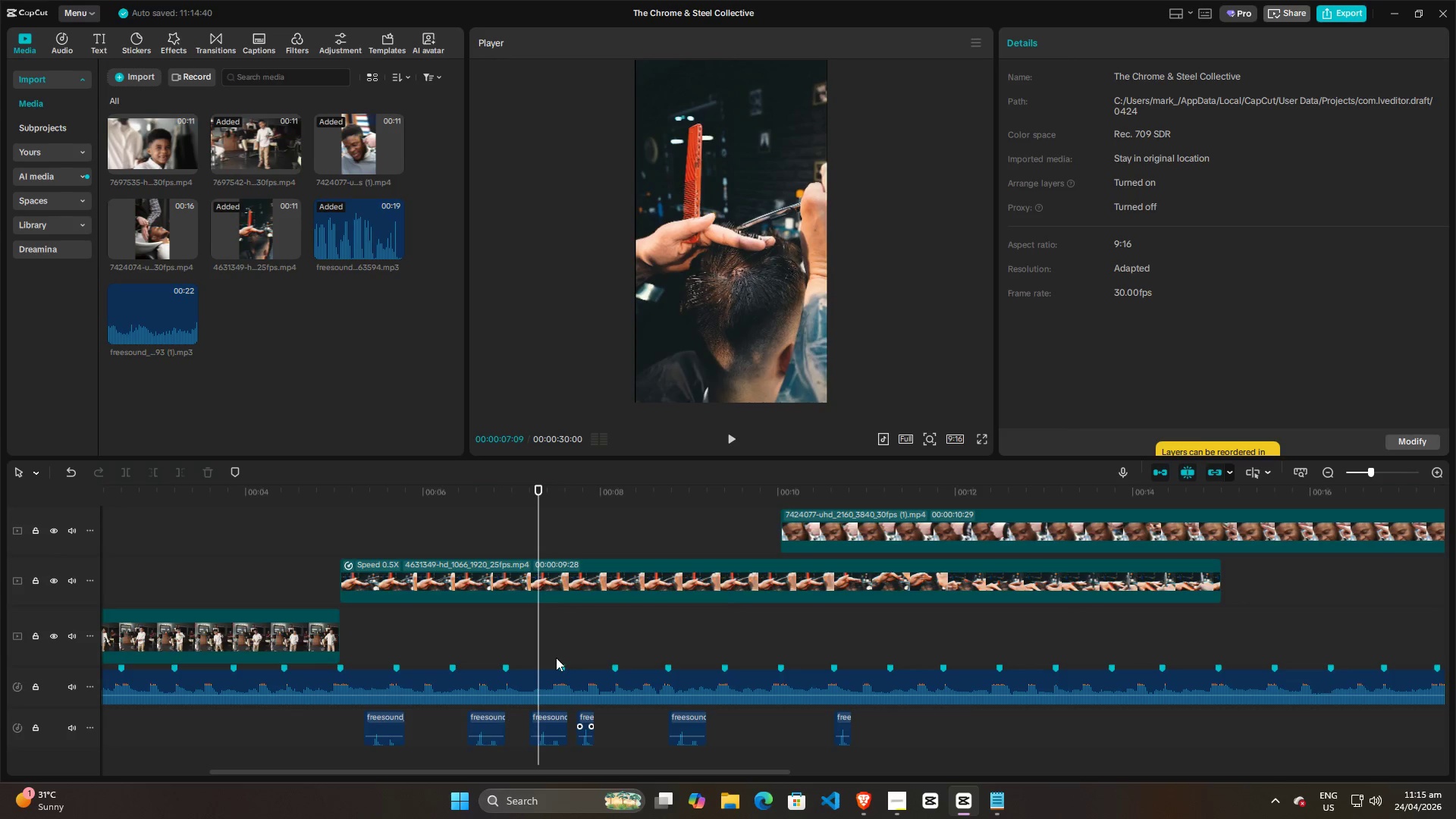 
key(Space)
 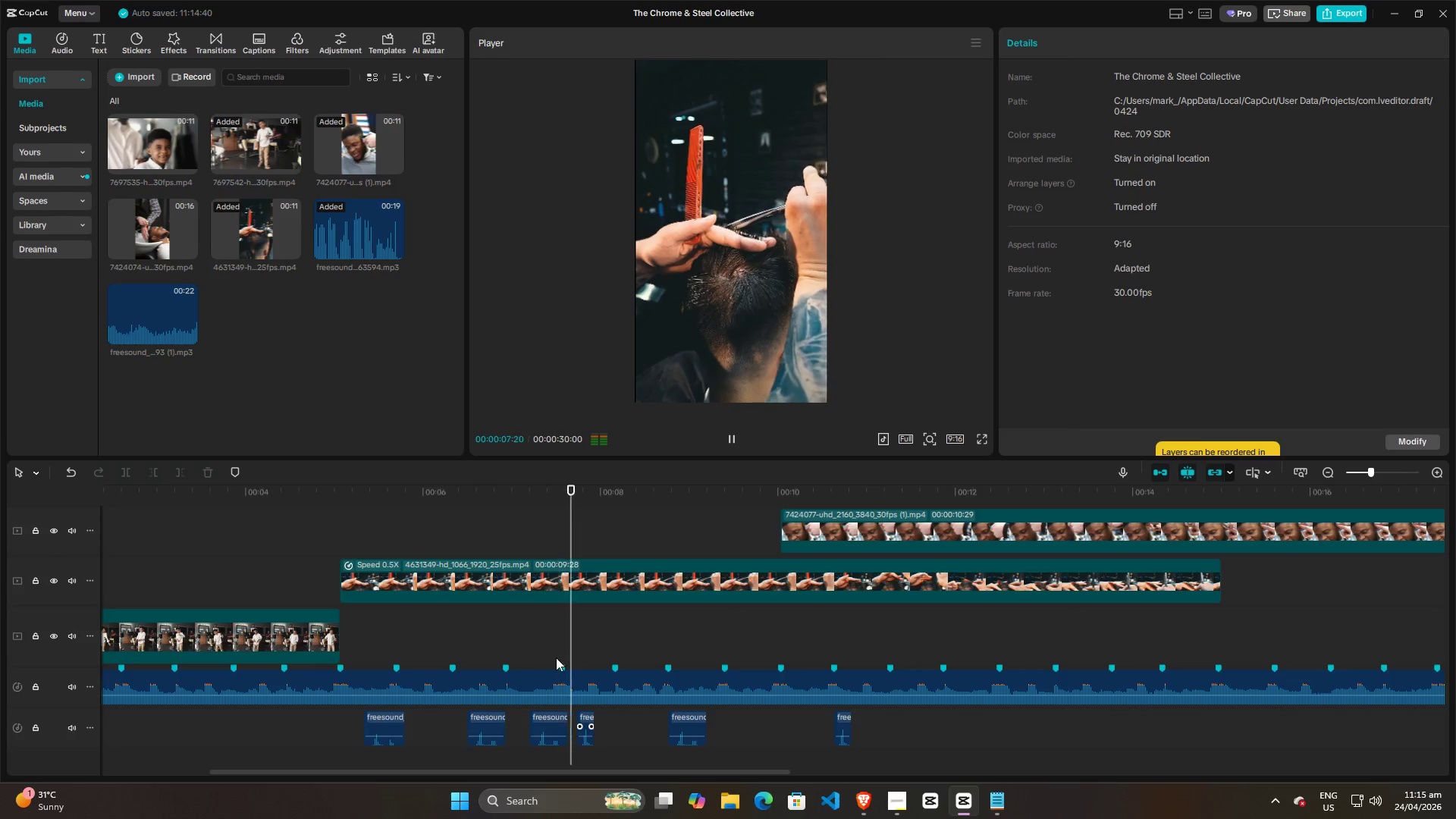 
key(Space)
 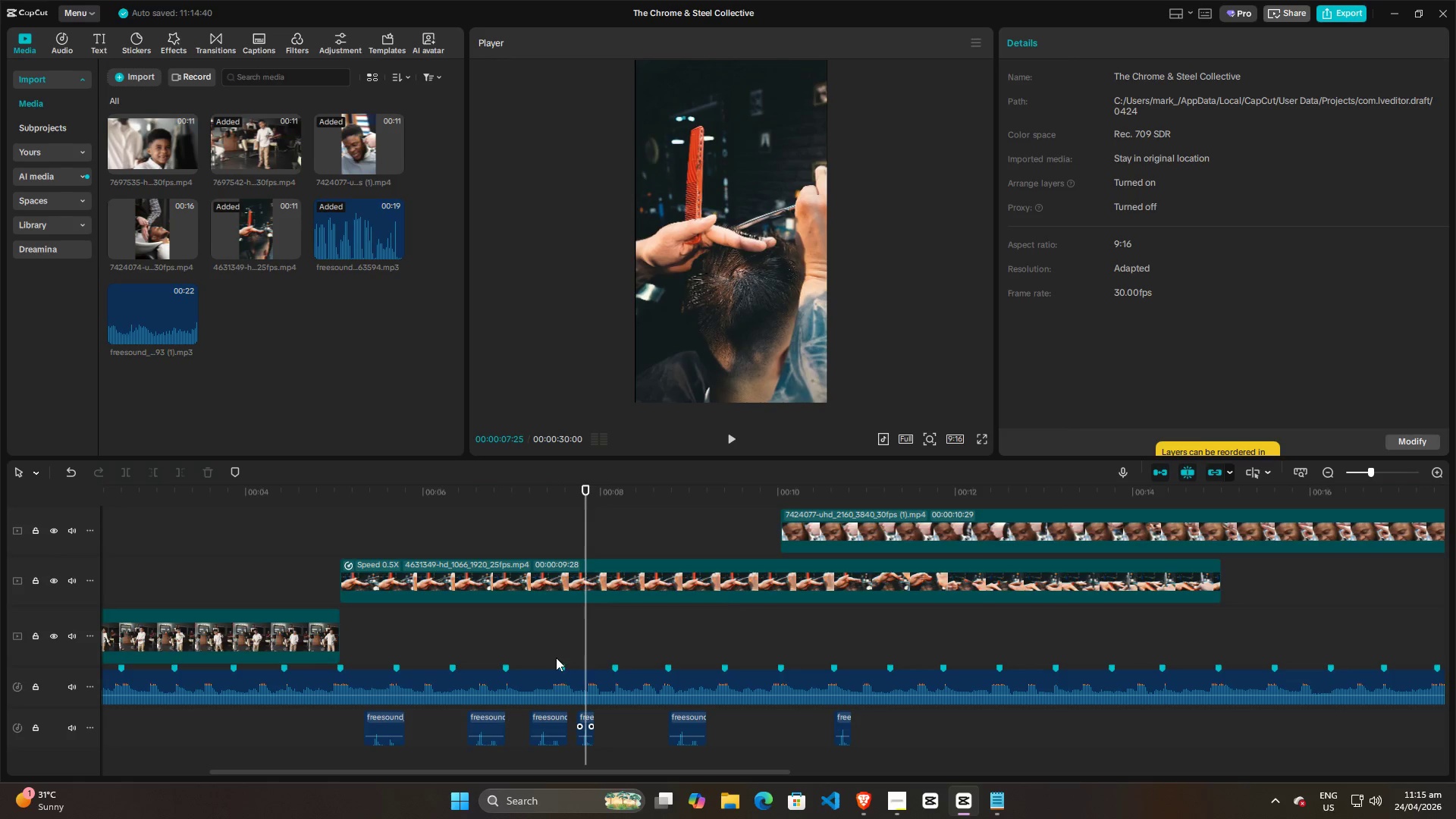 
left_click([531, 659])
 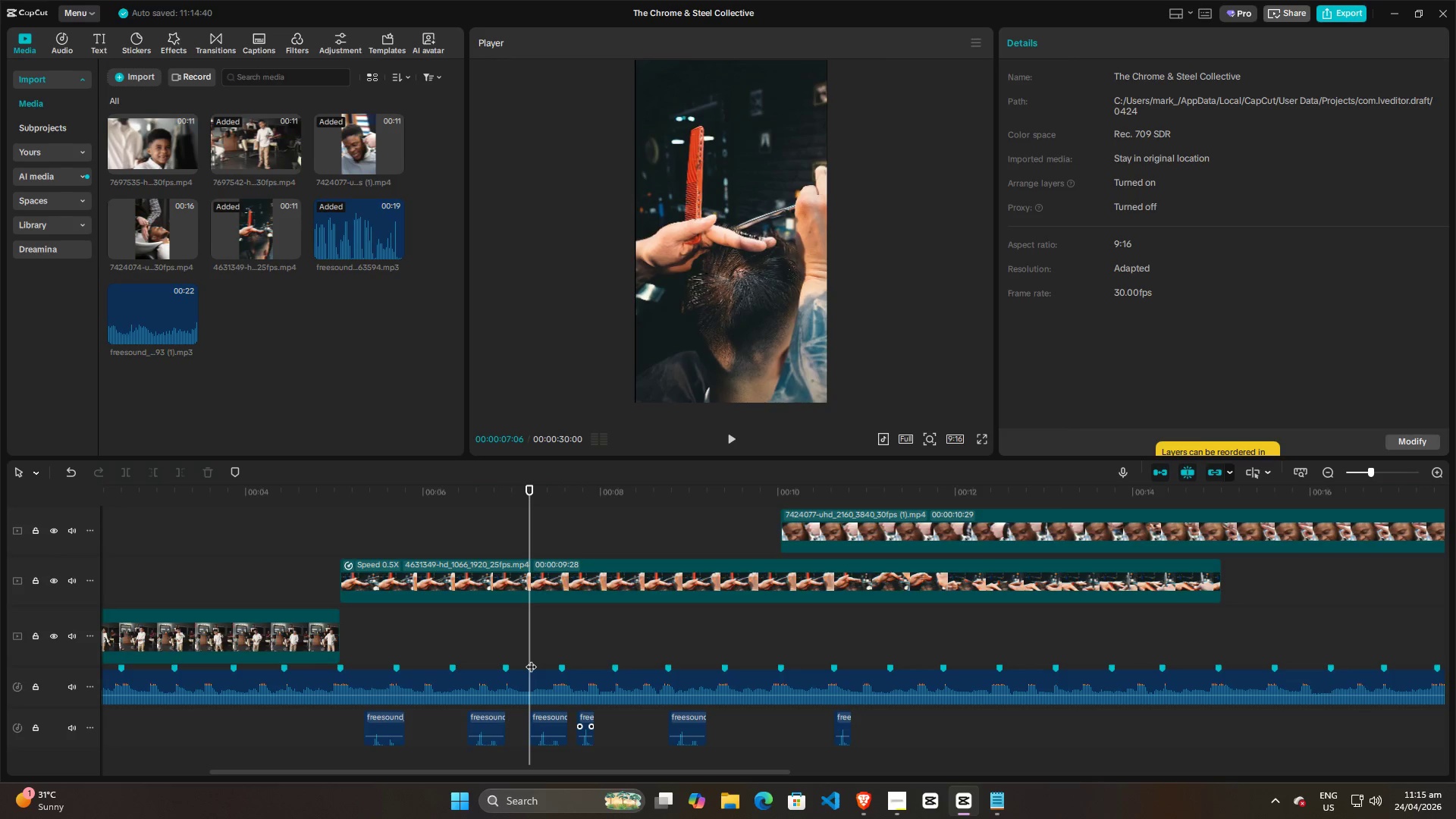 
key(Space)
 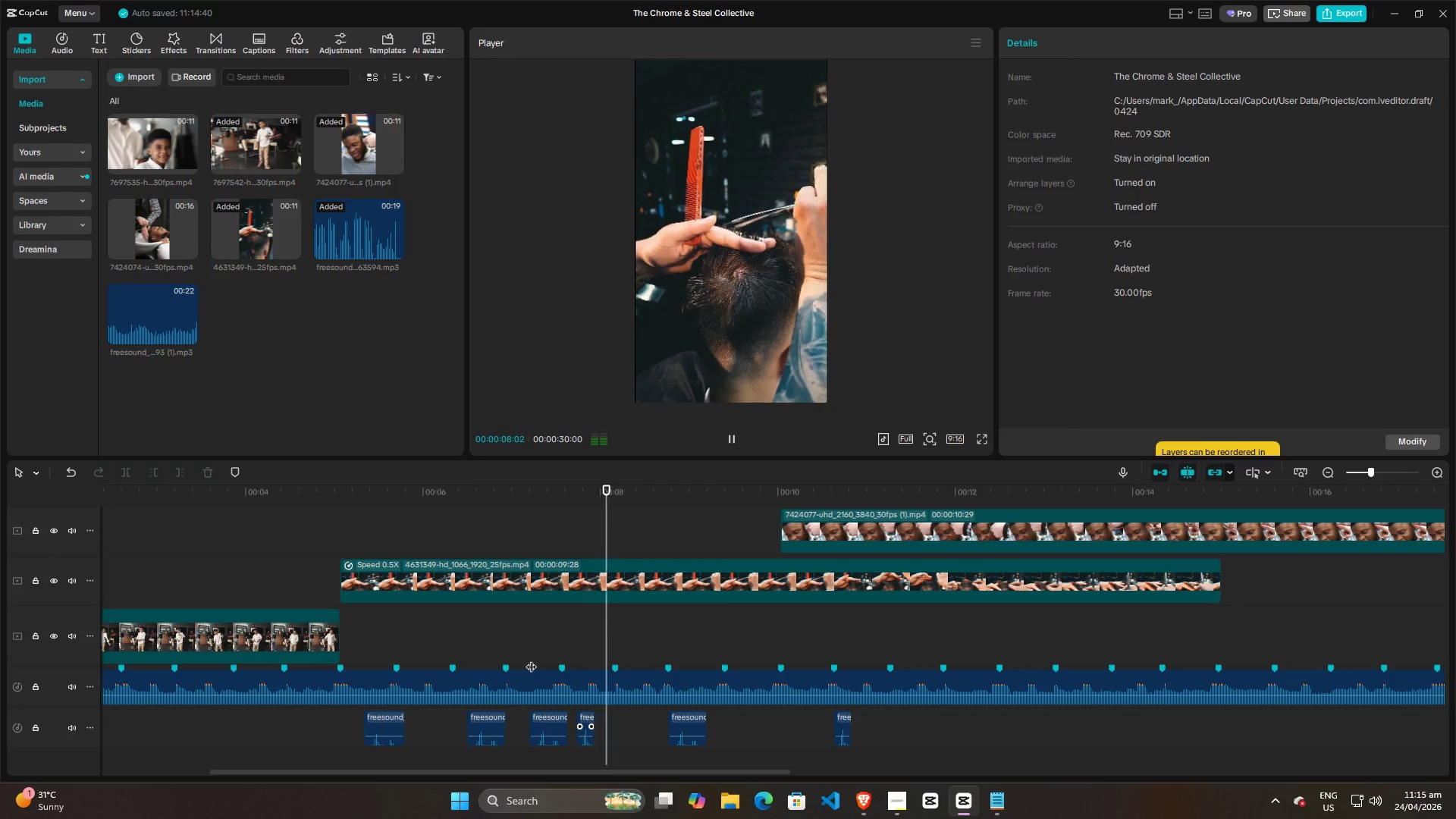 
key(Space)
 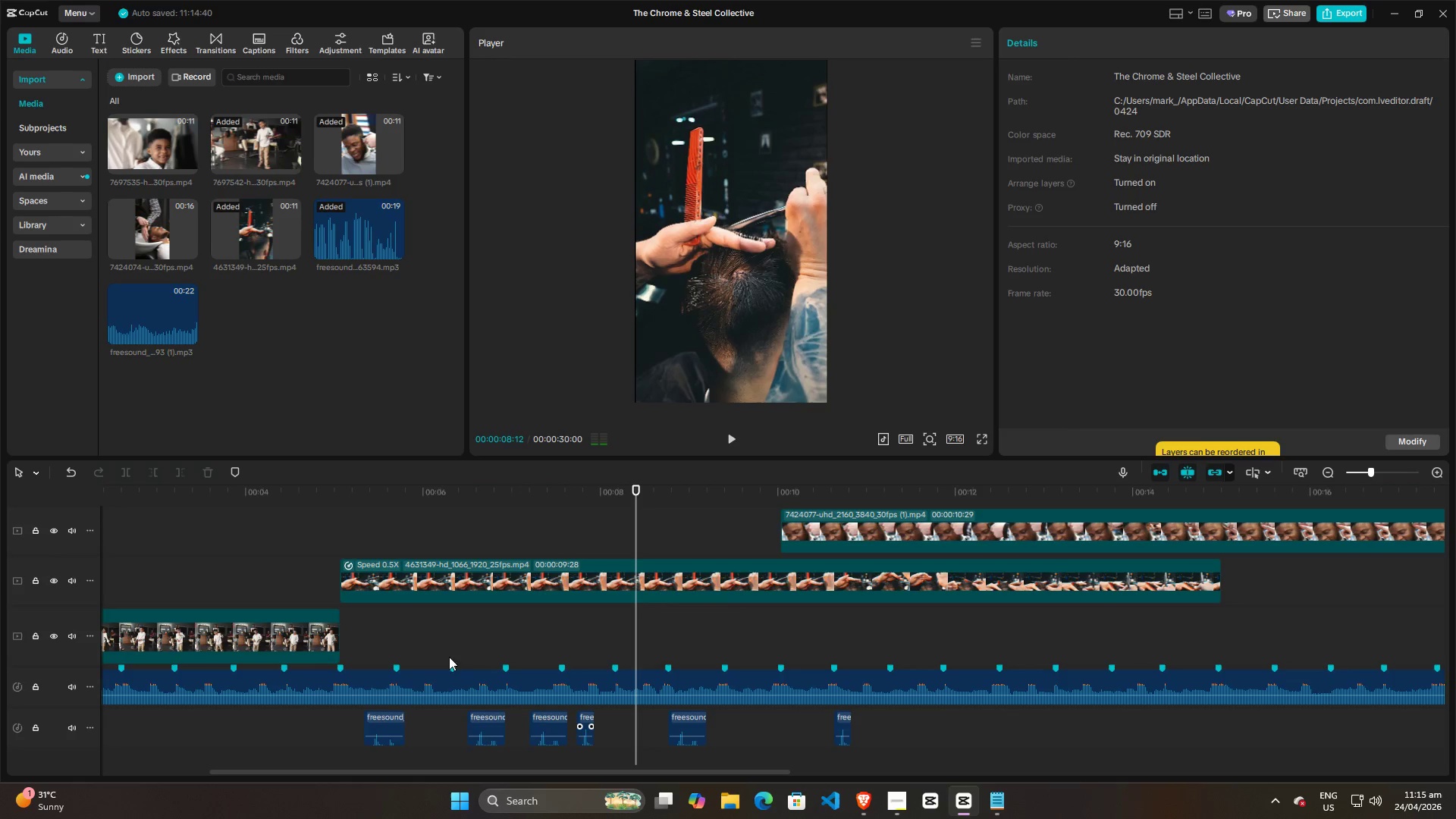 
left_click([439, 657])
 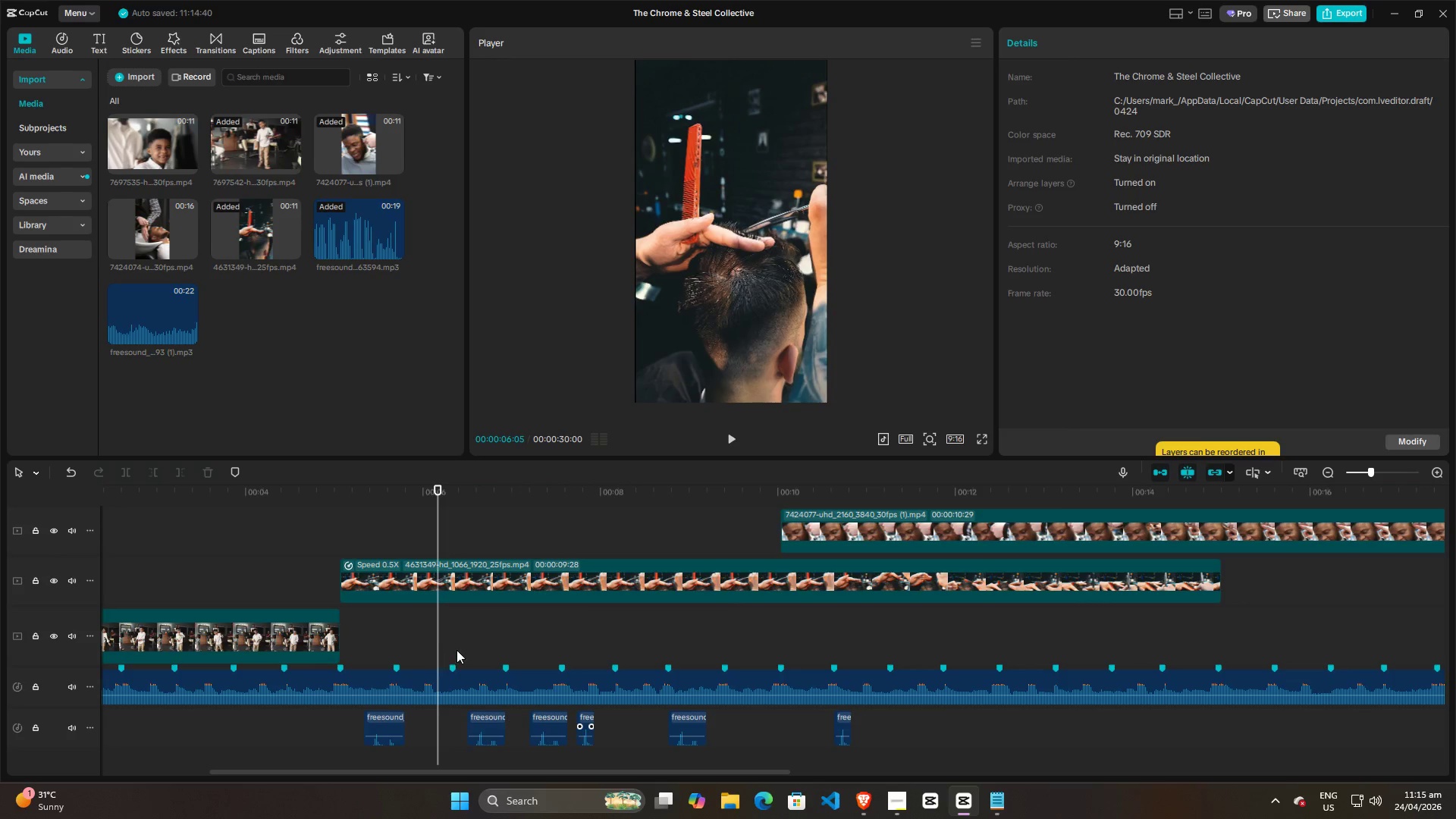 
left_click([461, 642])
 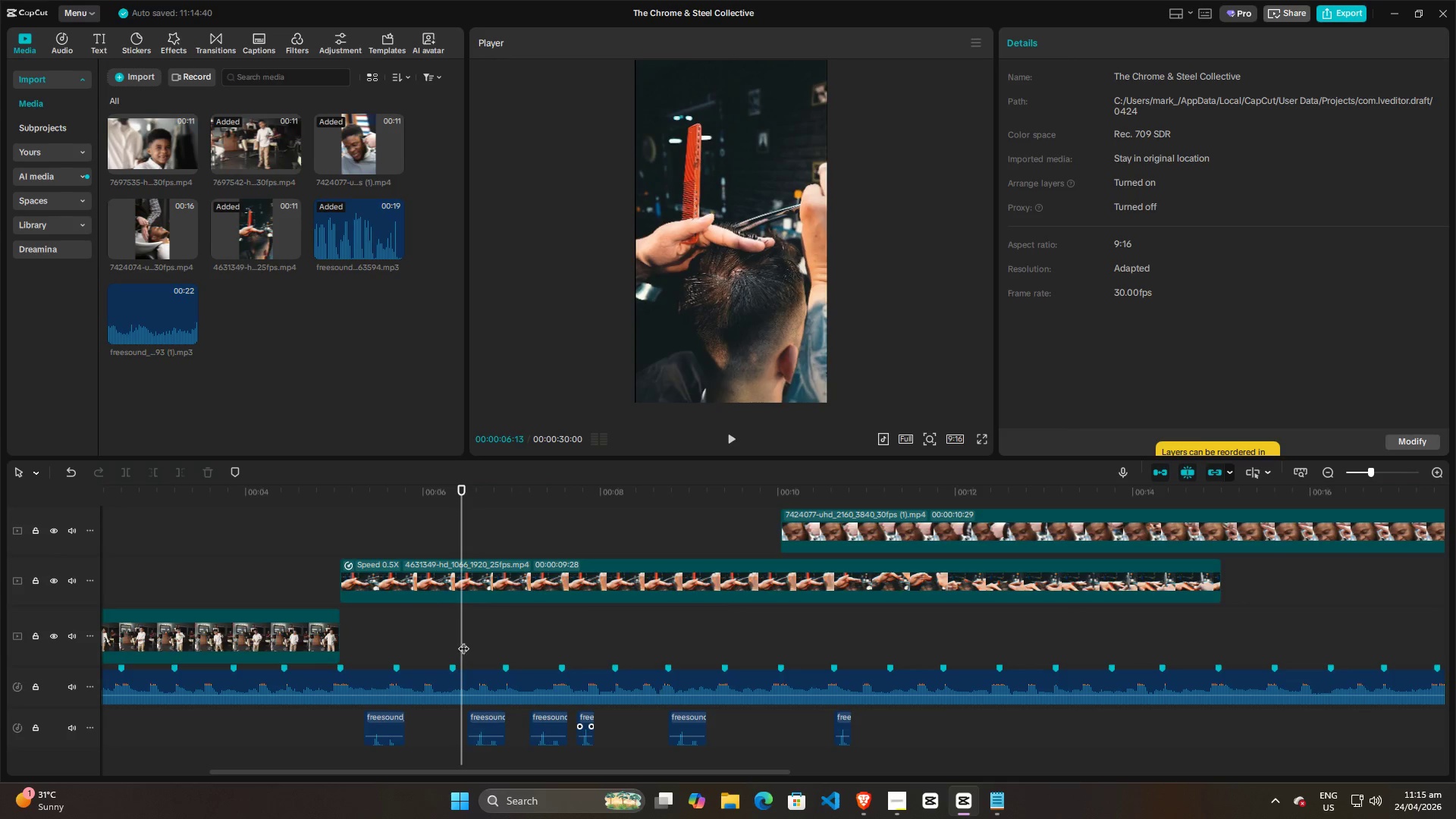 
left_click([469, 639])
 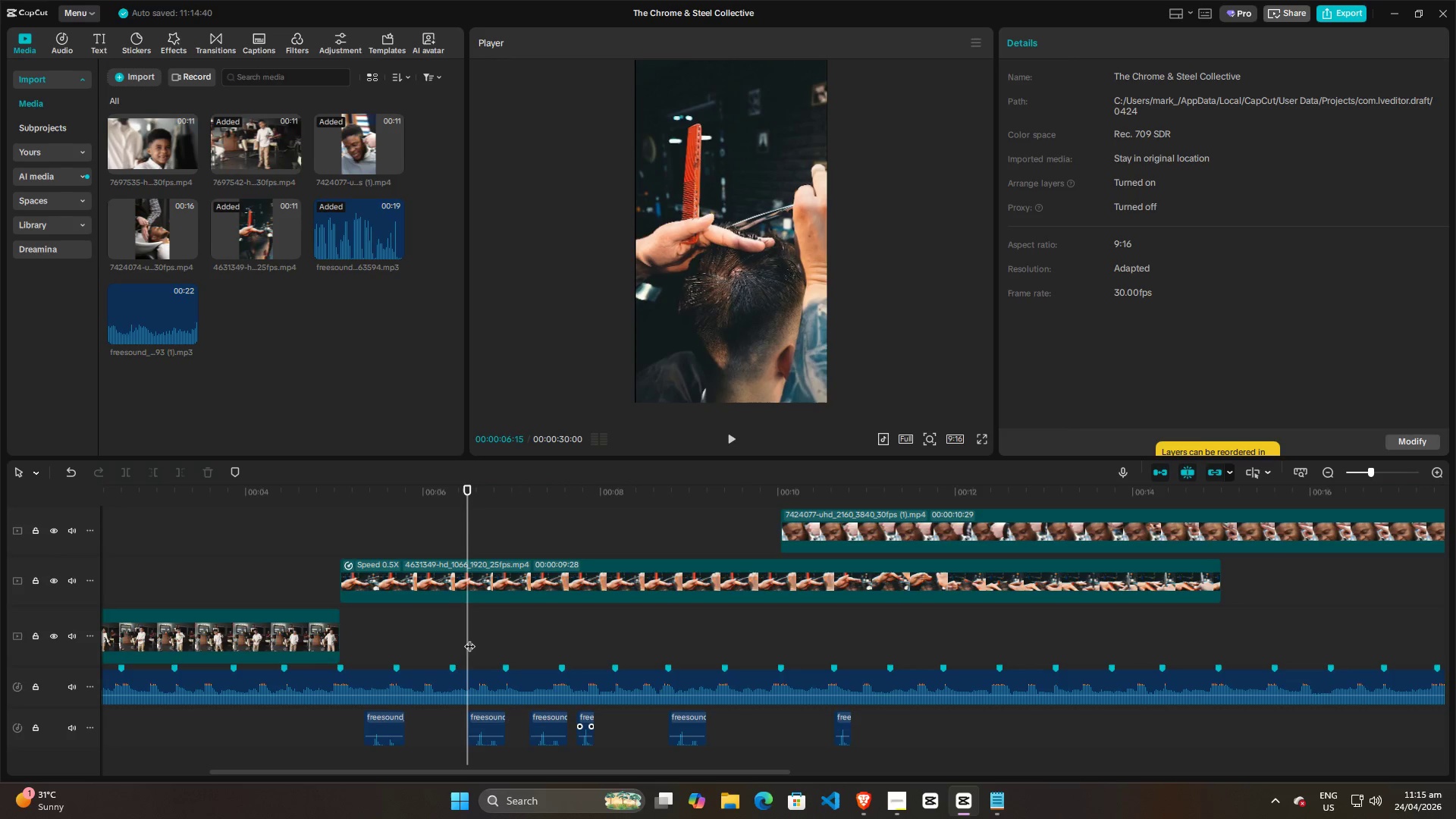 
key(Space)
 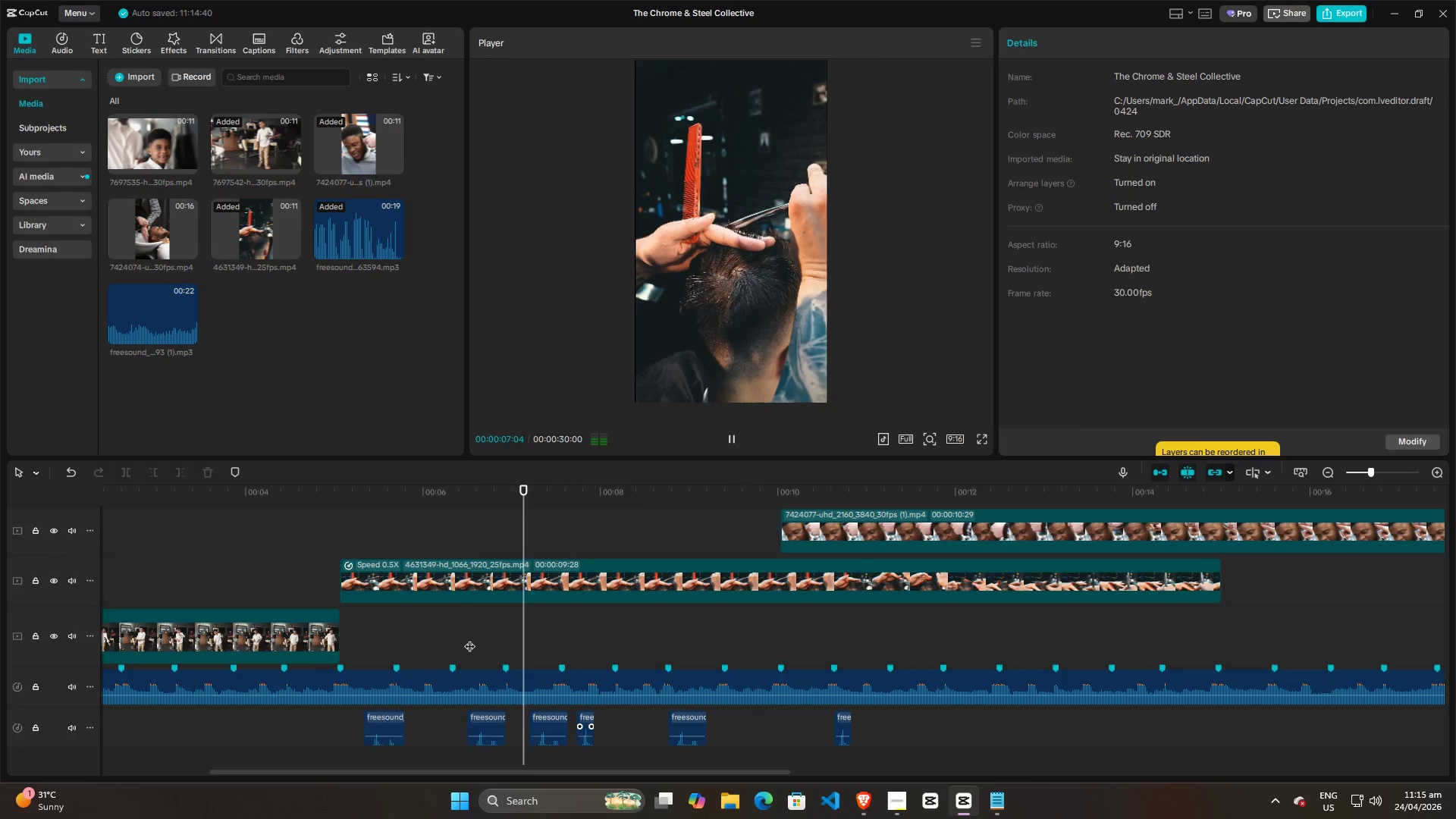 
key(Space)
 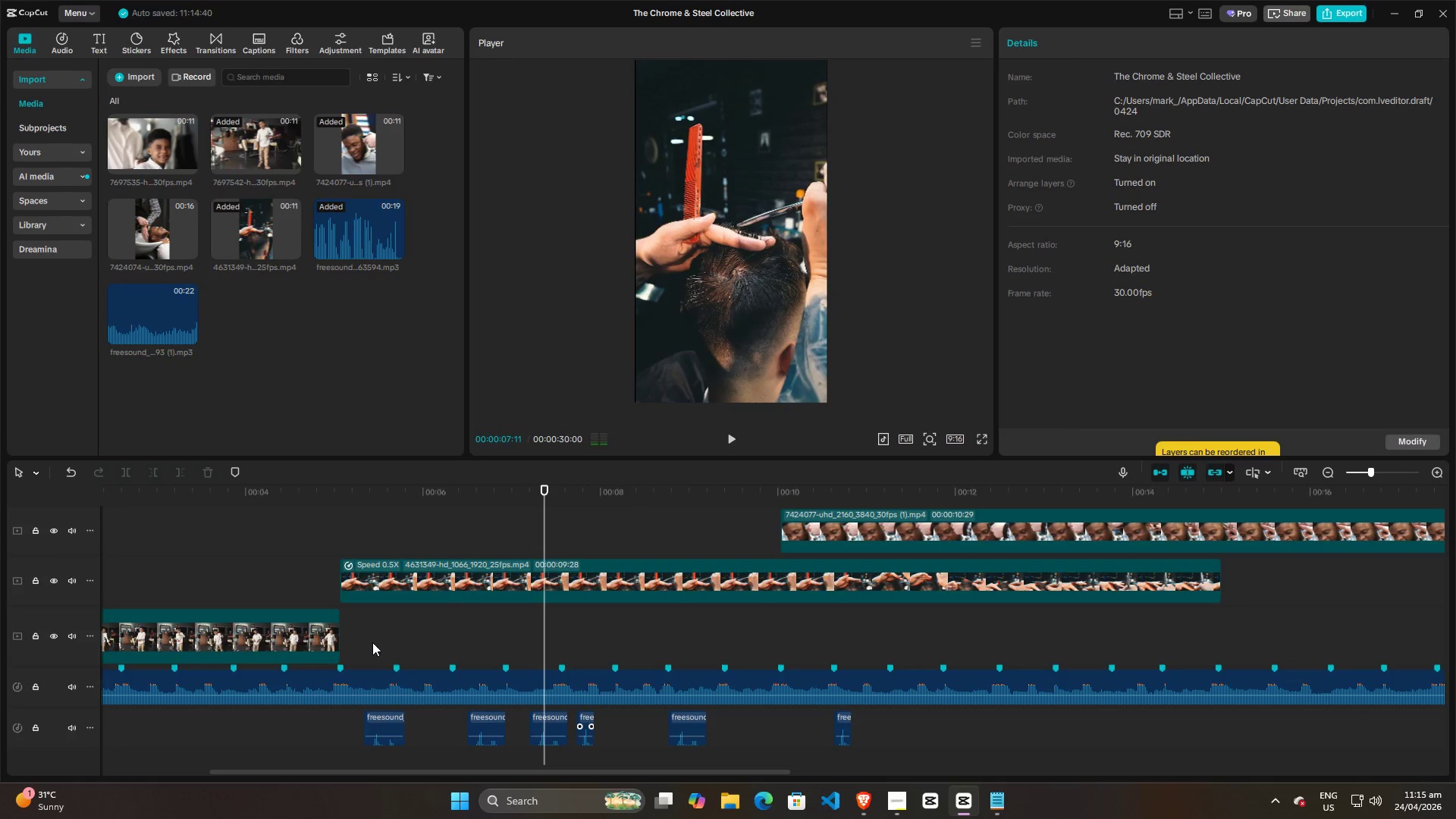 
left_click([367, 643])
 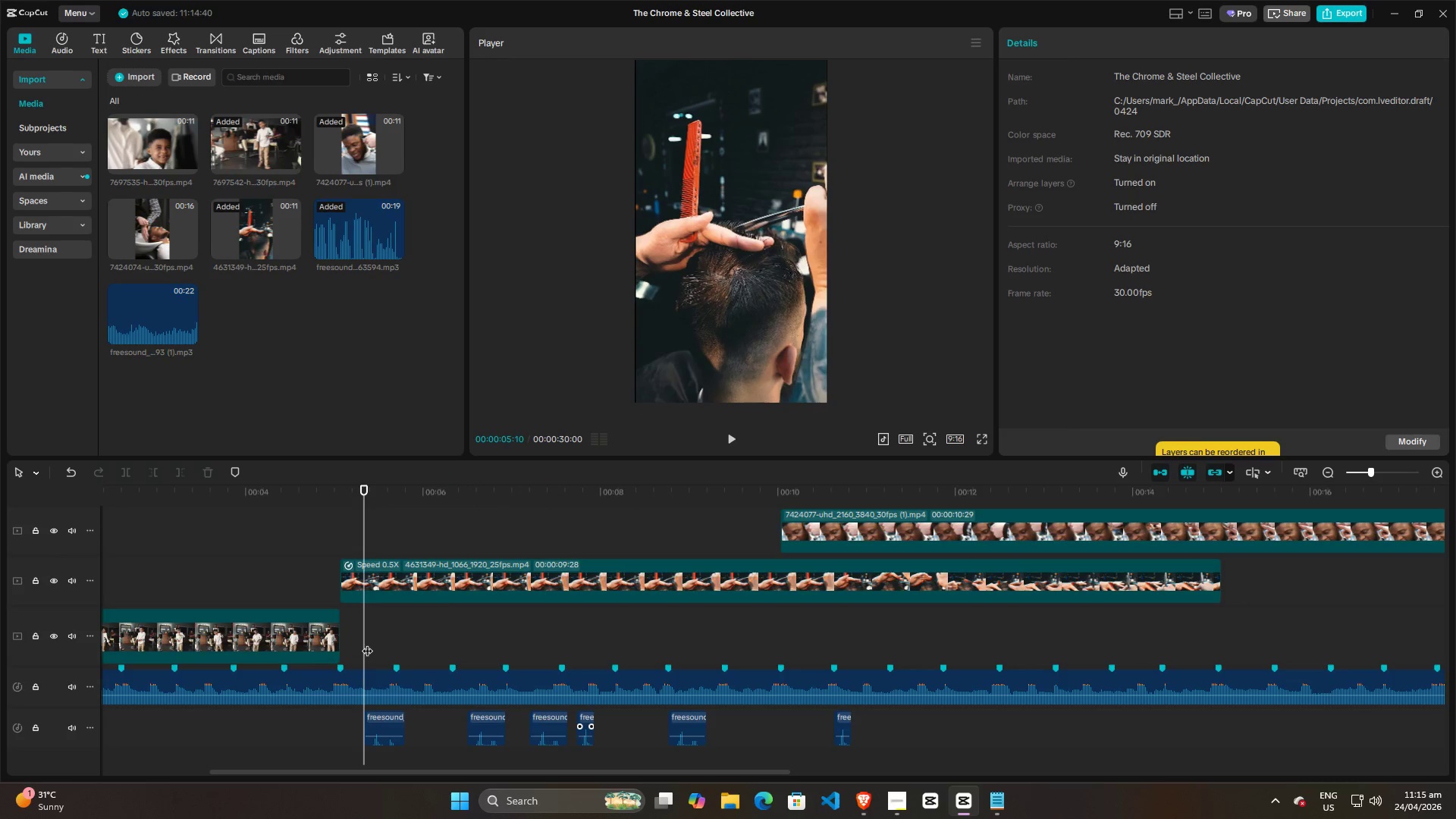 
key(Space)
 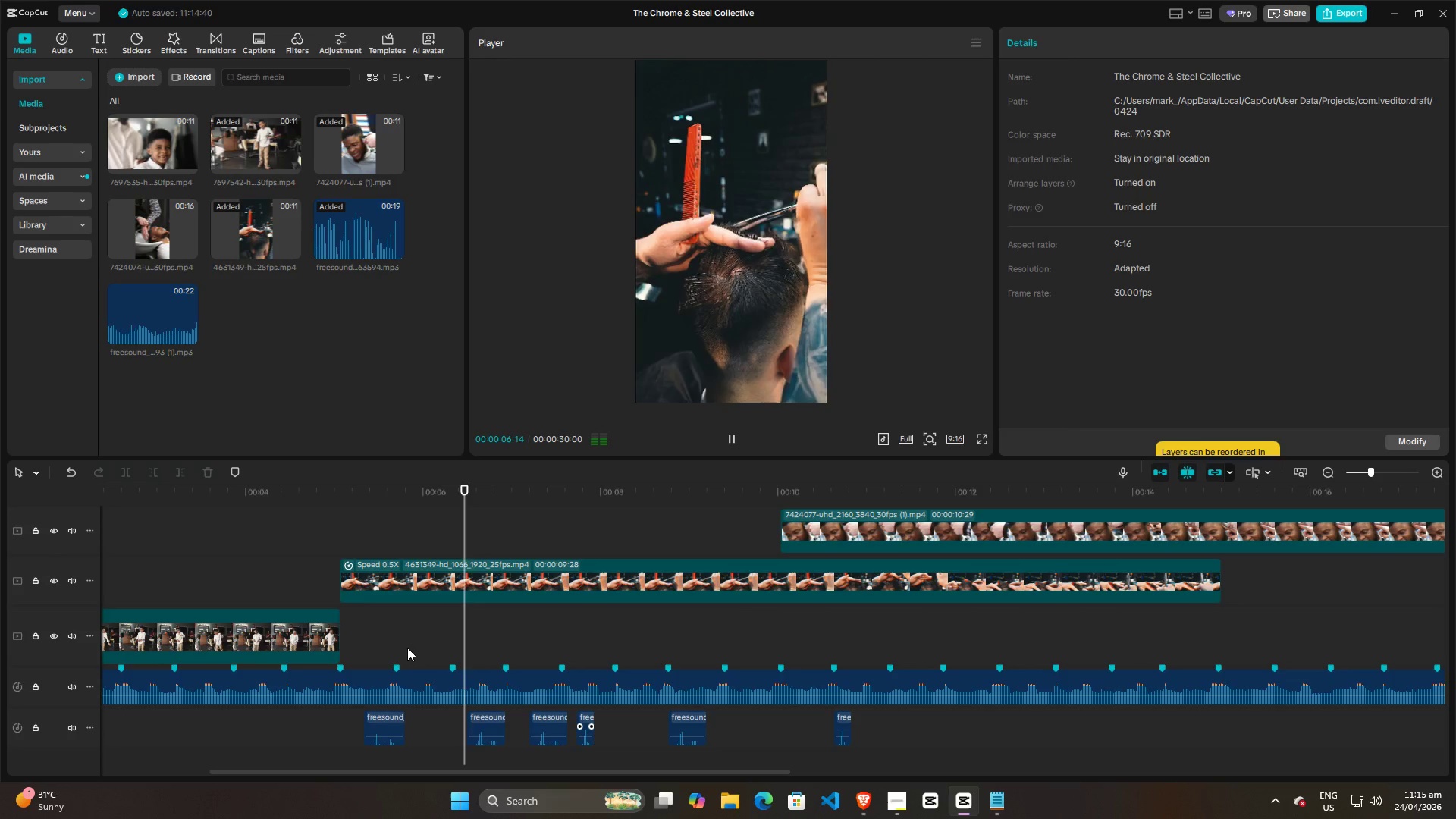 
key(Space)
 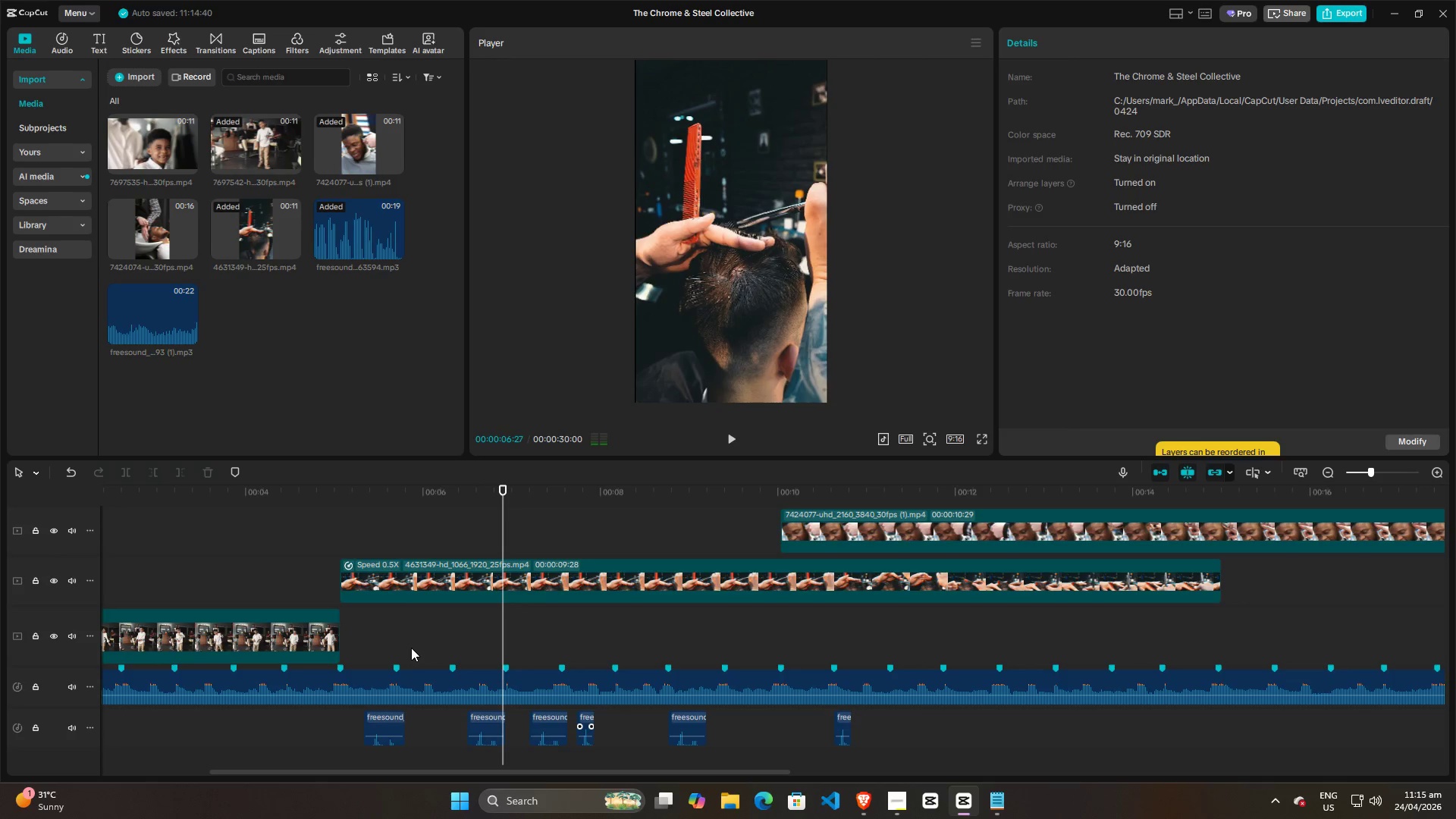 
left_click([411, 648])
 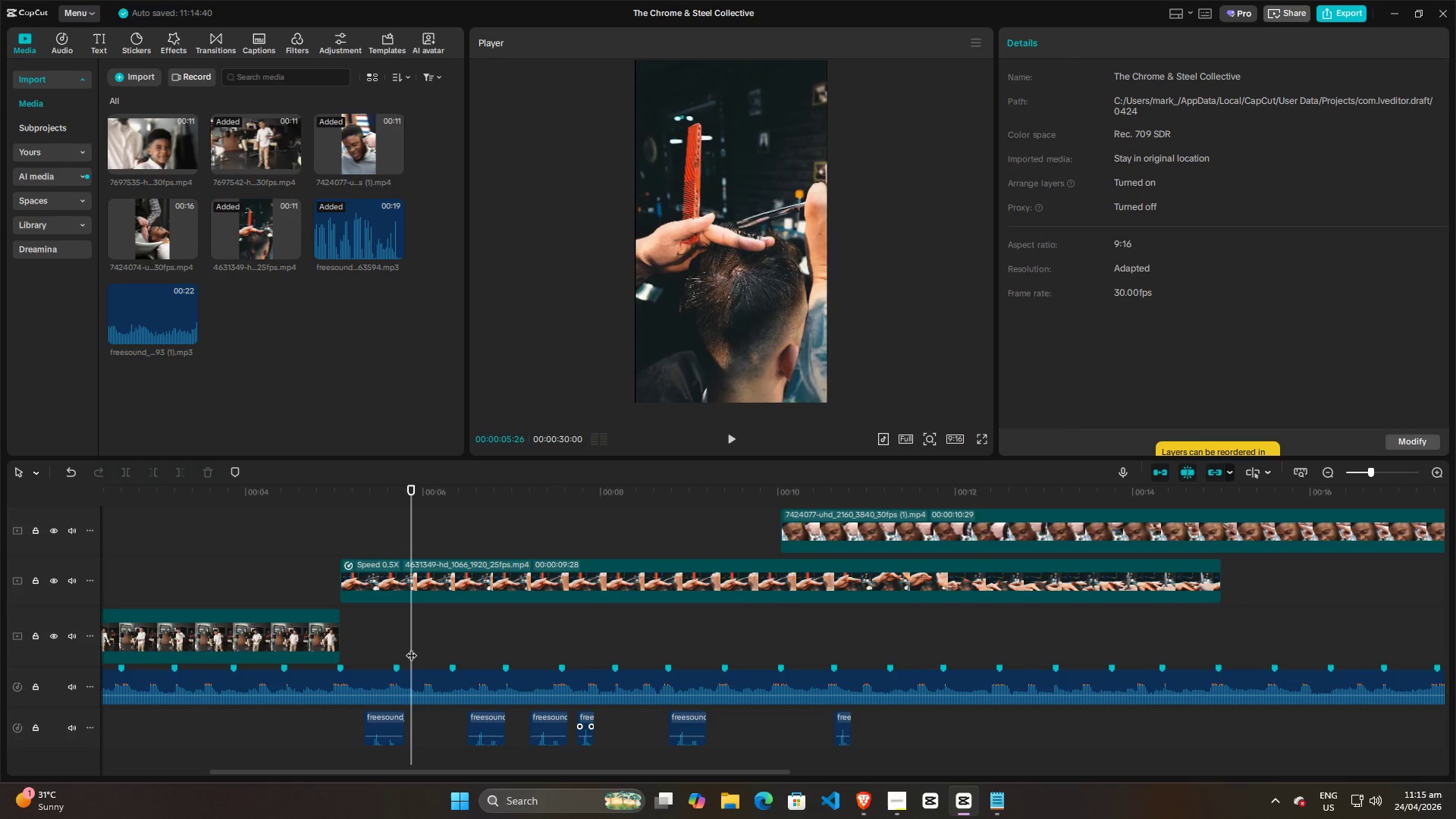 
key(Space)
 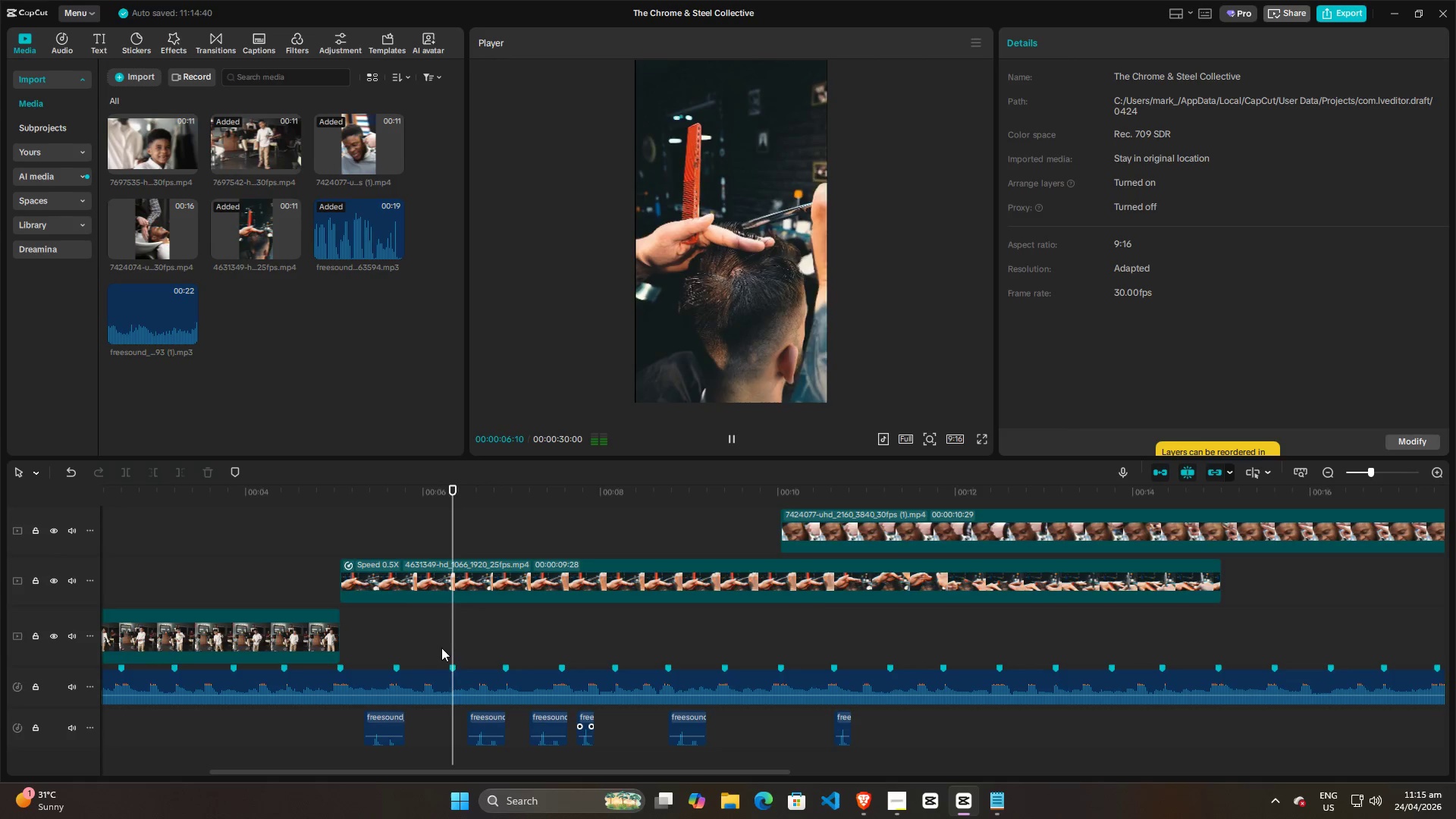 
key(Space)
 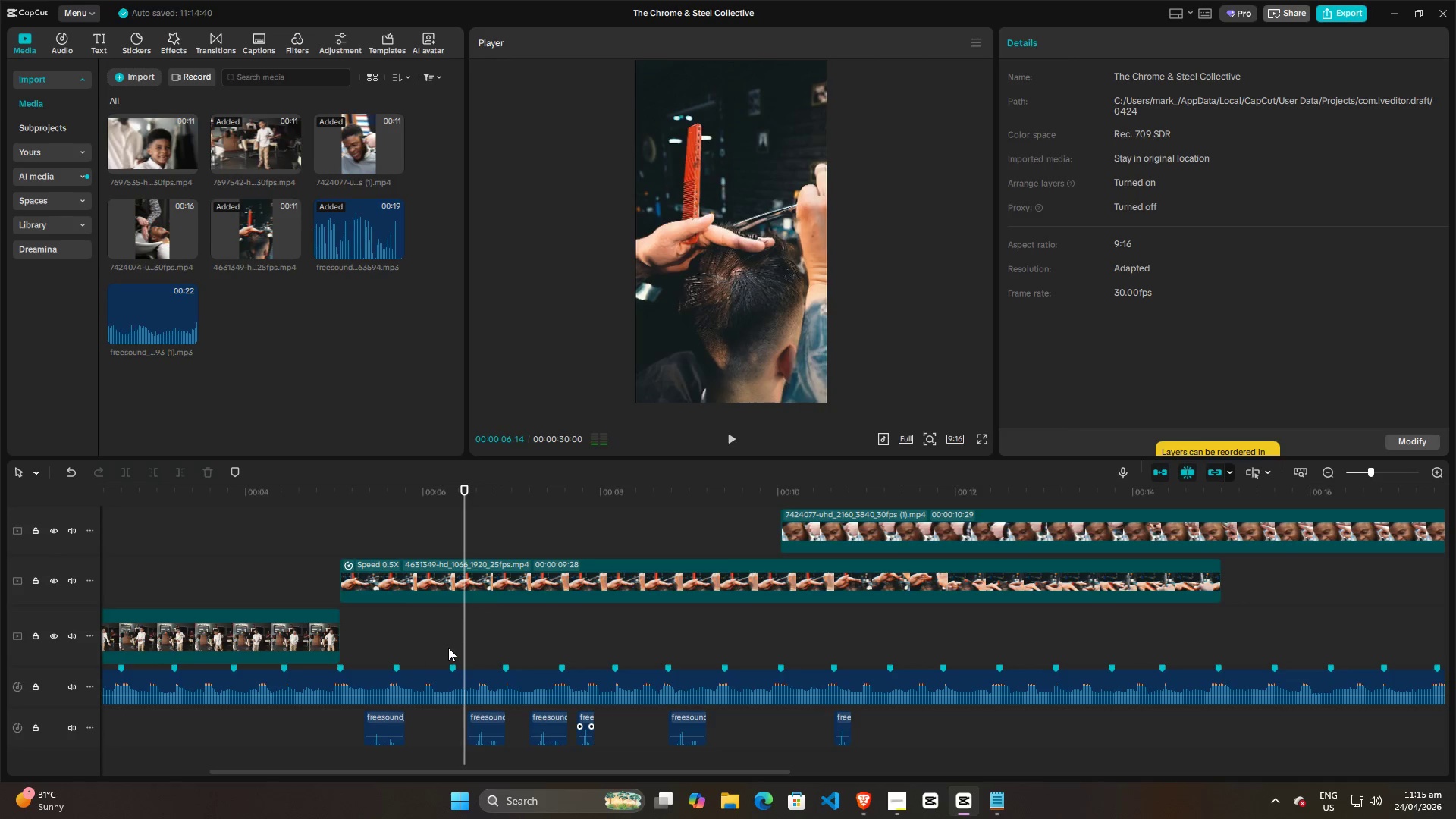 
key(Space)
 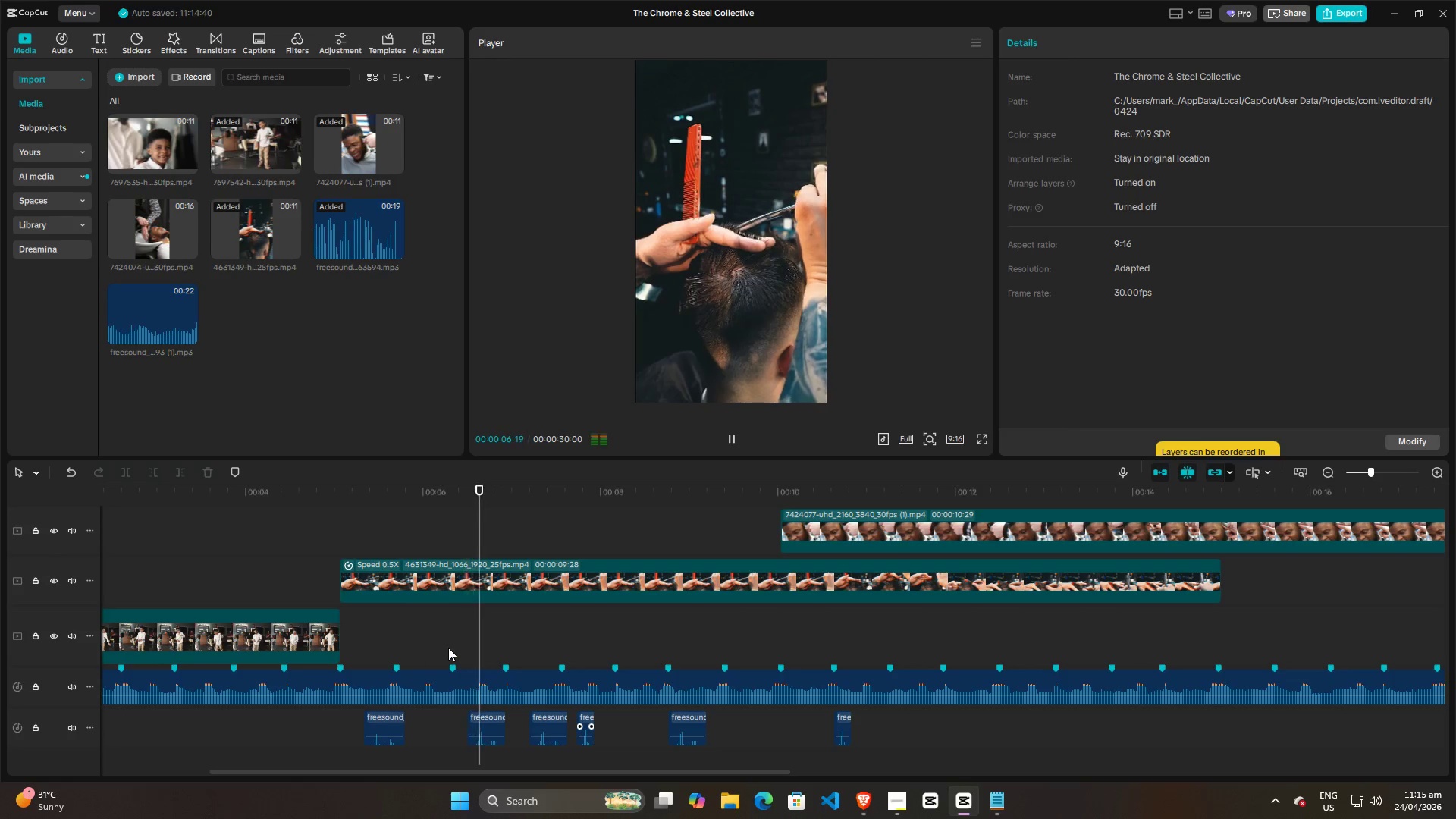 
key(Space)
 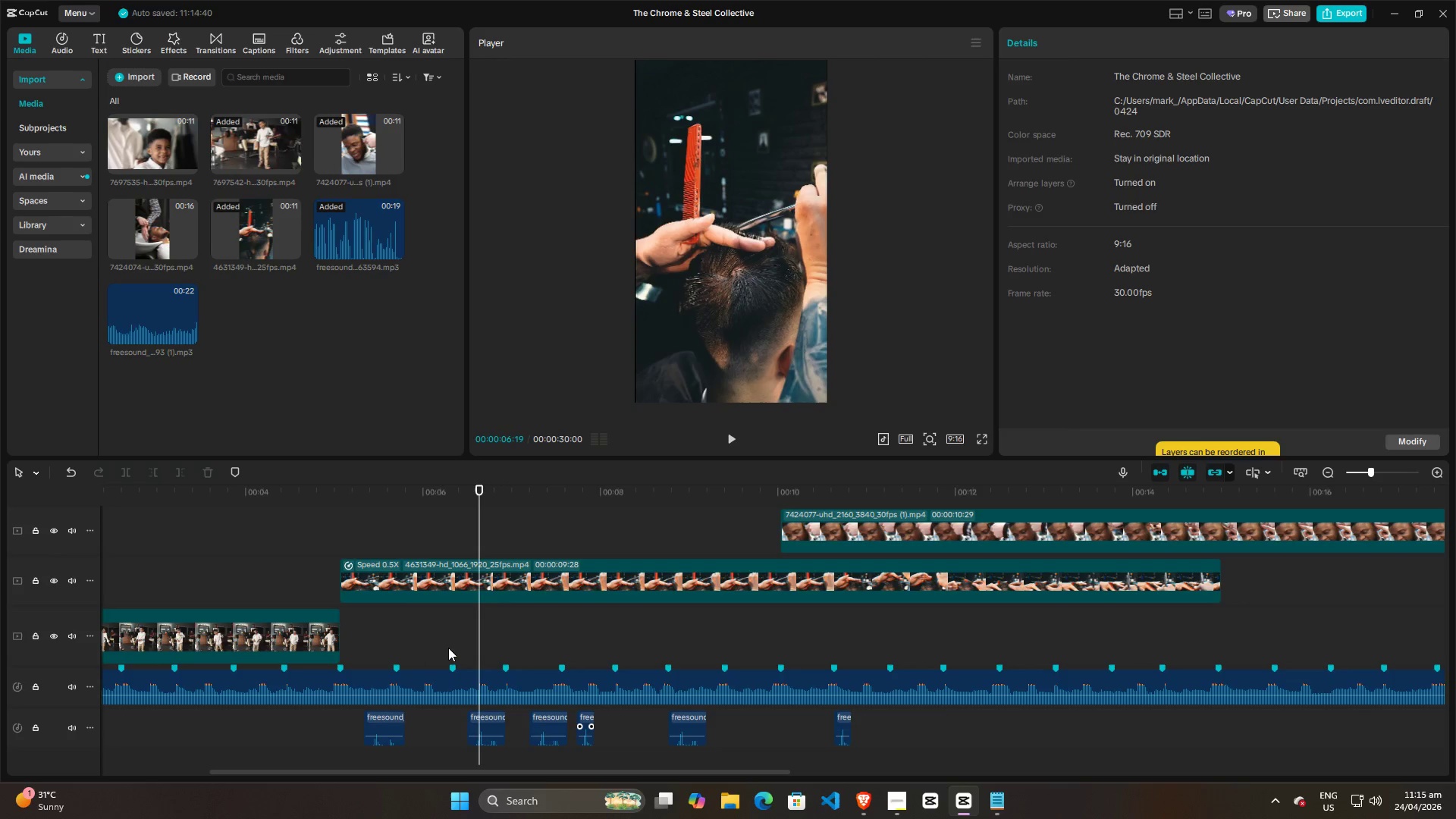 
key(Space)
 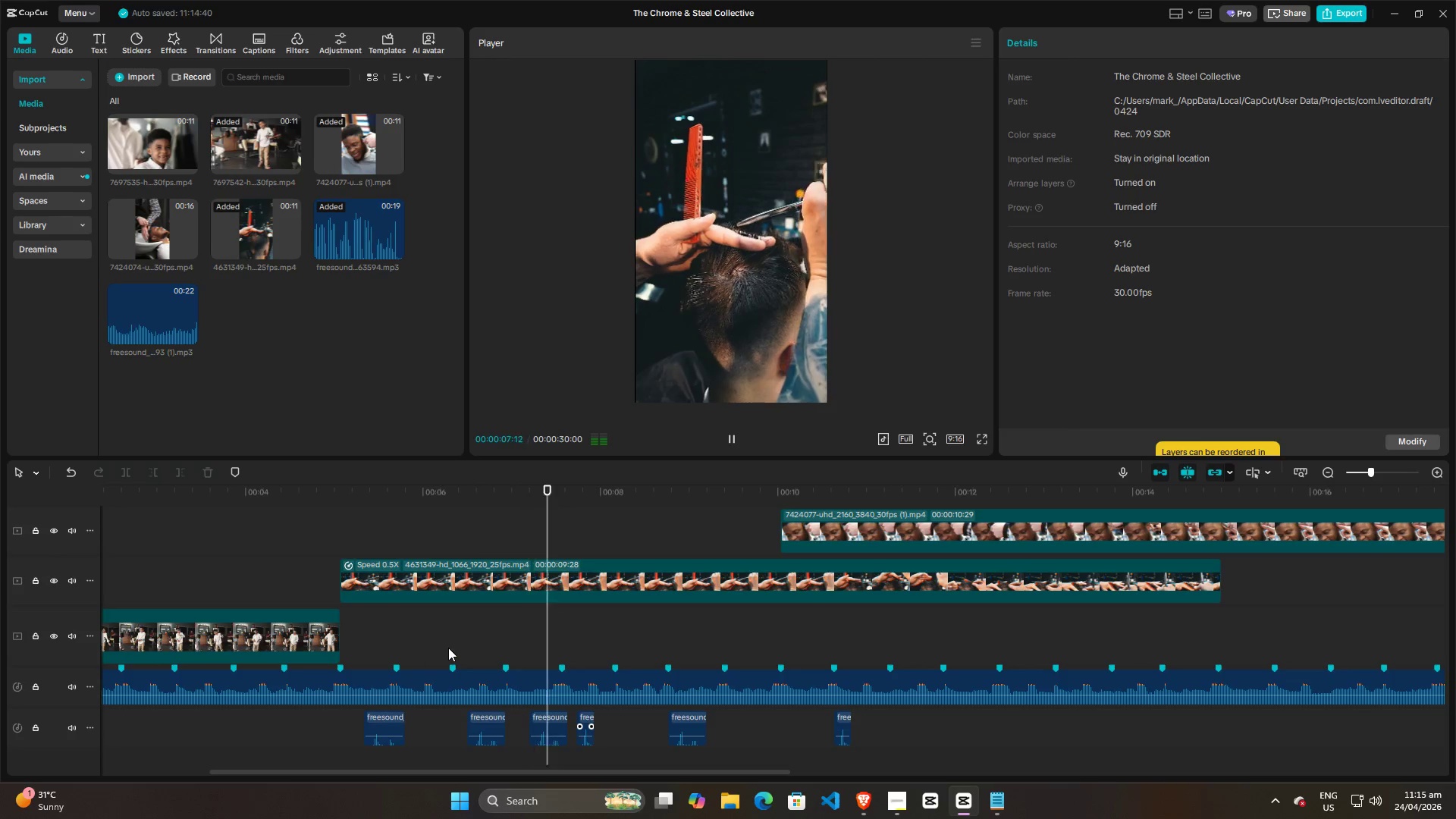 
key(Space)
 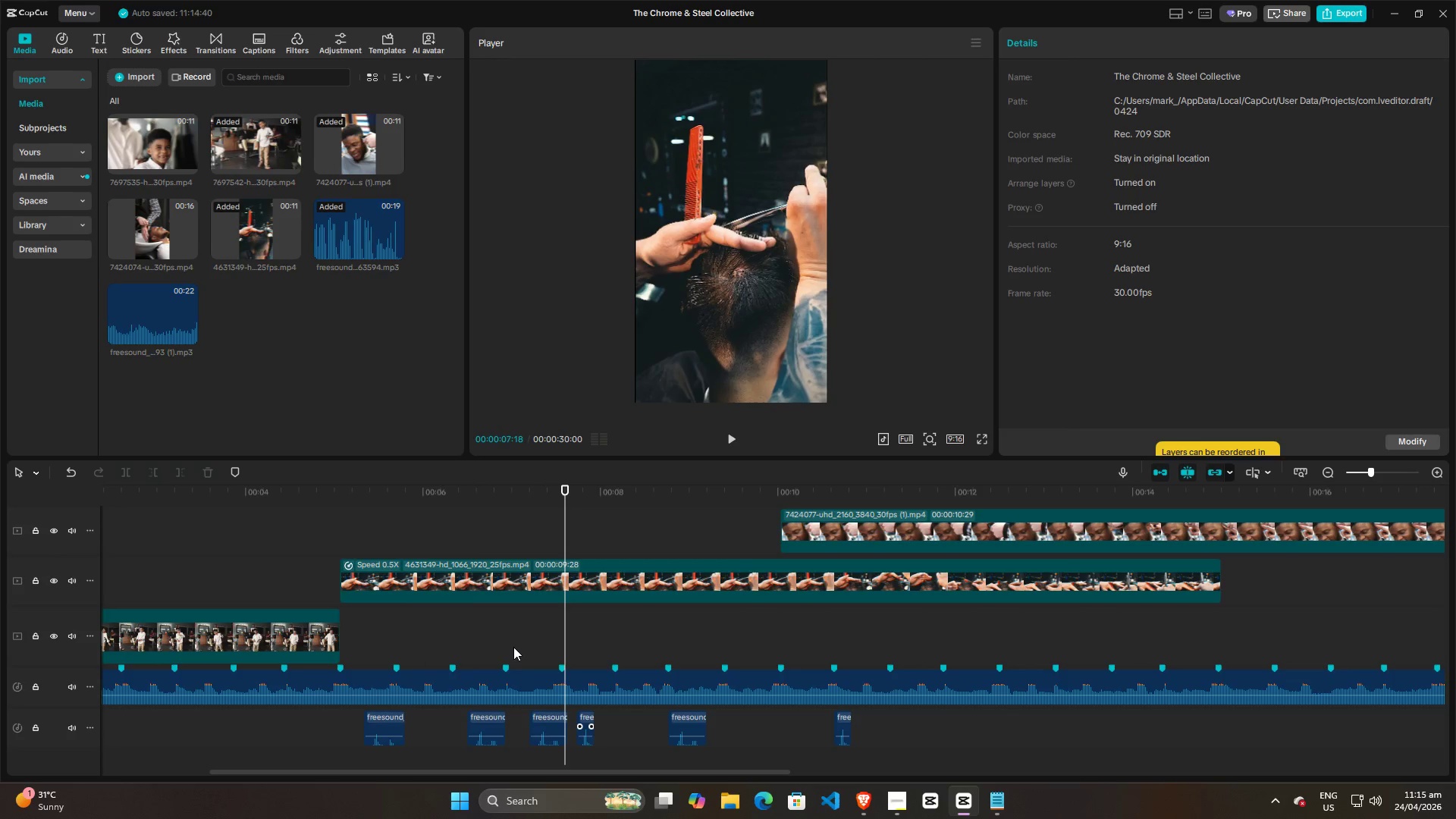 
left_click([535, 642])
 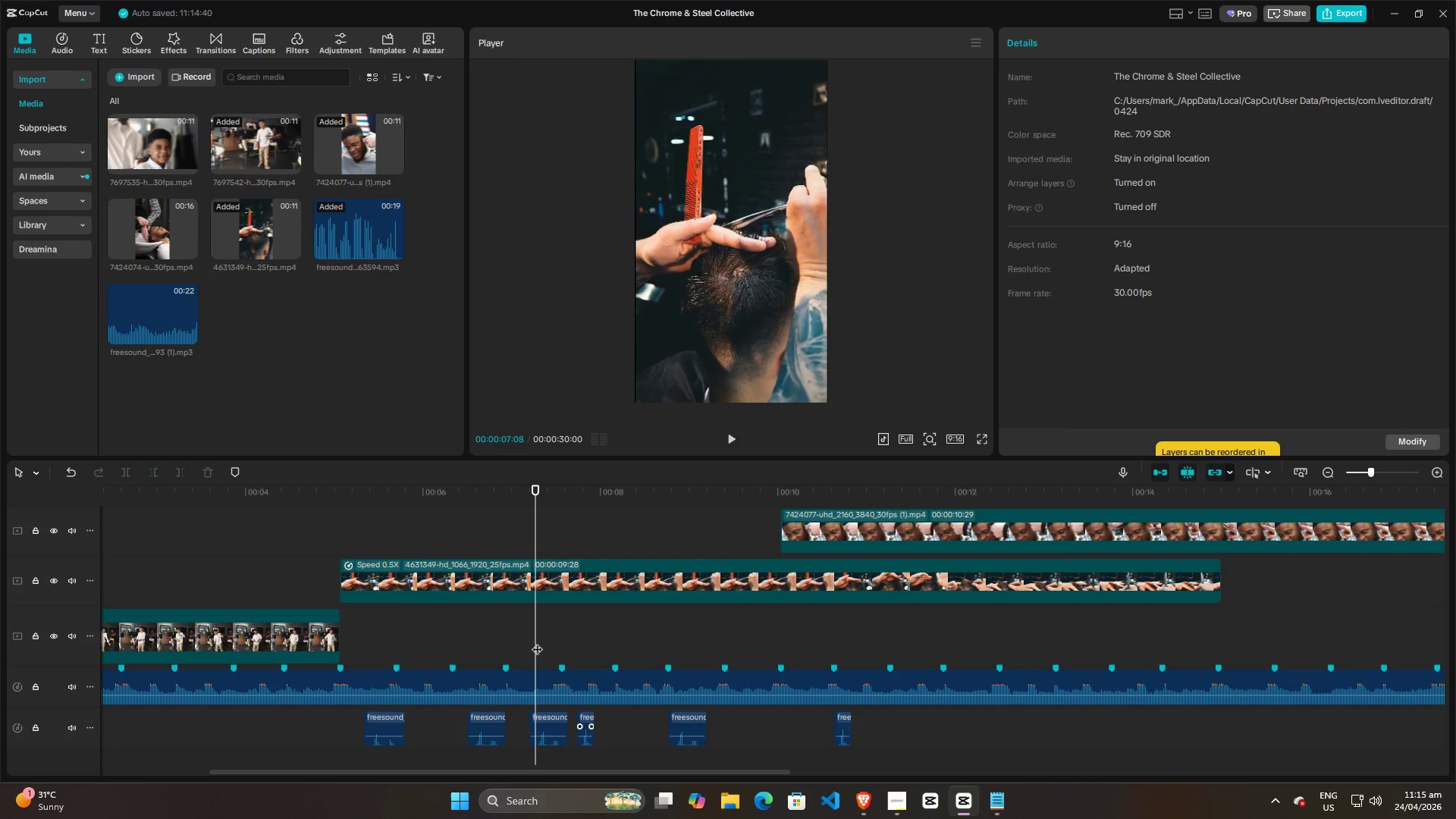 
key(Space)
 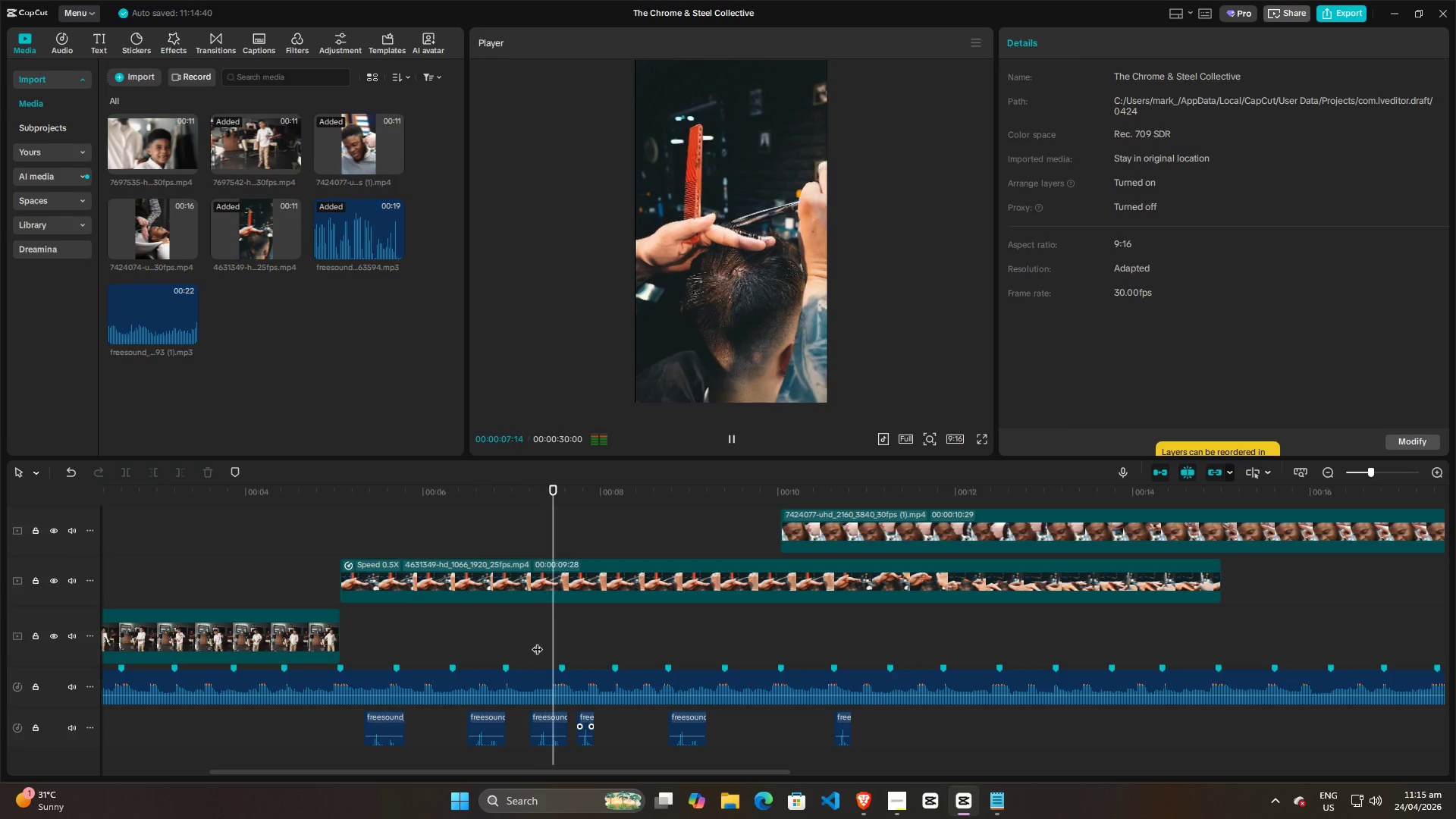 
key(Space)
 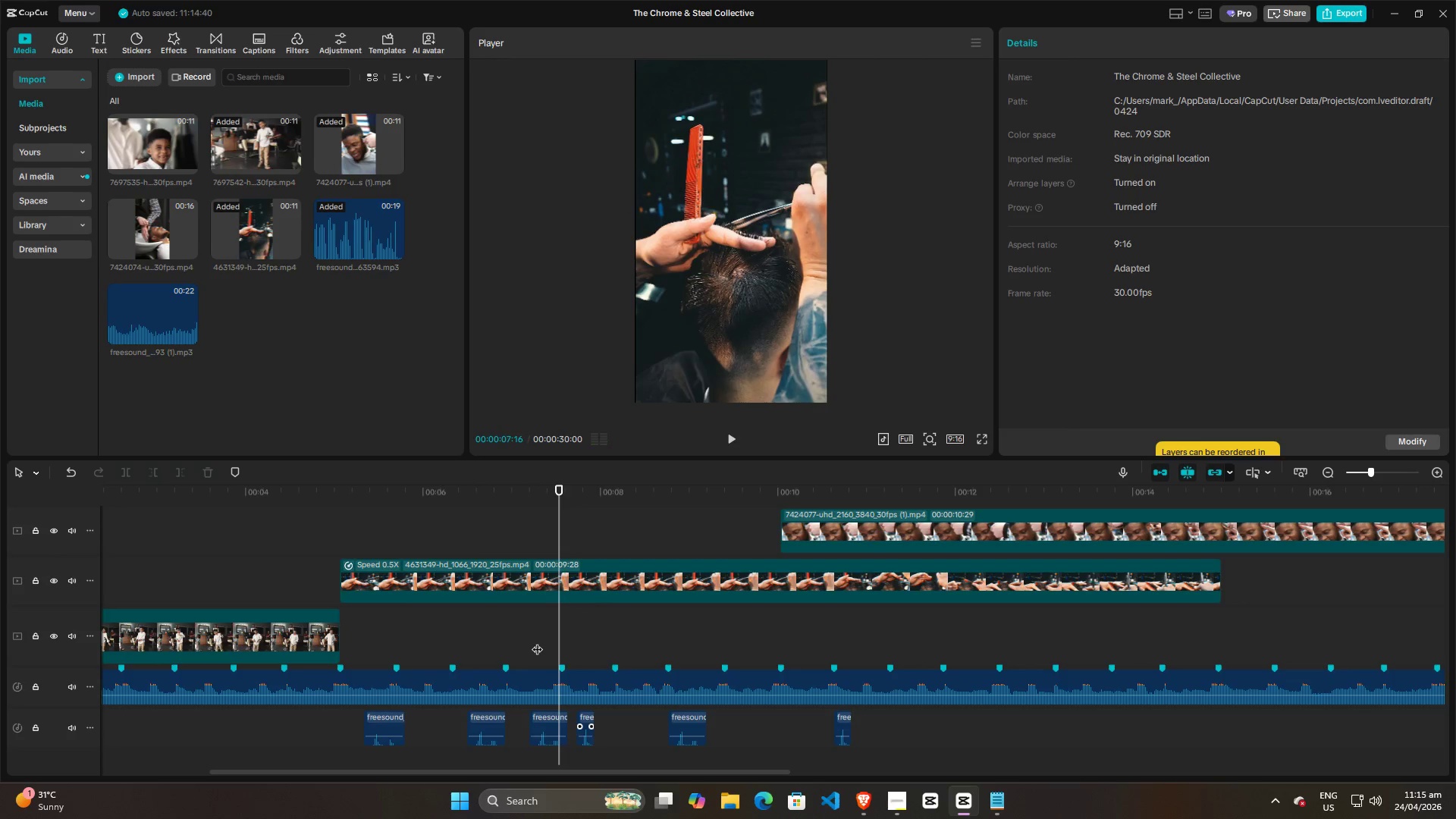 
key(Space)
 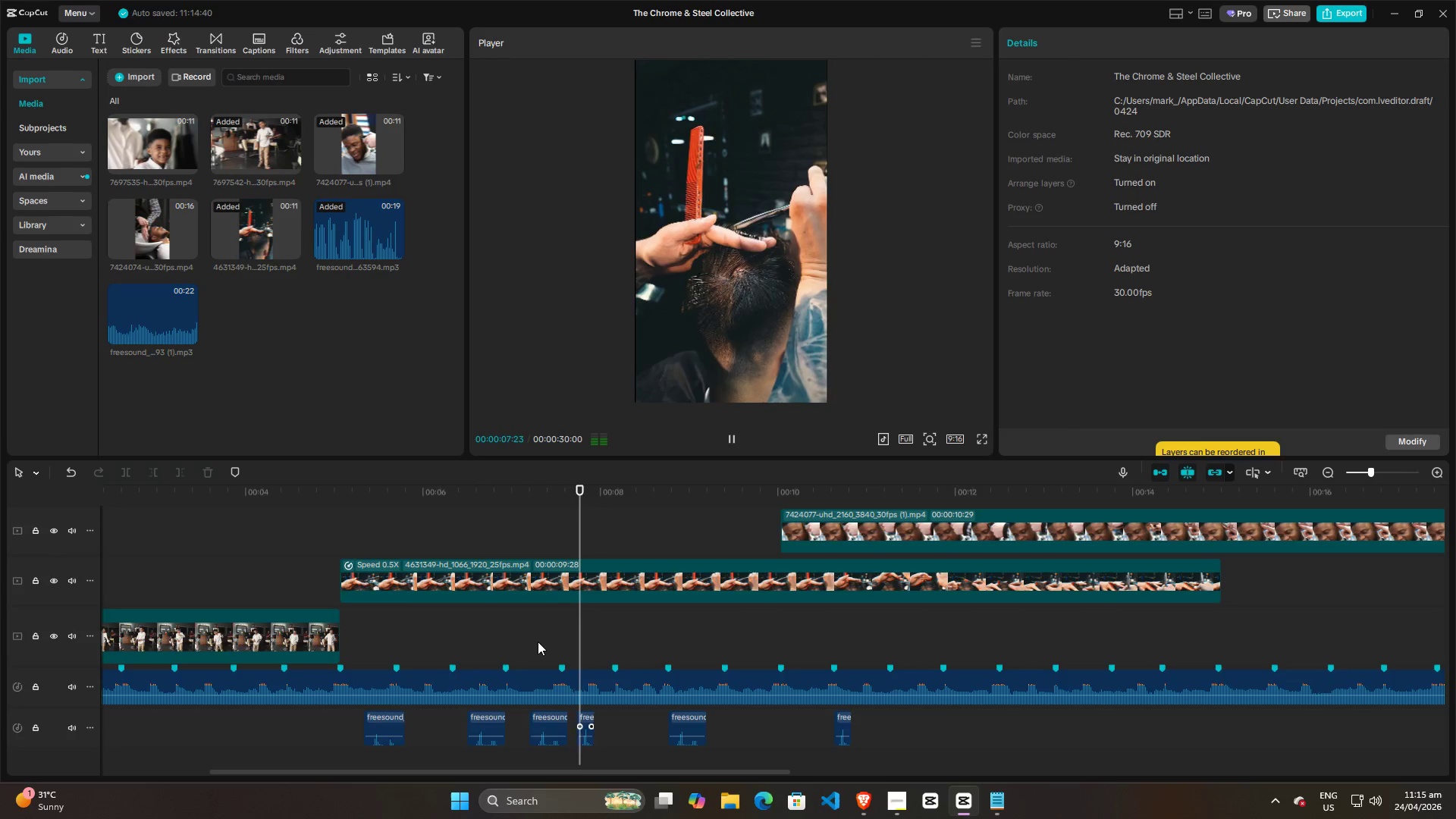 
key(Space)
 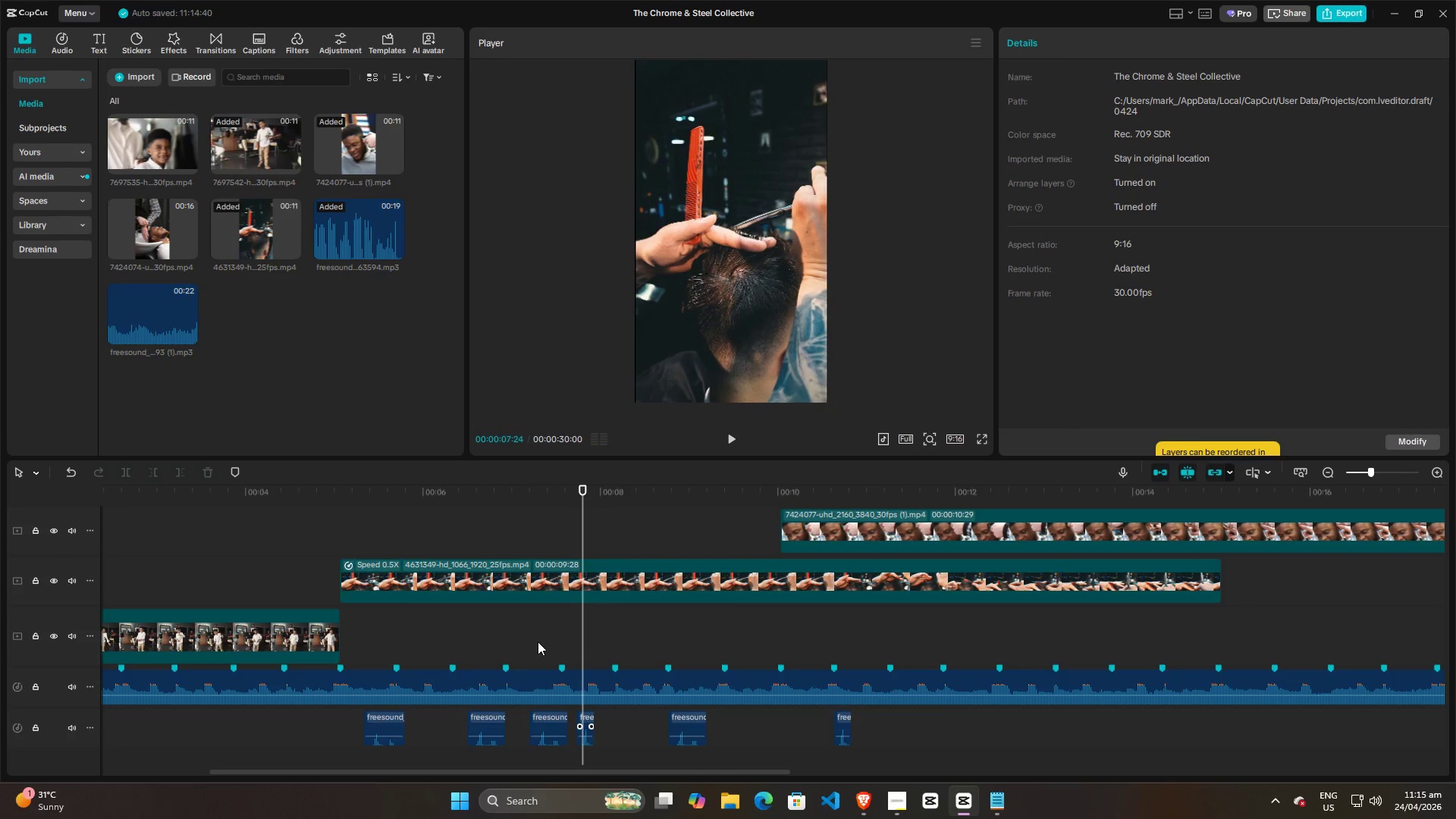 
key(Space)
 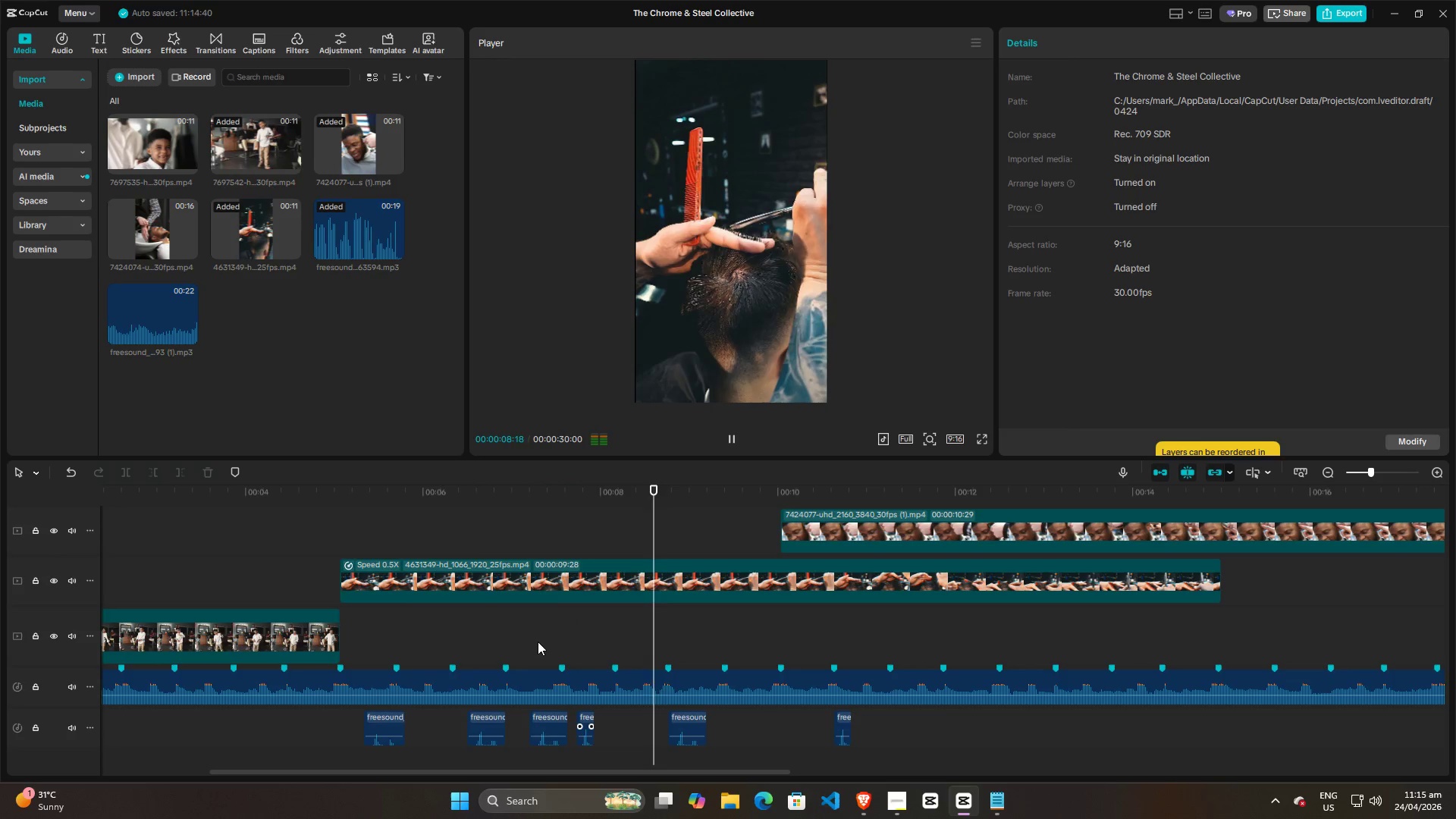 
key(Space)
 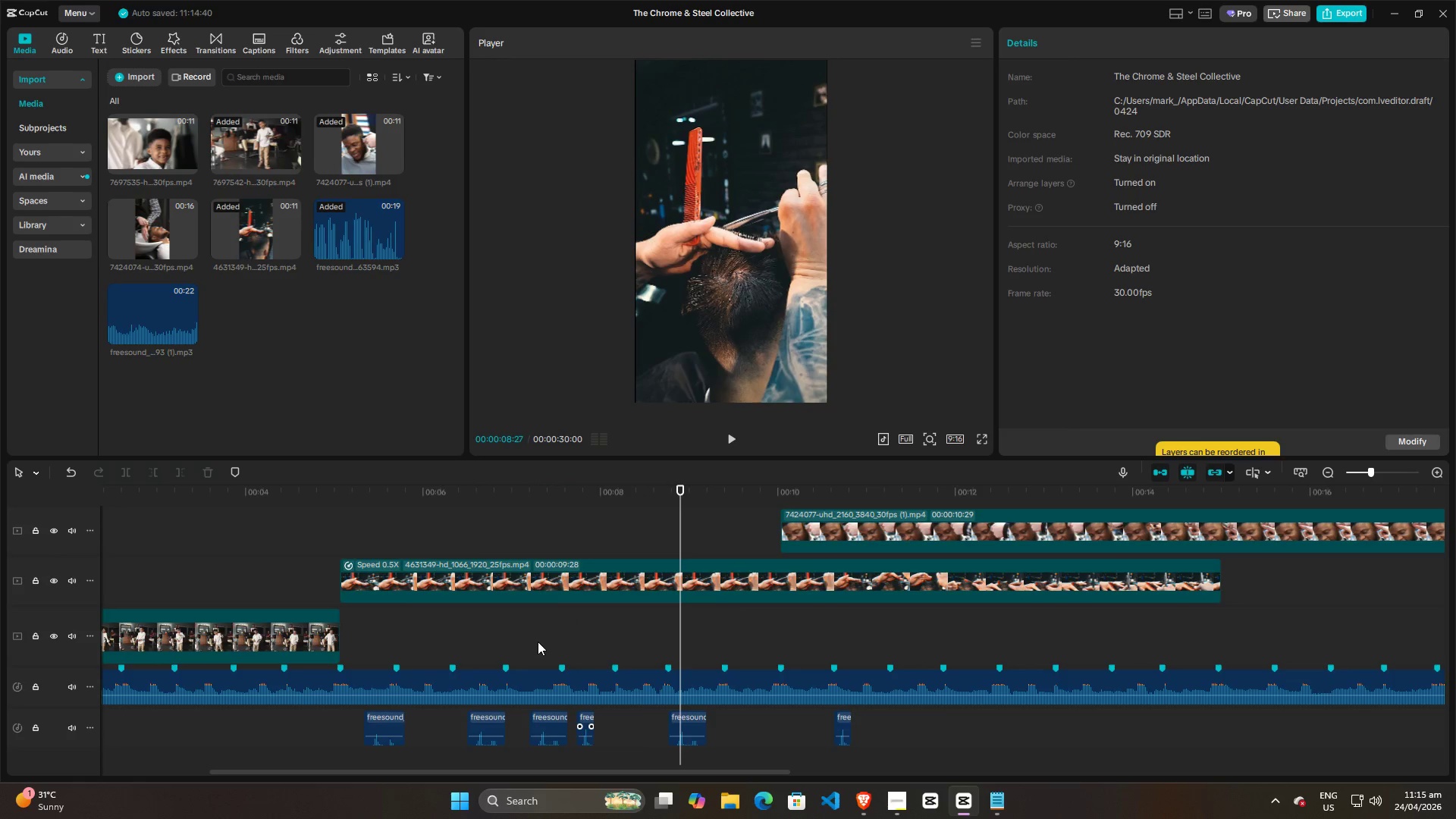 
key(Space)
 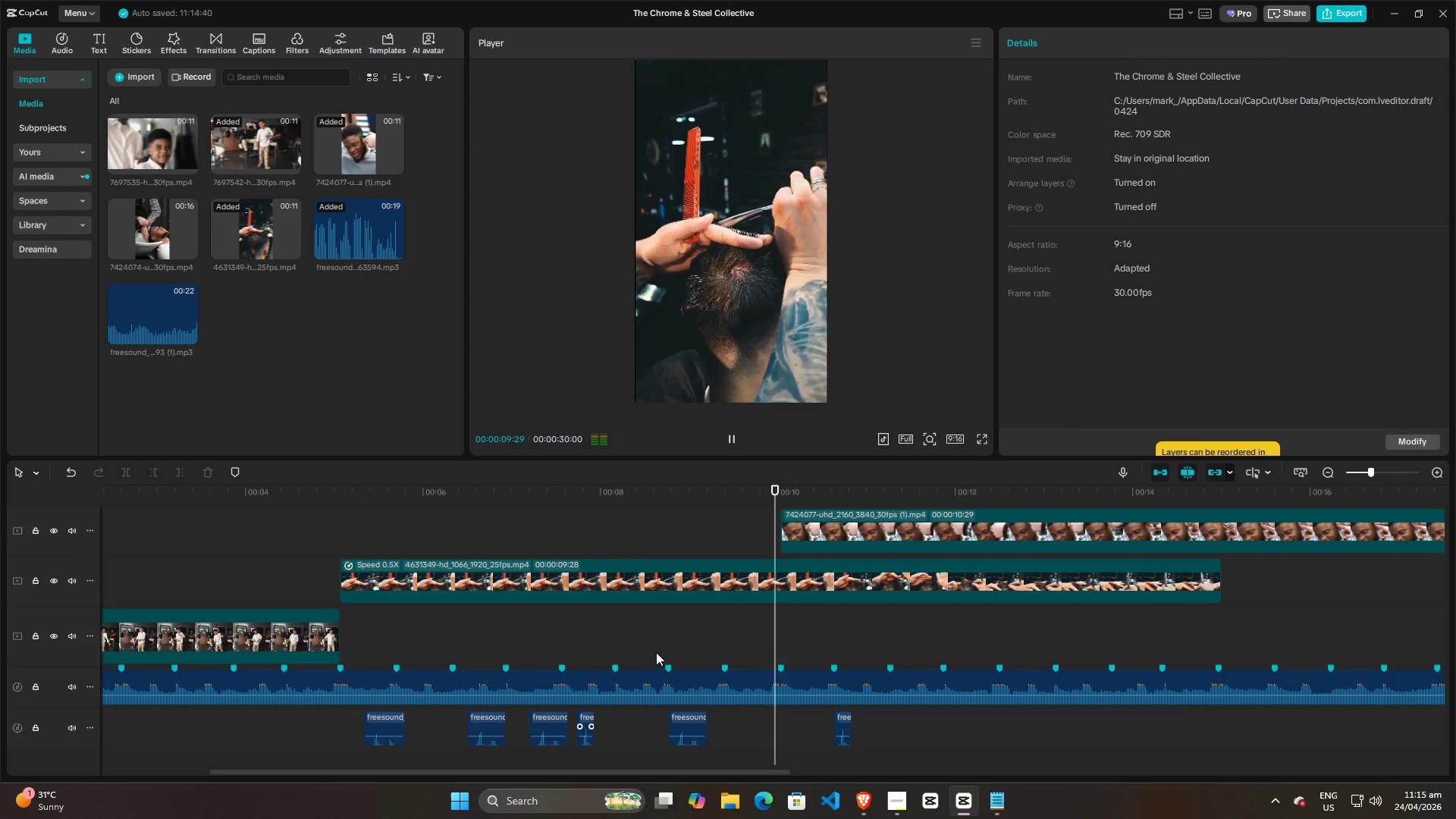 
key(Space)
 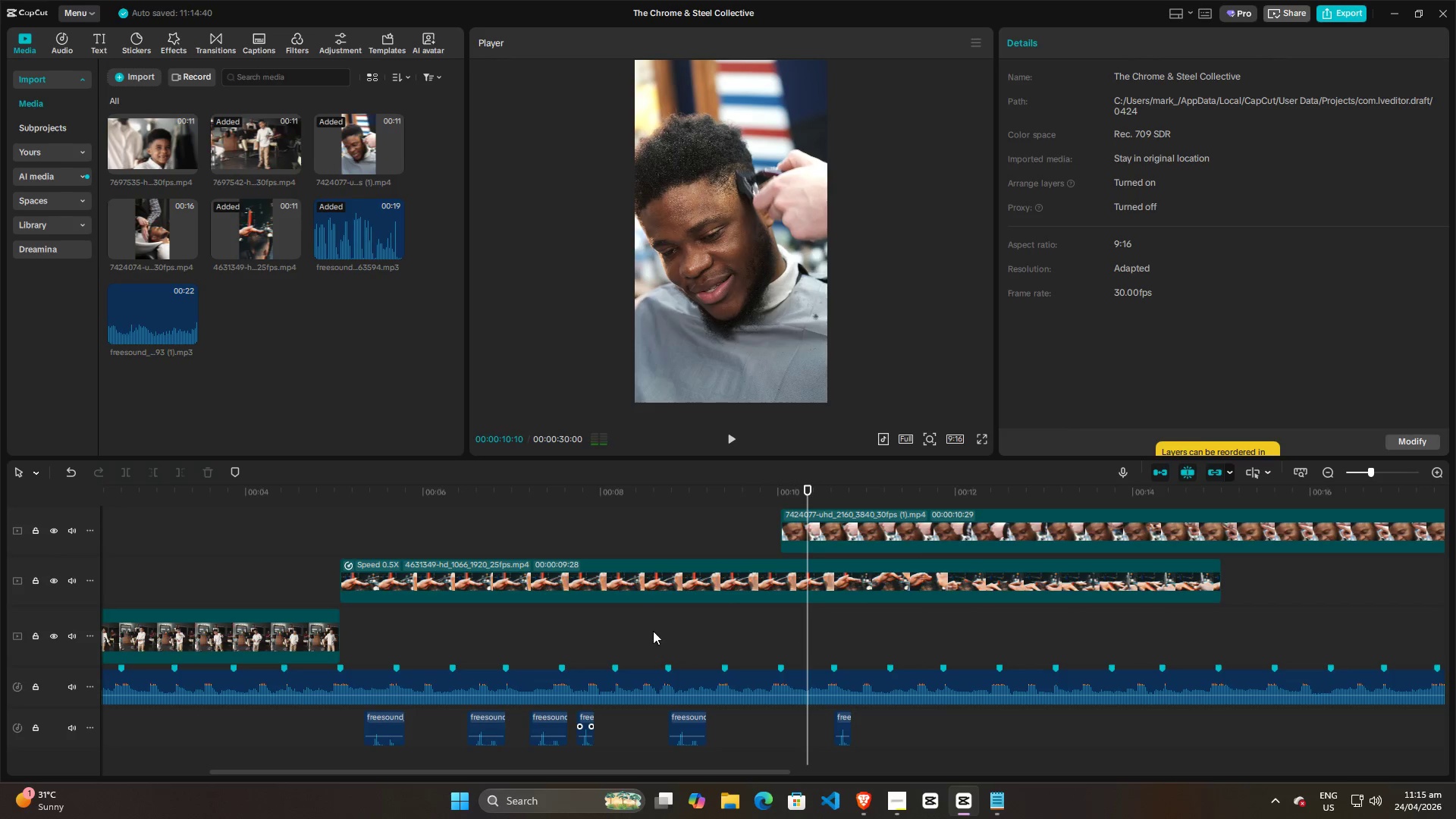 
left_click([613, 632])
 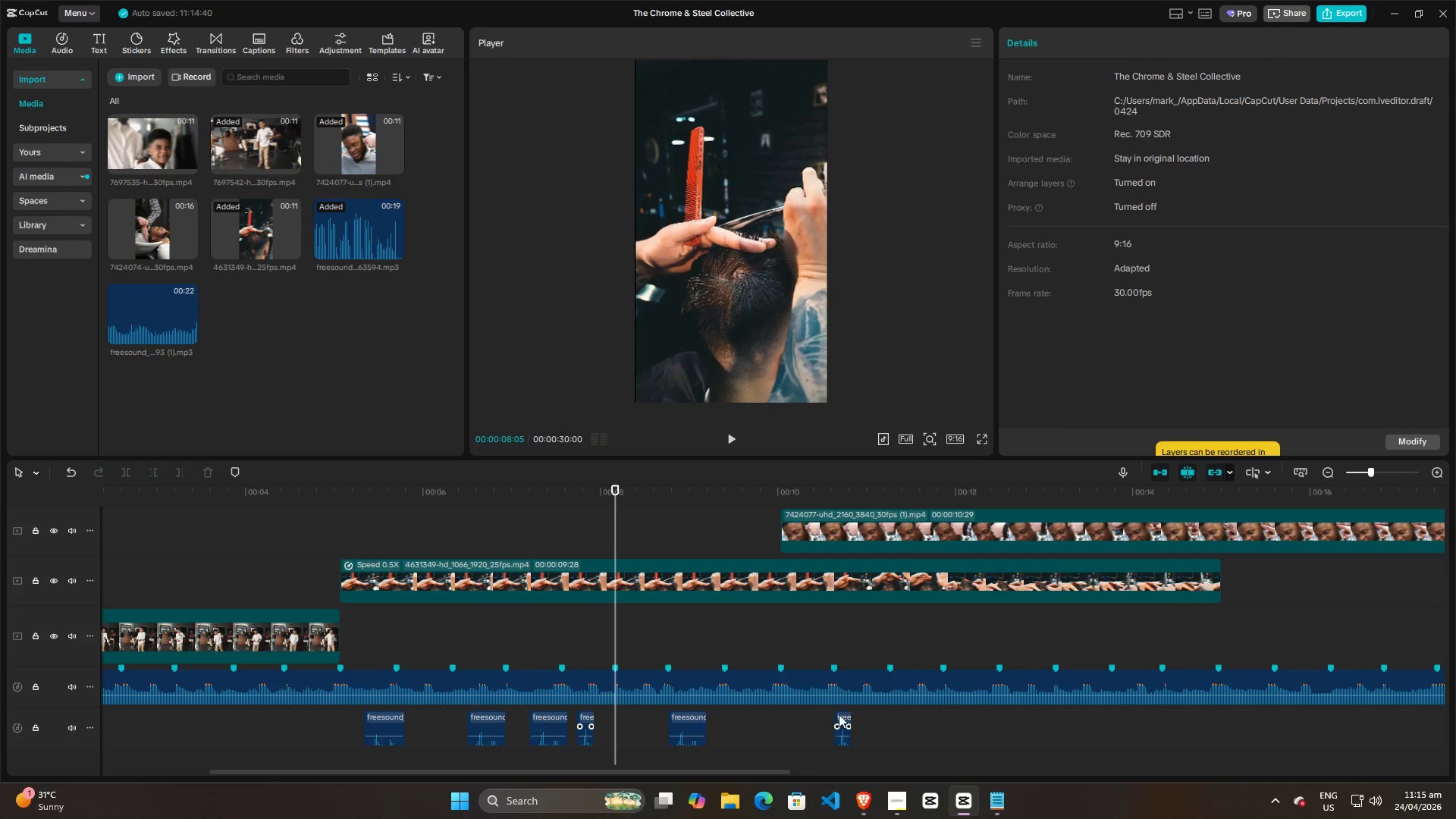 
left_click([839, 714])
 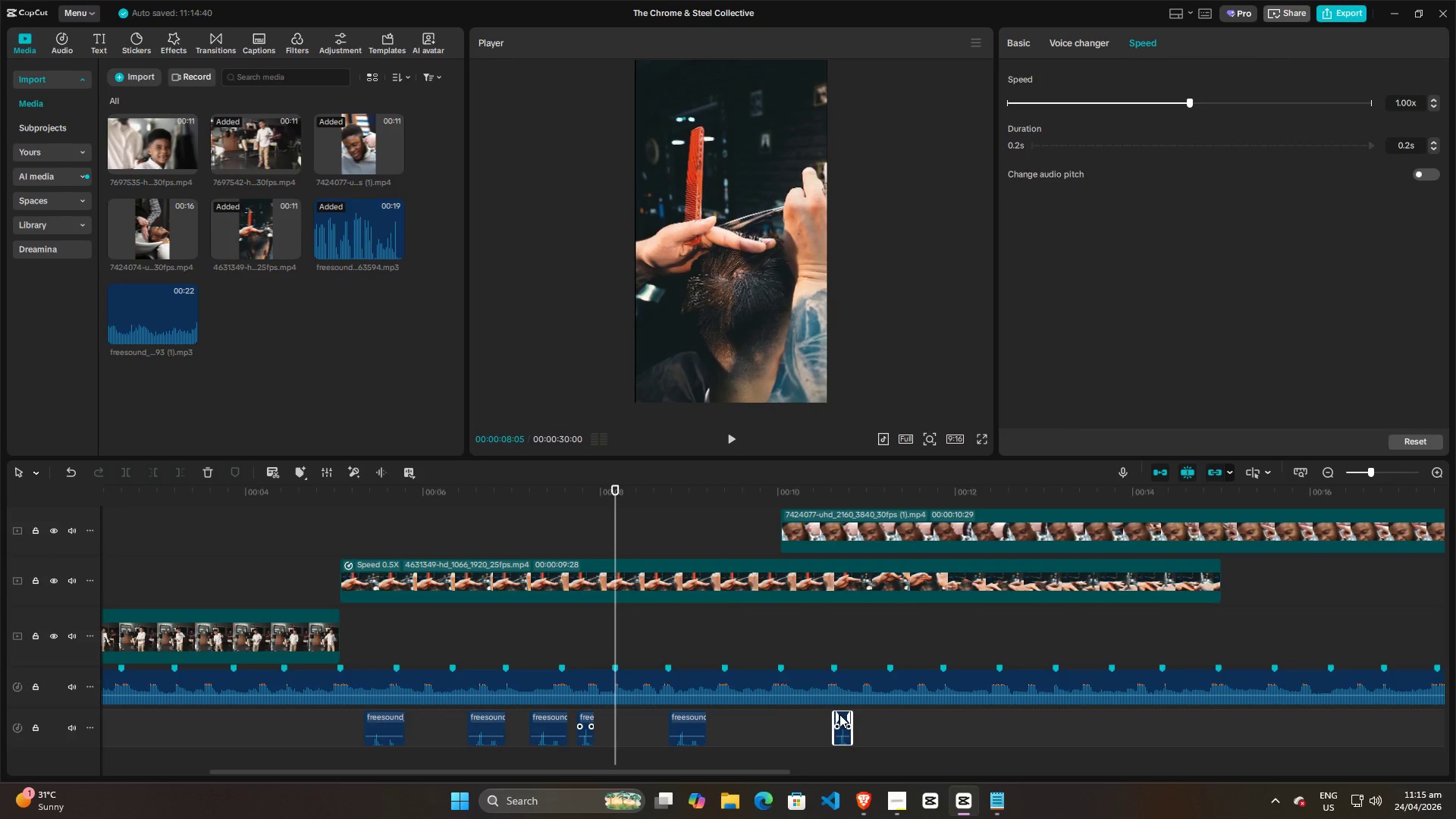 
key(Backspace)
 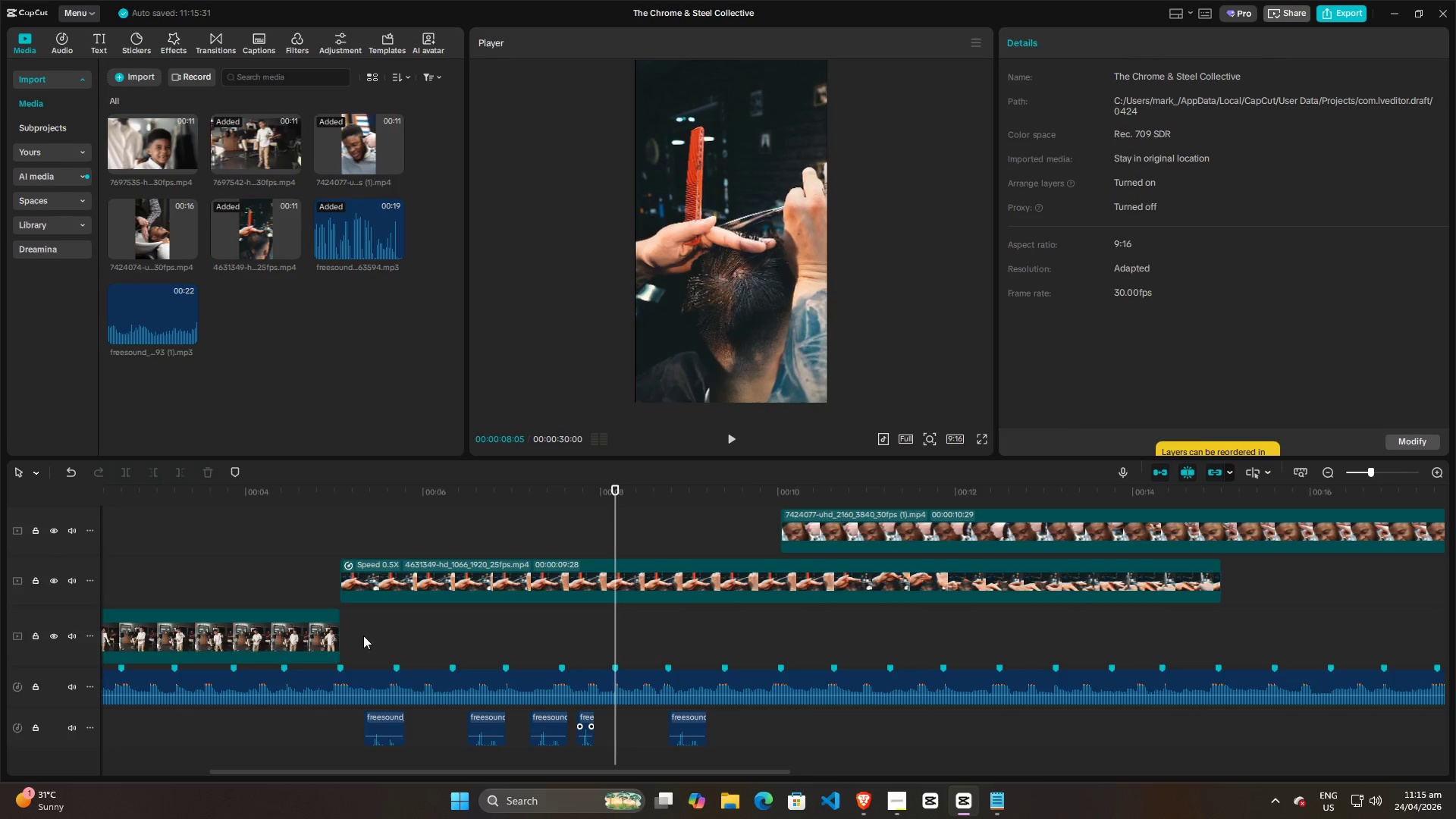 
left_click([390, 641])
 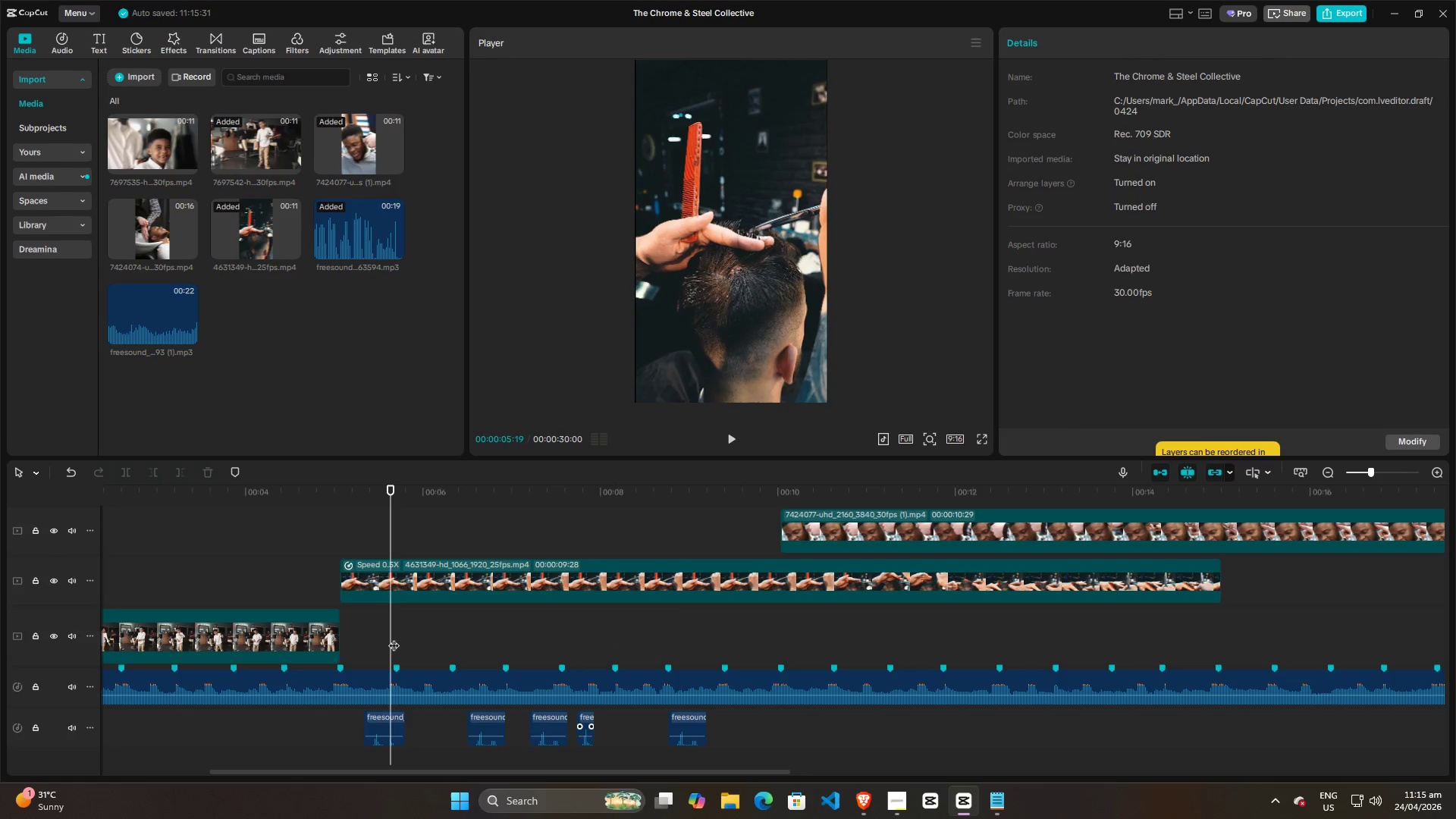 
left_click_drag(start_coordinate=[389, 638], to_coordinate=[0, 631])
 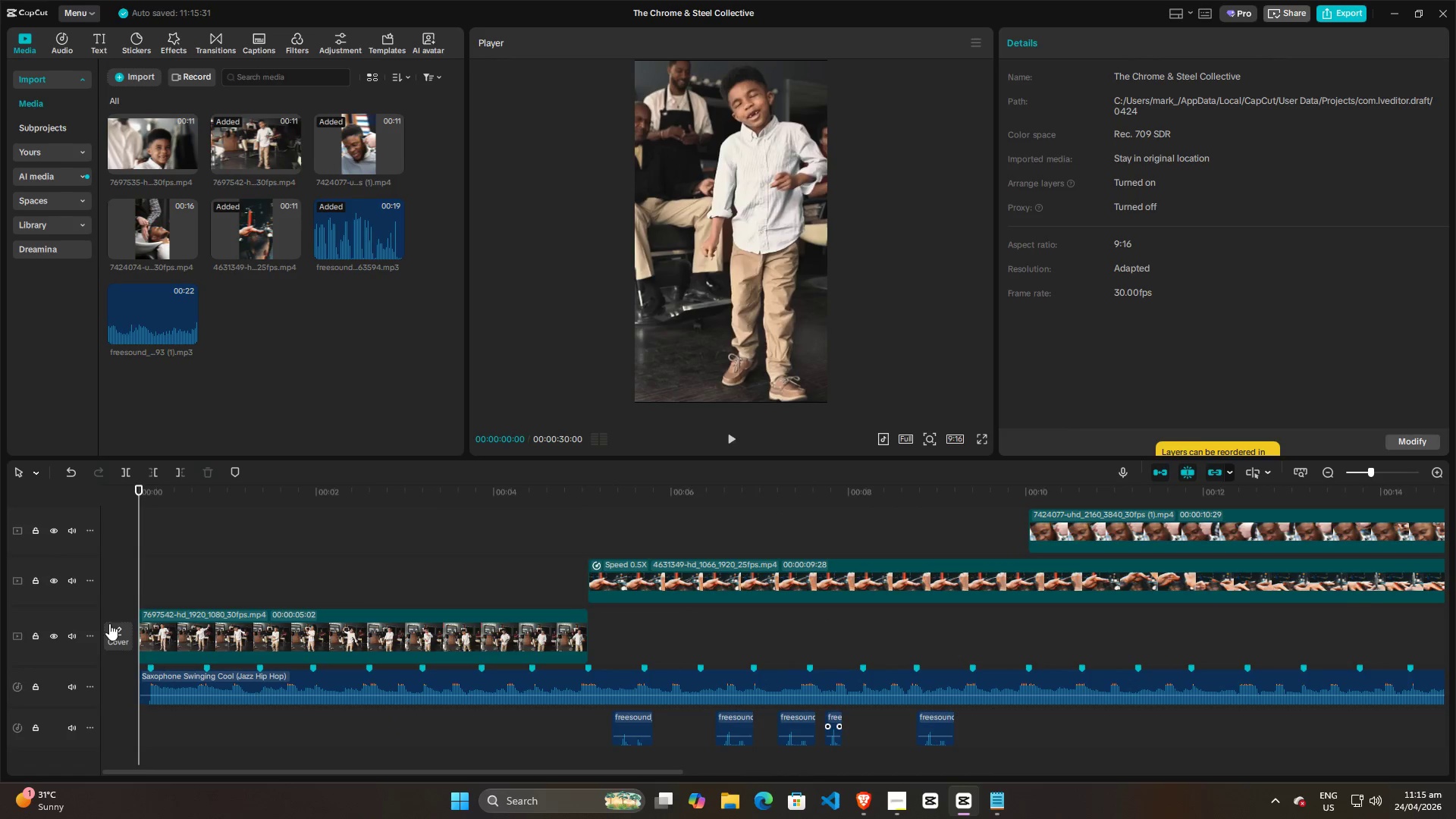 
key(Space)
 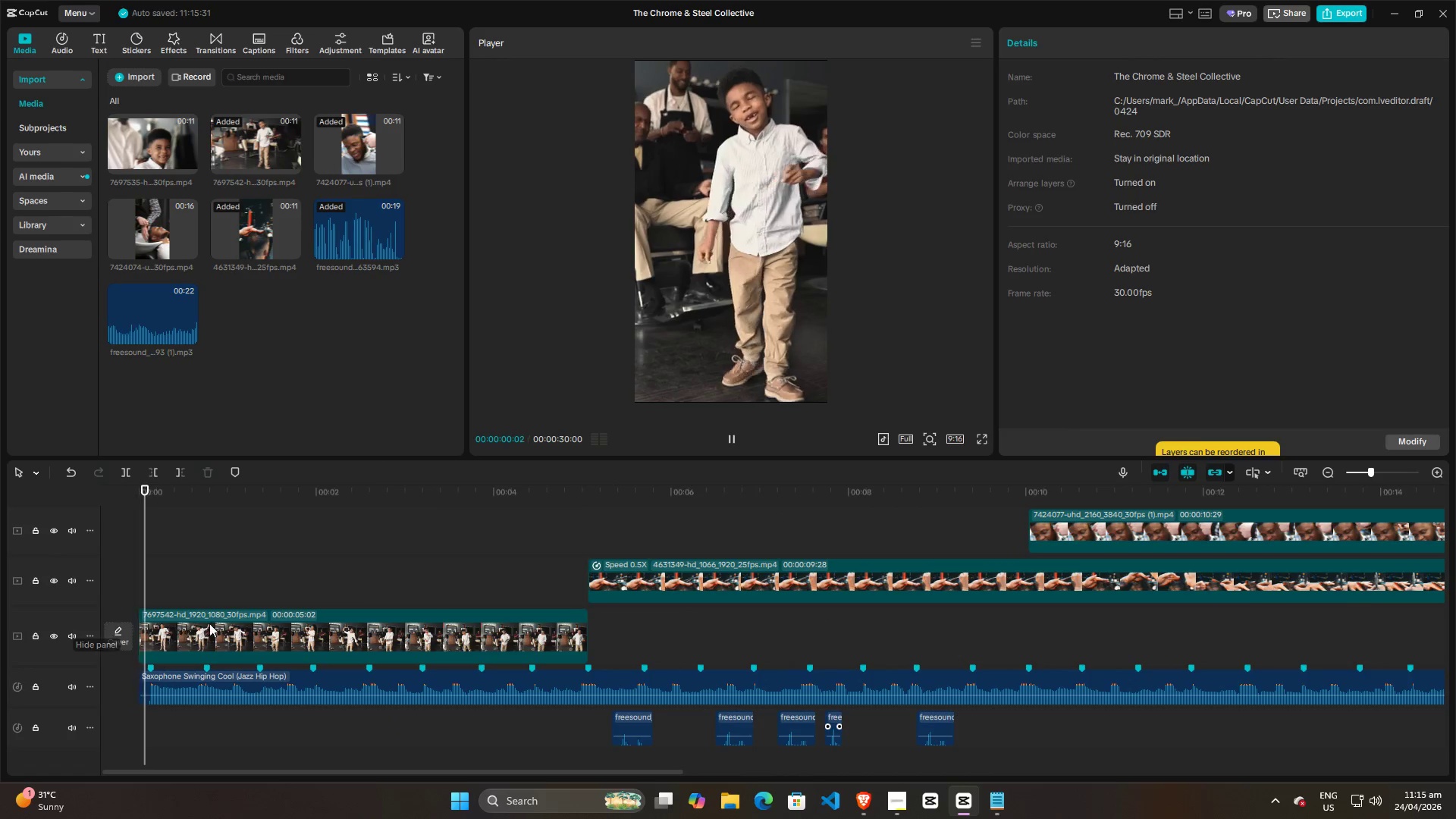 
mouse_move([219, 620])
 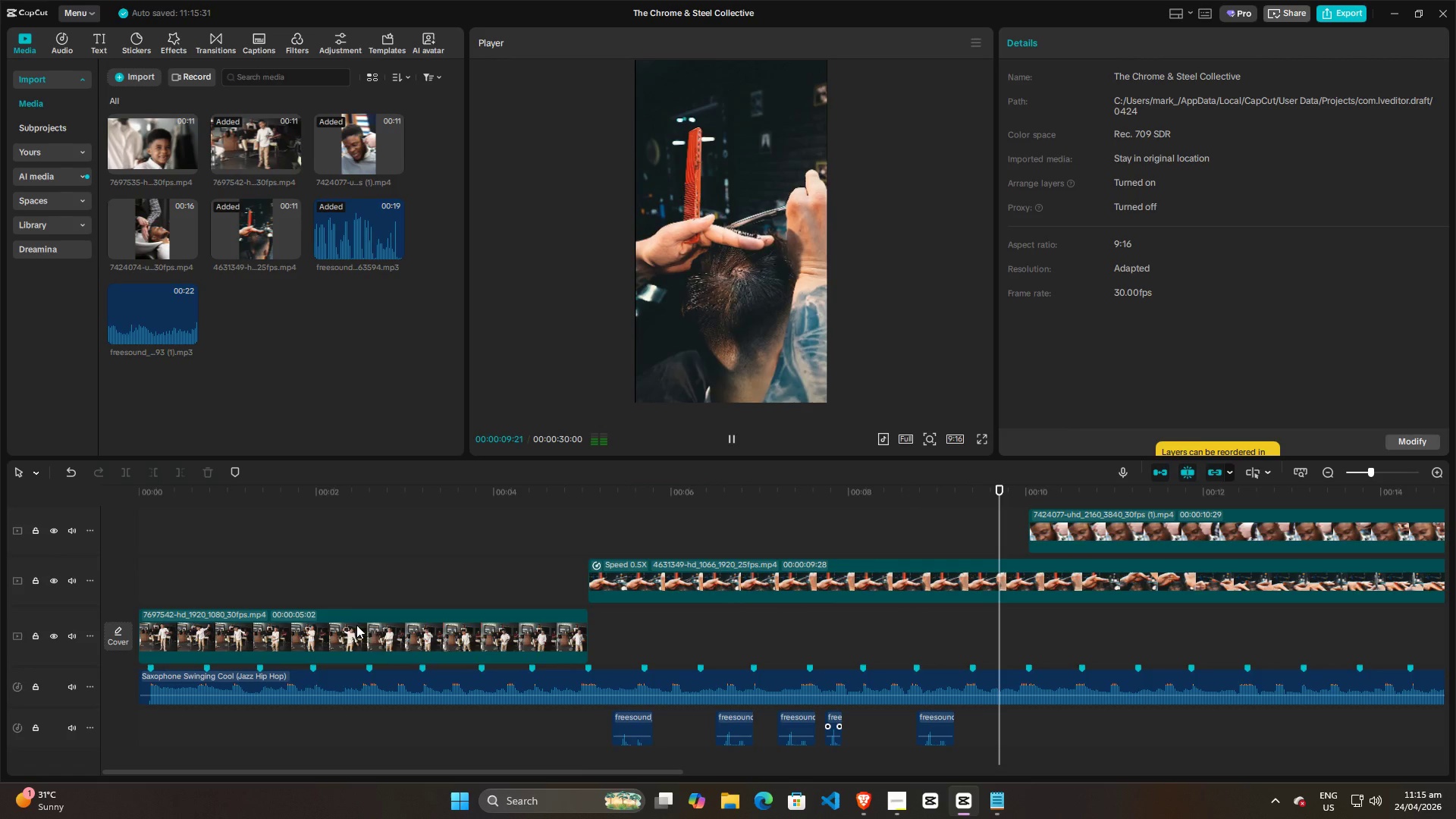 
key(Space)
 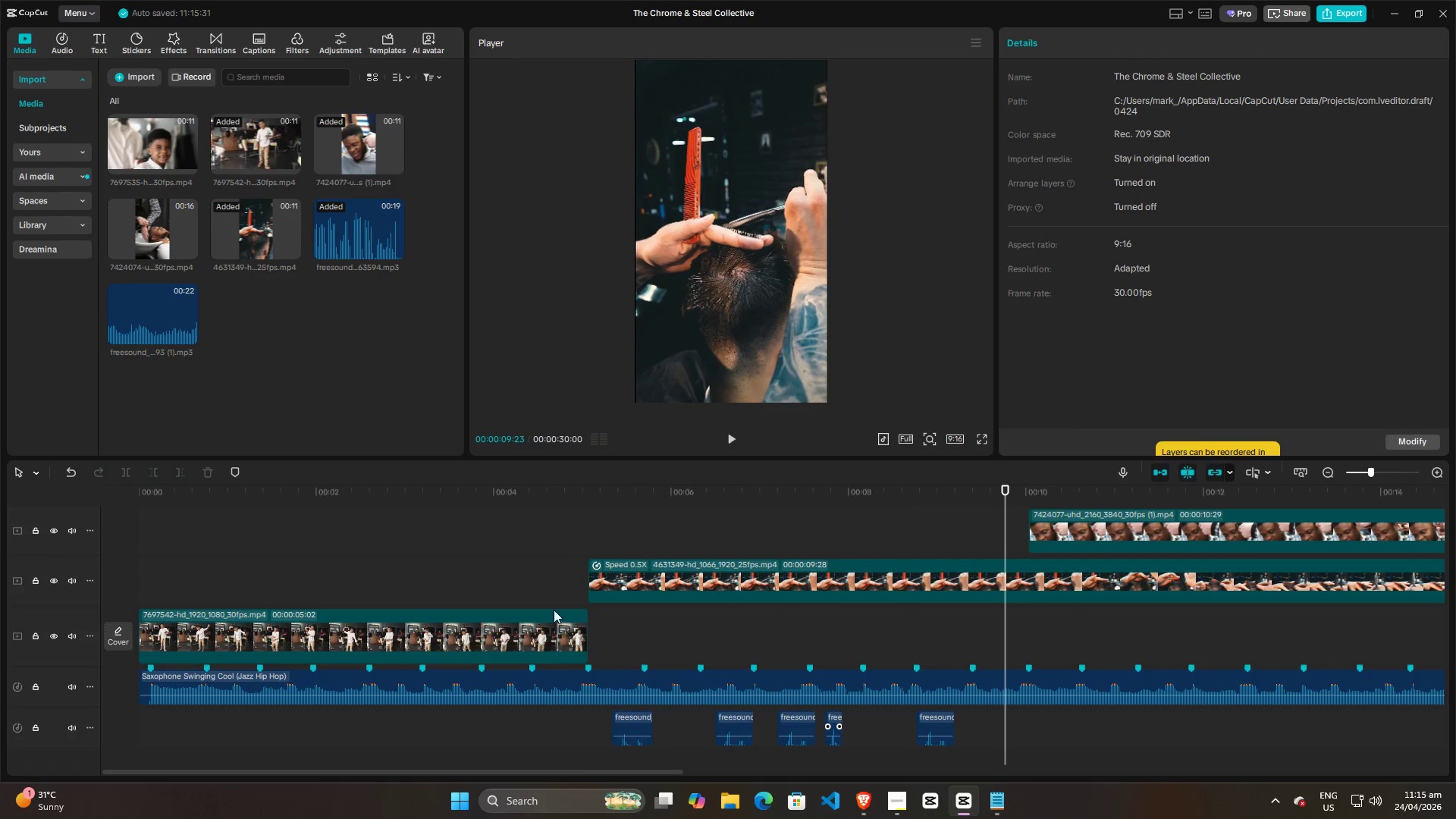 
left_click([563, 588])
 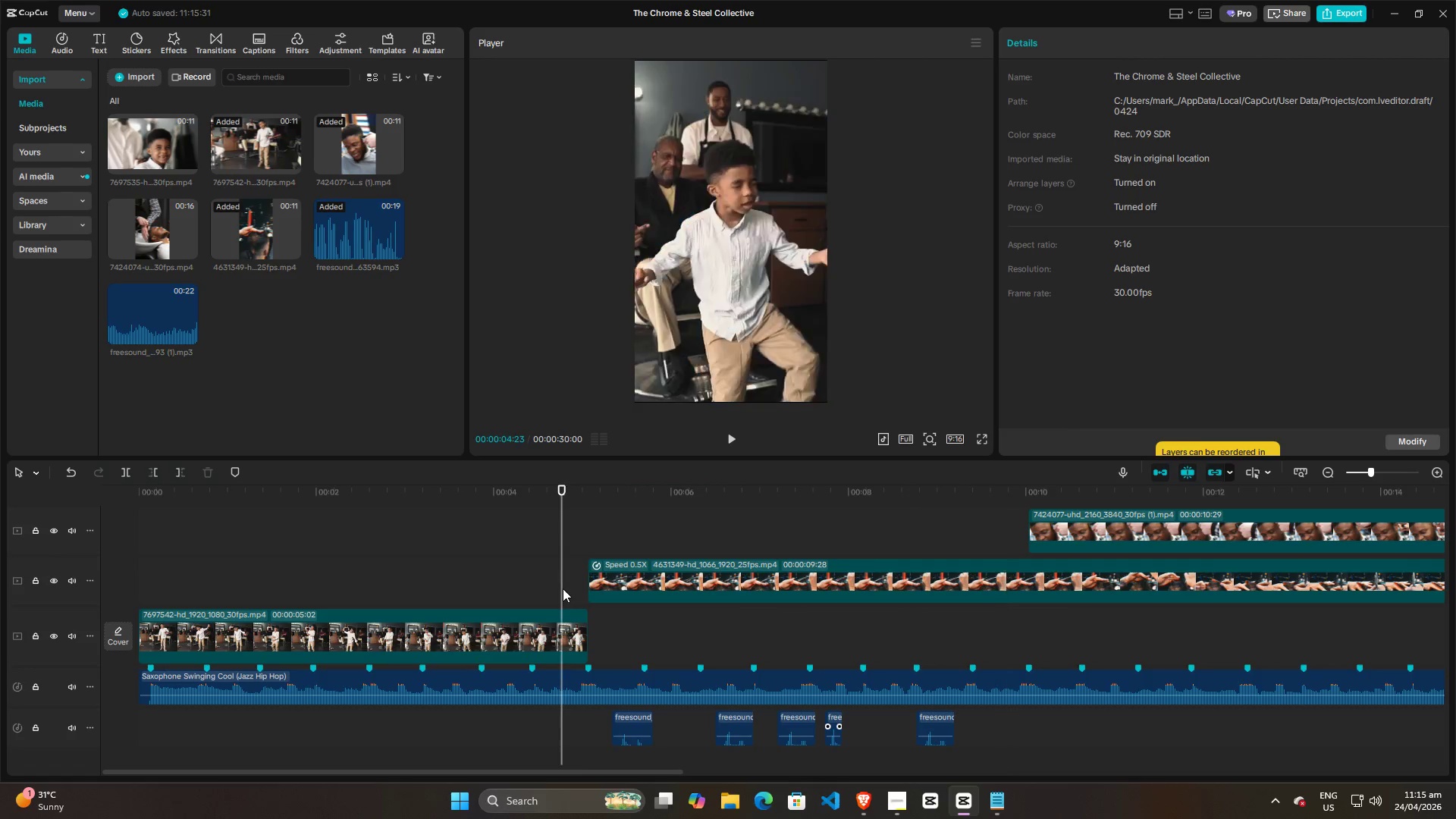 
key(Space)
 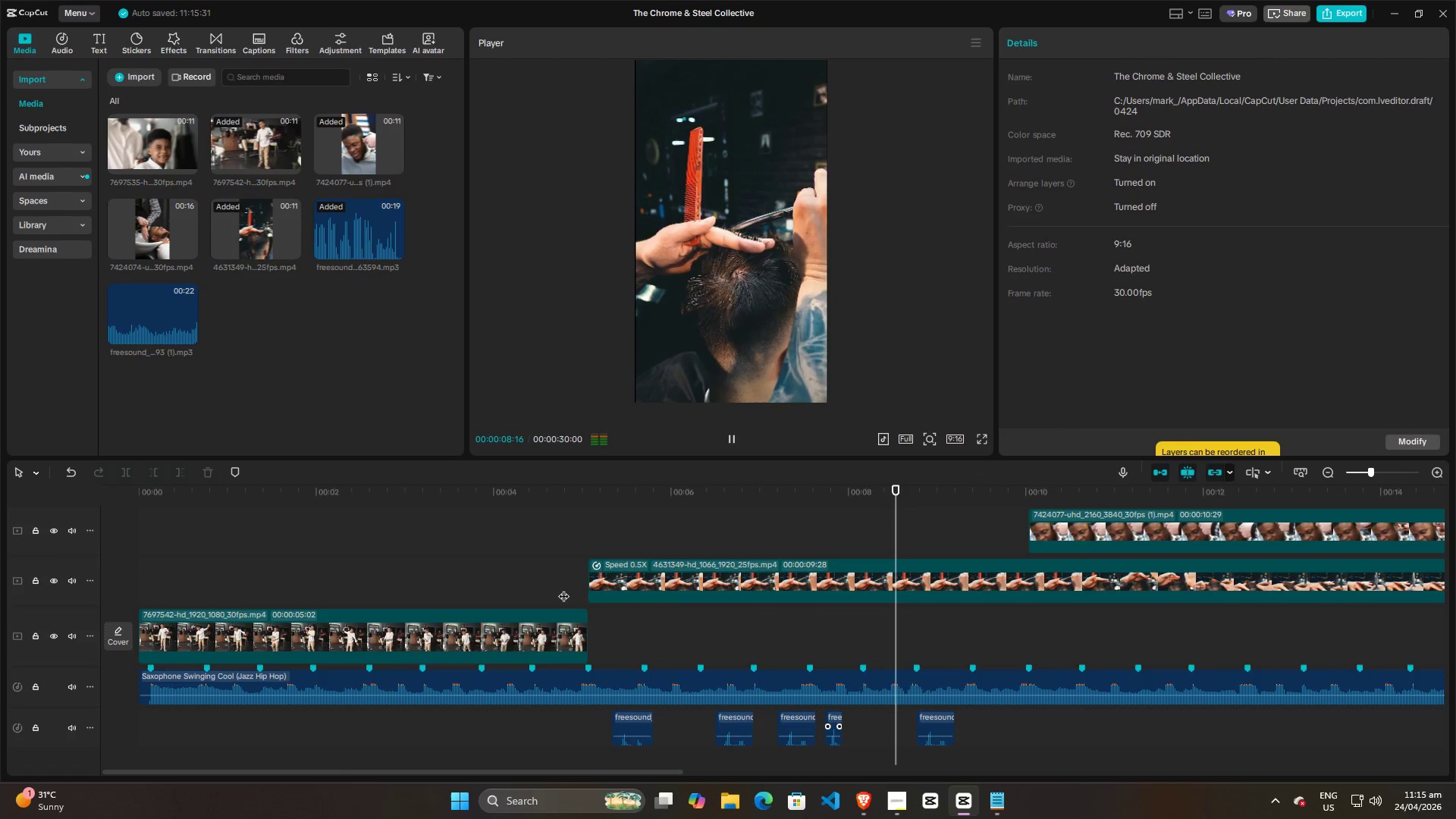 
wait(5.03)
 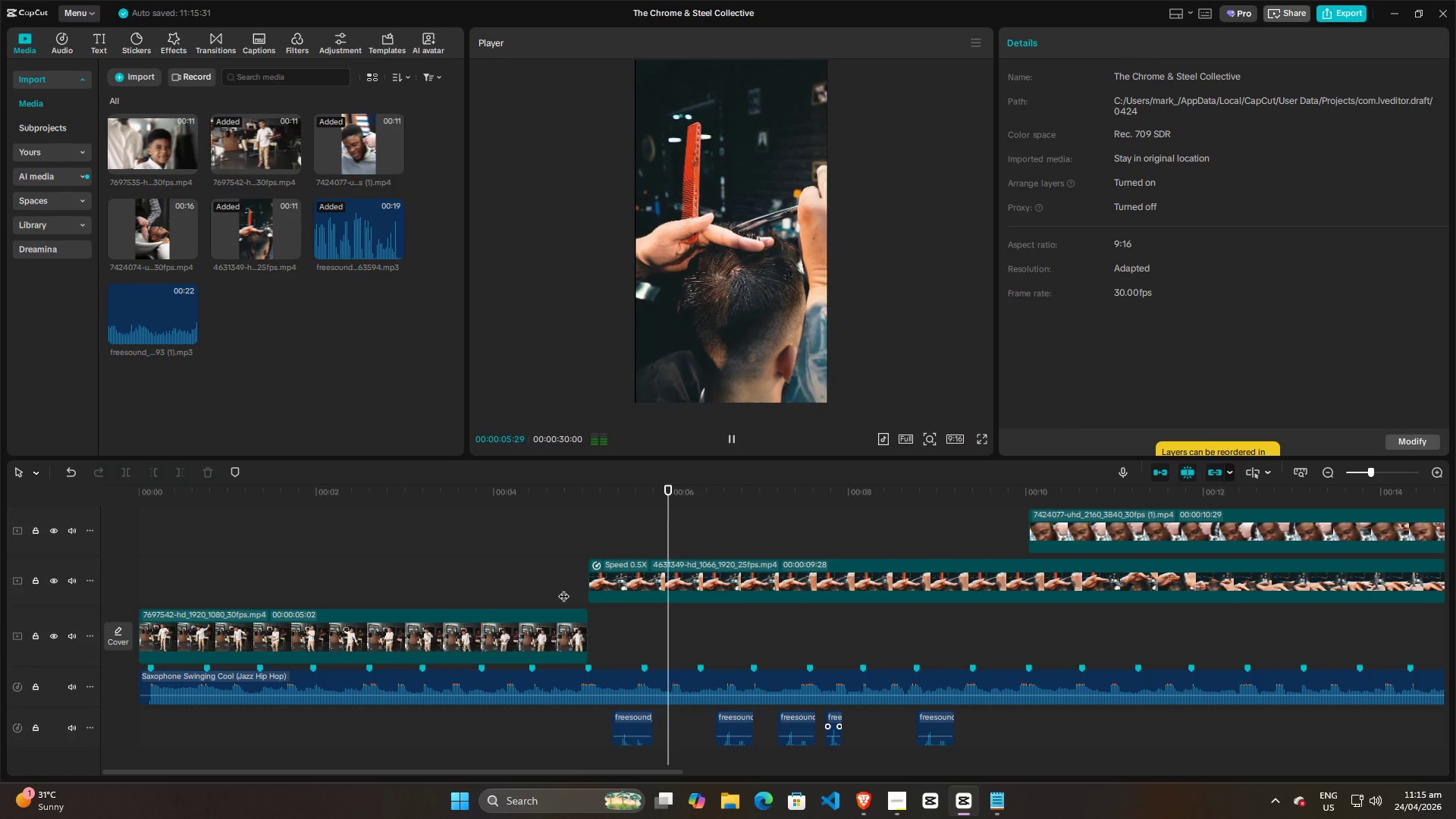 
key(Space)
 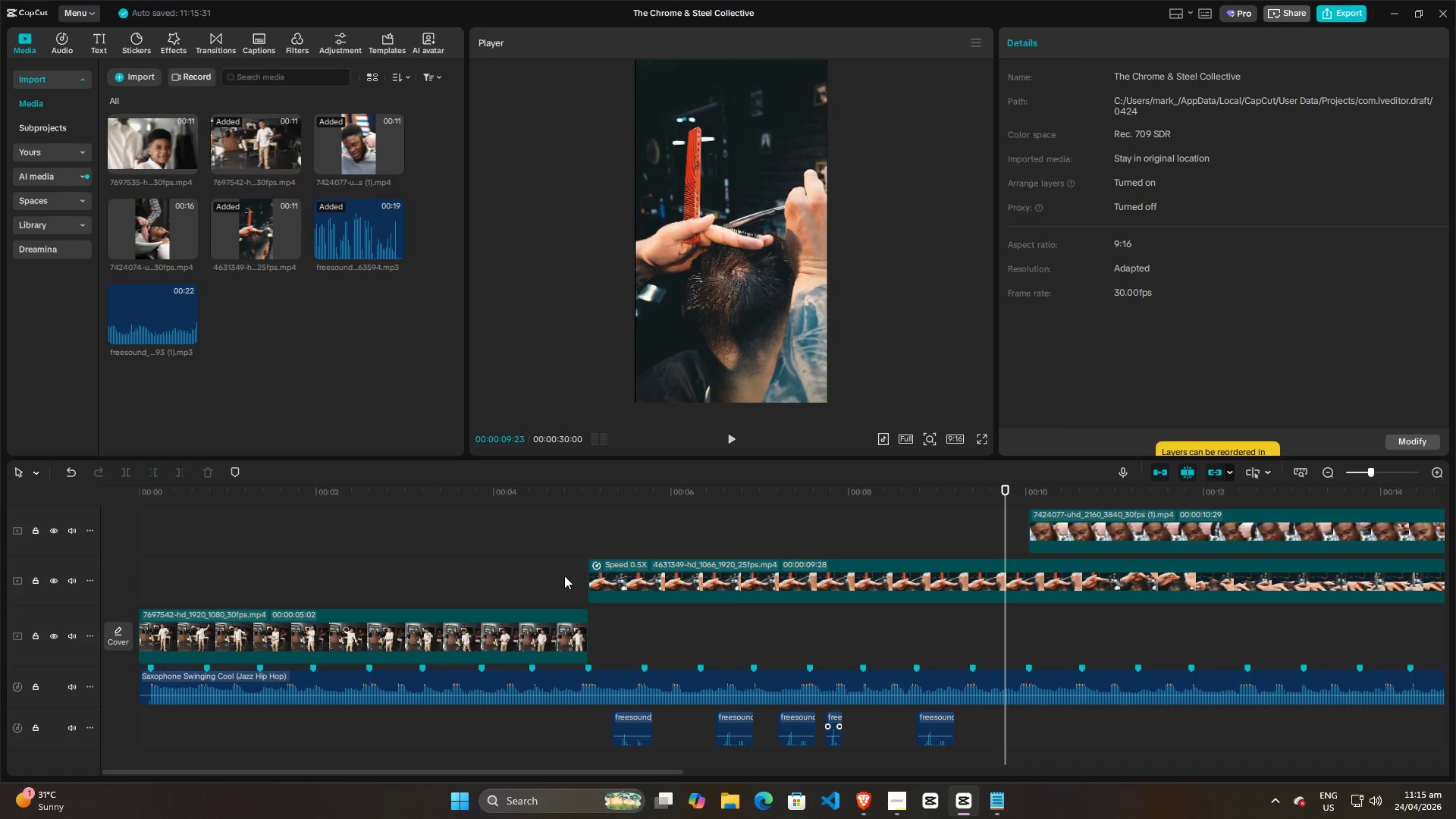 
left_click([564, 574])
 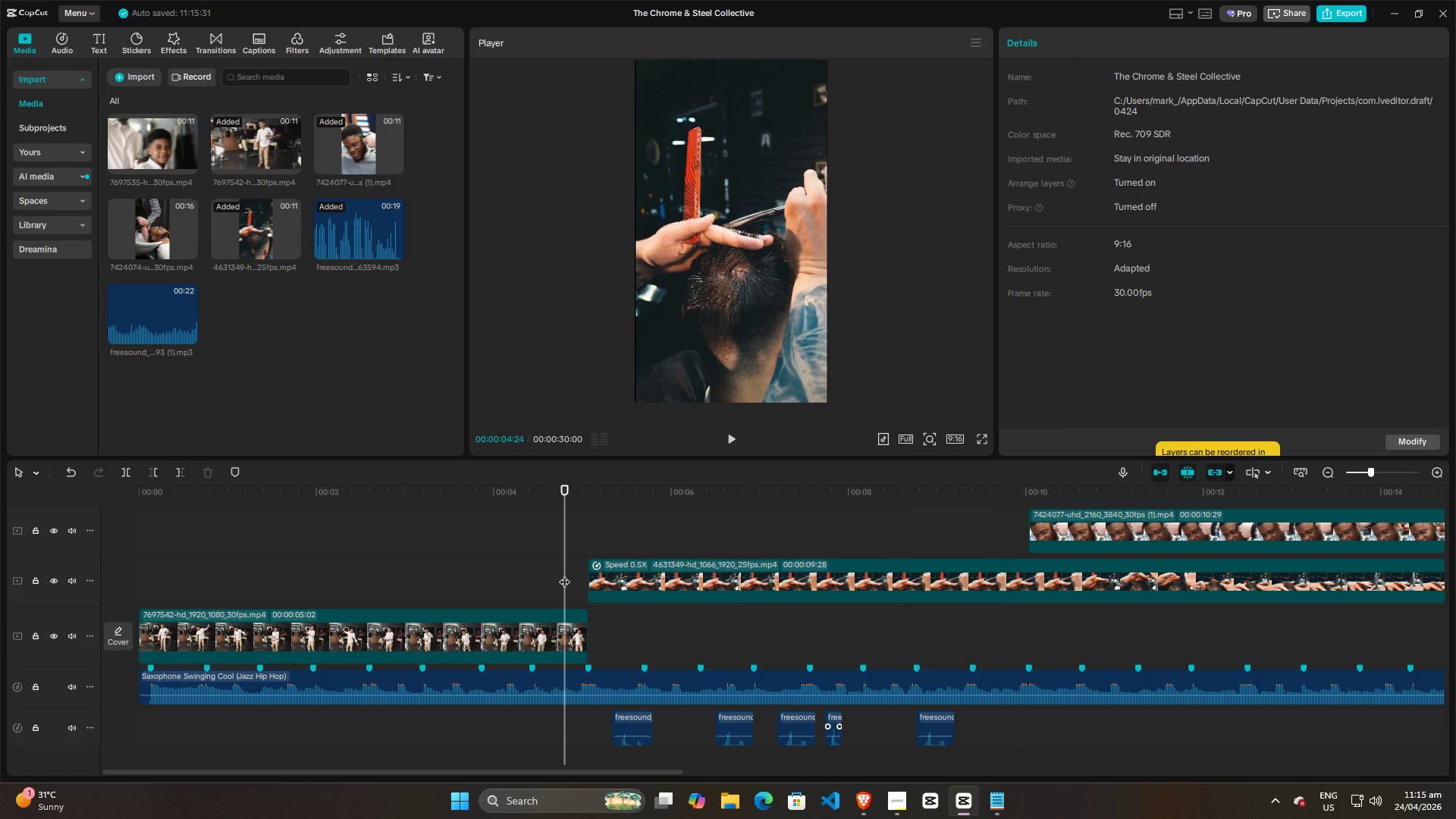 
key(Space)
 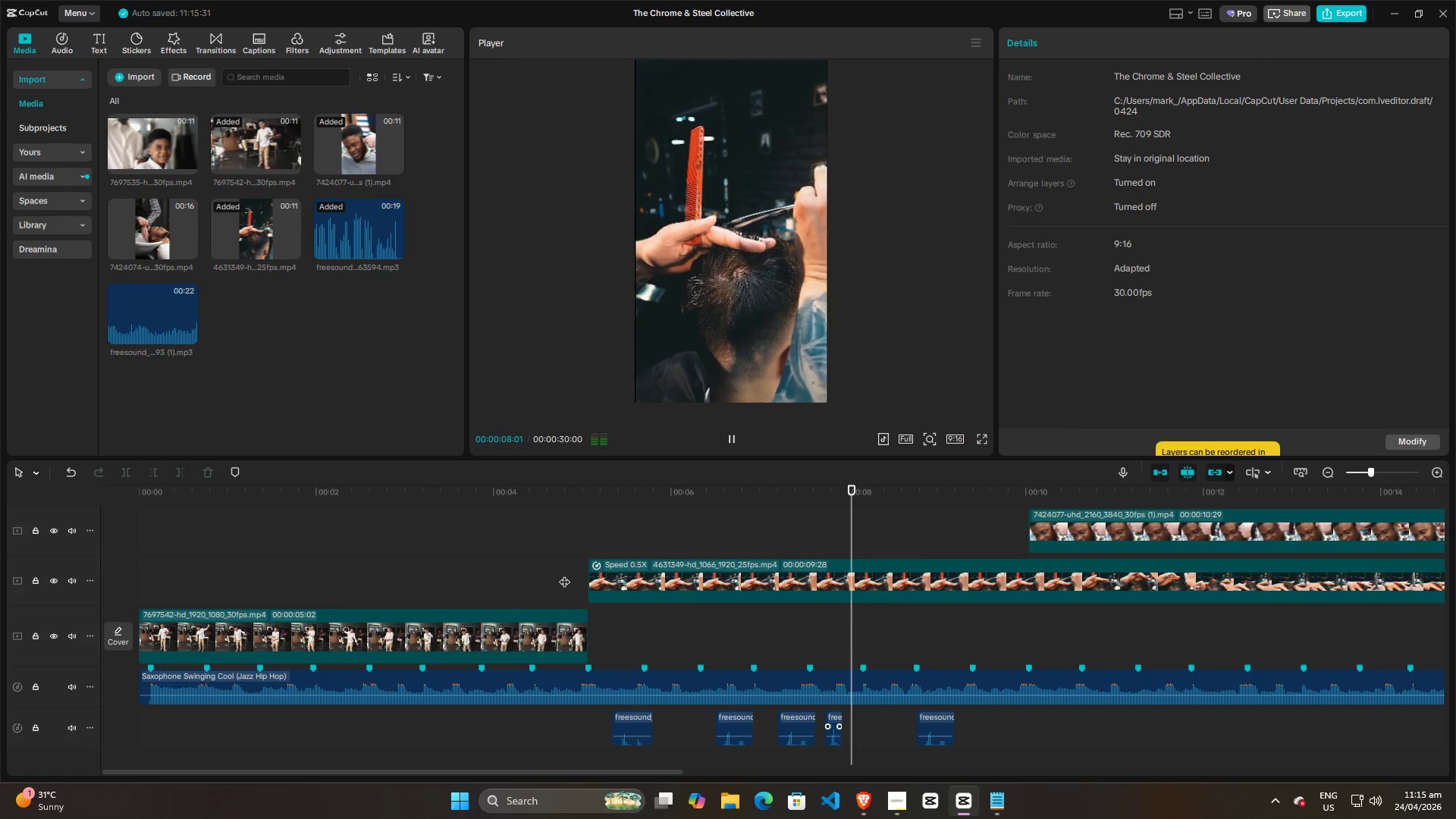 
left_click([704, 645])
 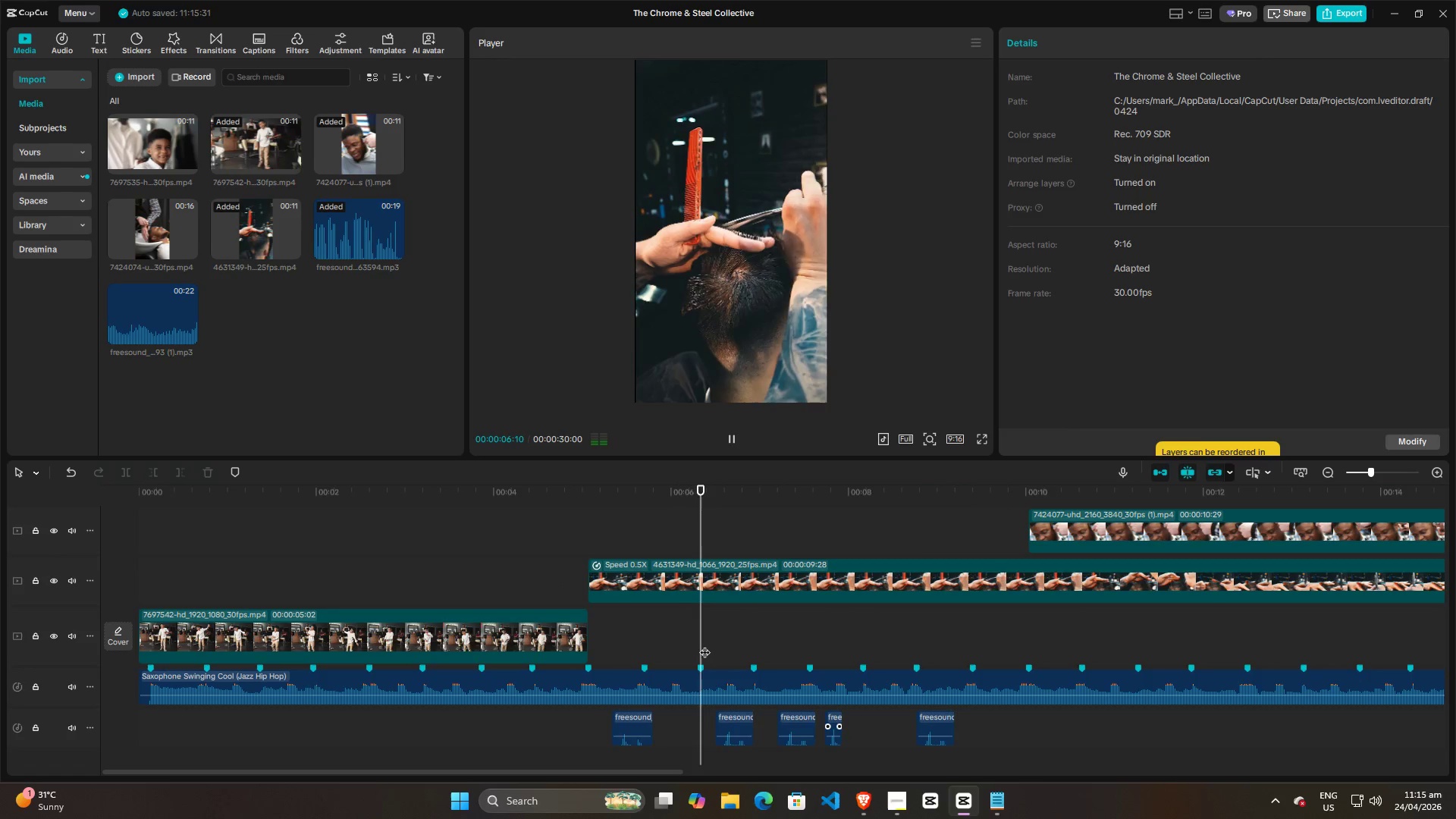 
key(Space)
 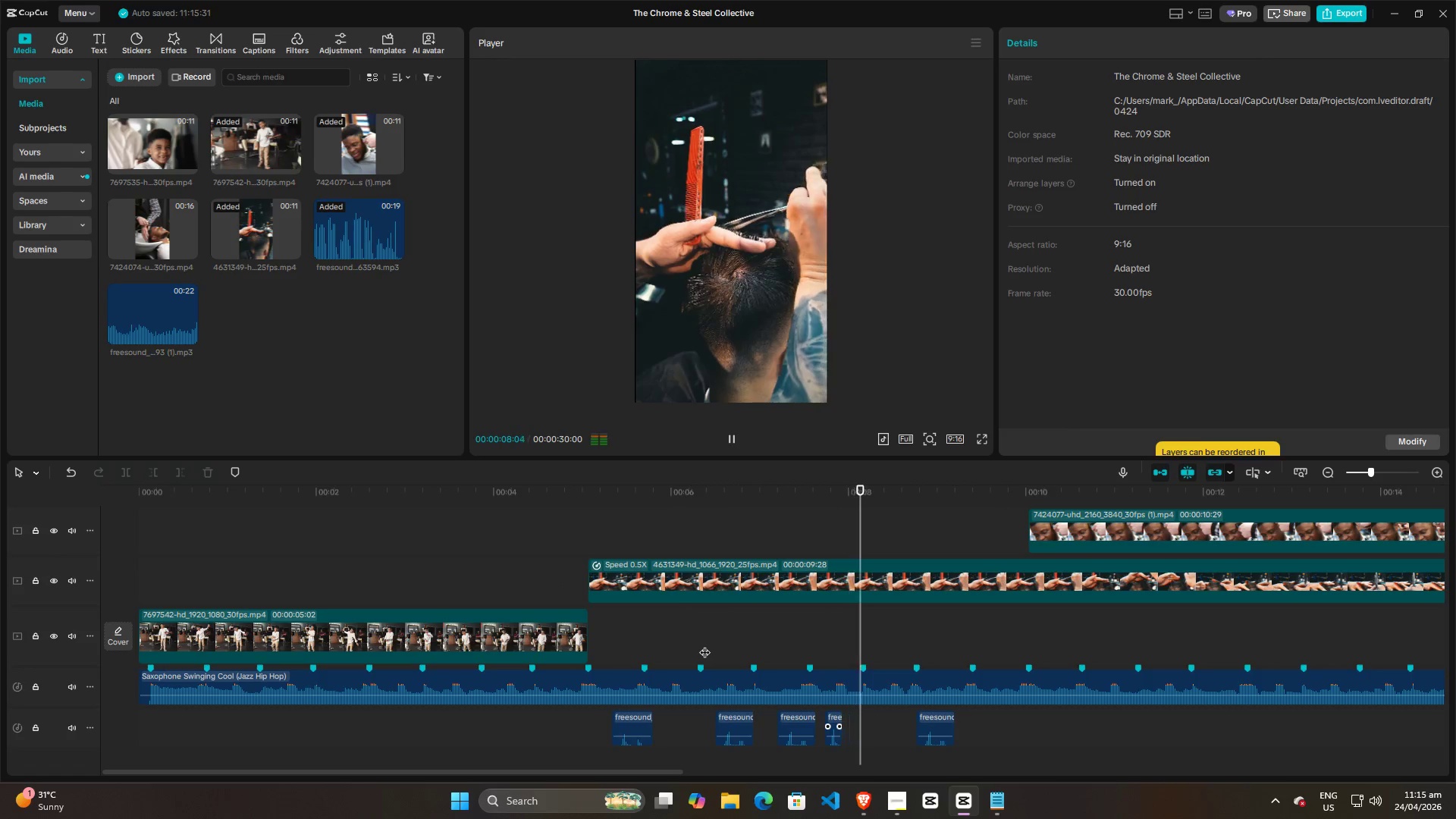 
left_click([704, 645])
 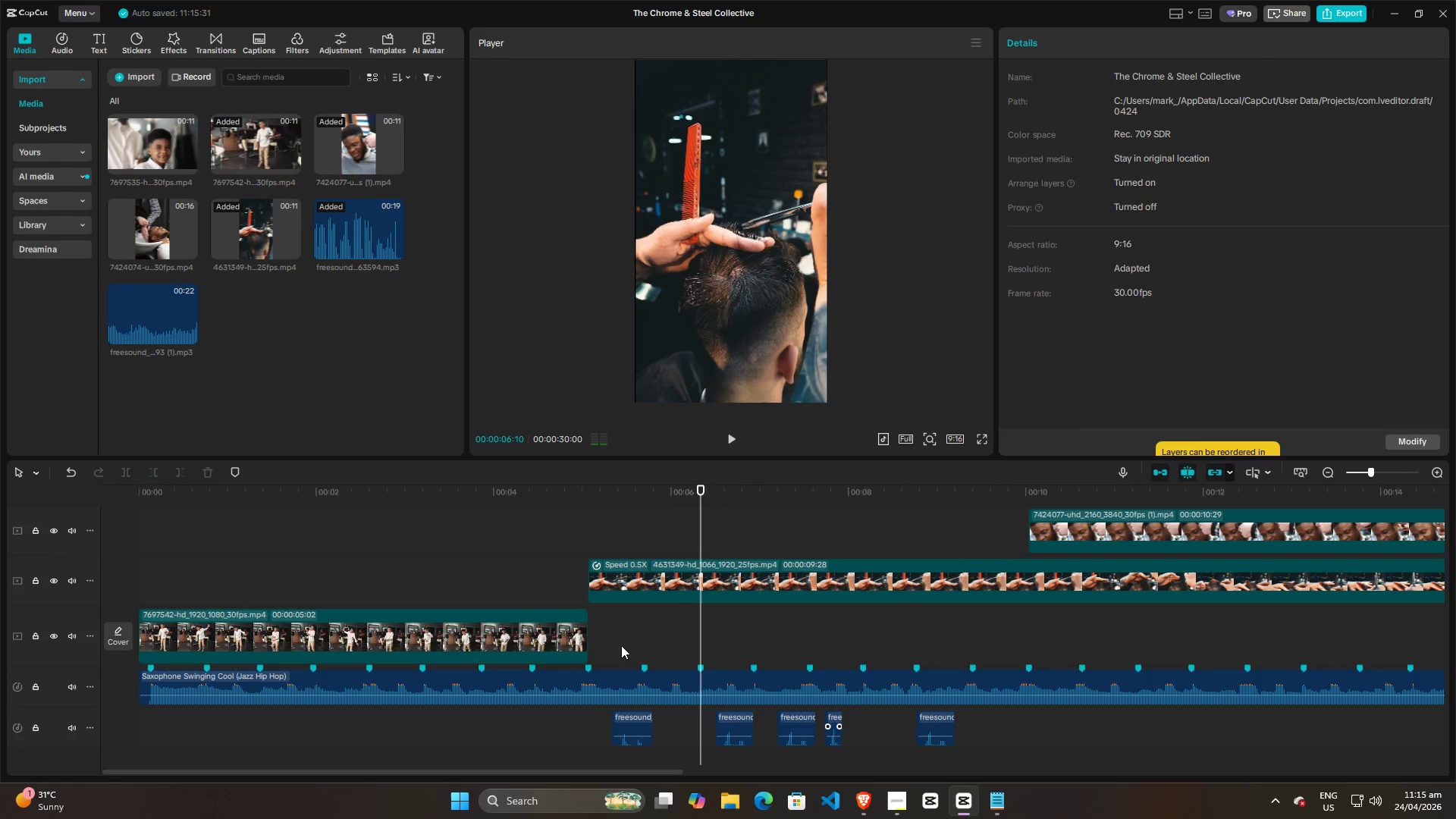 
left_click([596, 645])
 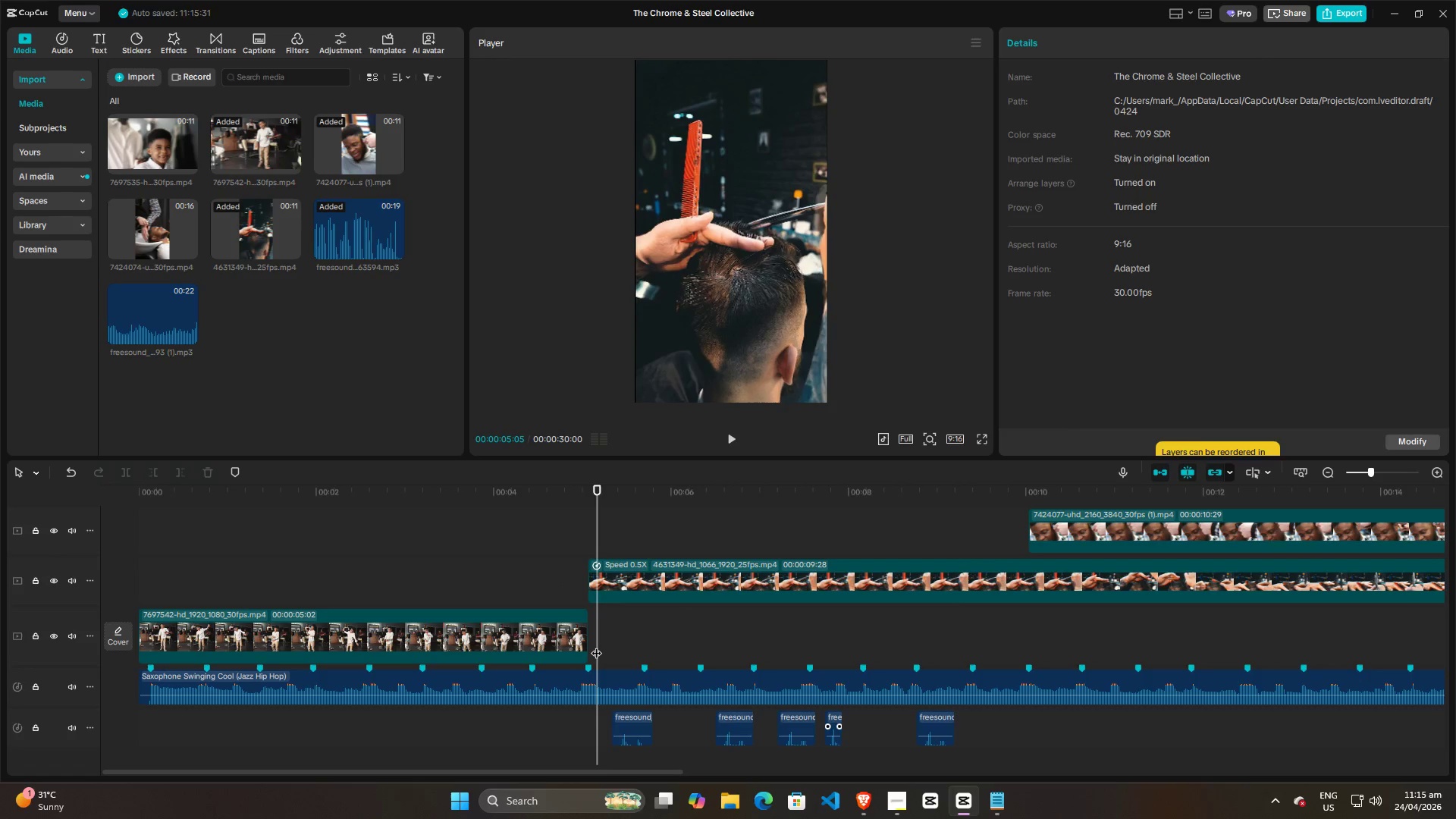 
left_click_drag(start_coordinate=[596, 645], to_coordinate=[574, 645])
 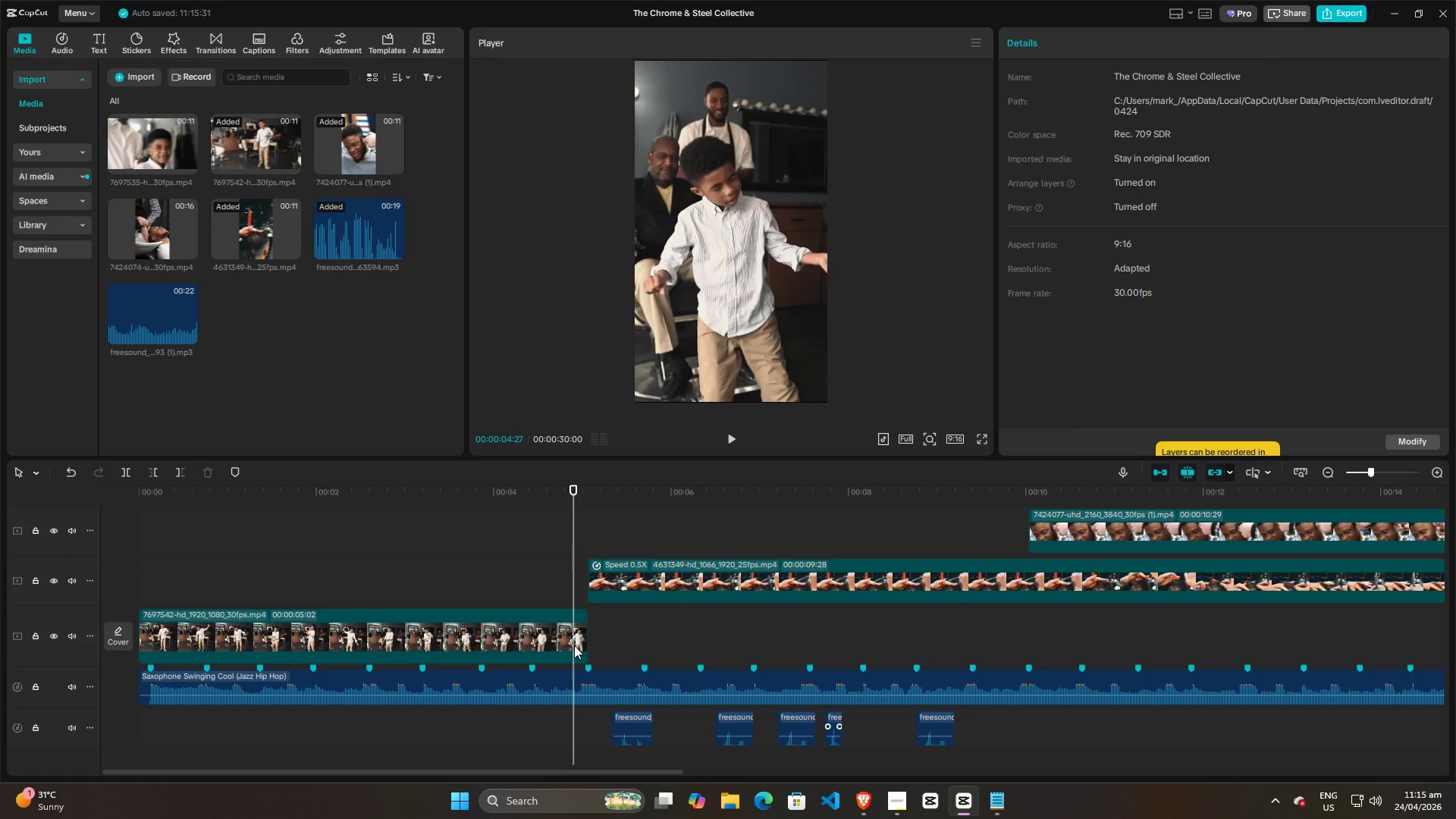 
key(Space)
 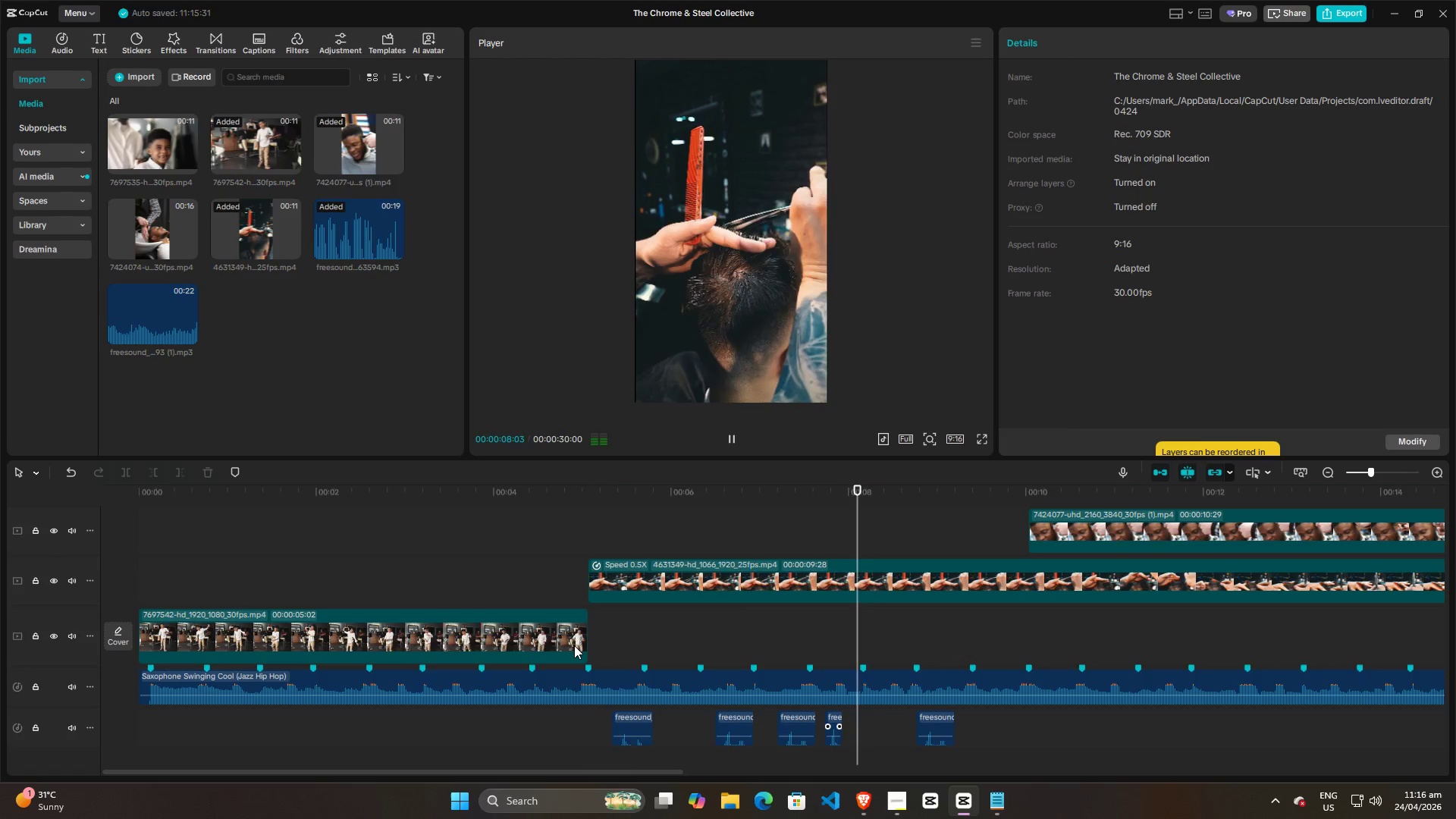 
left_click([567, 560])
 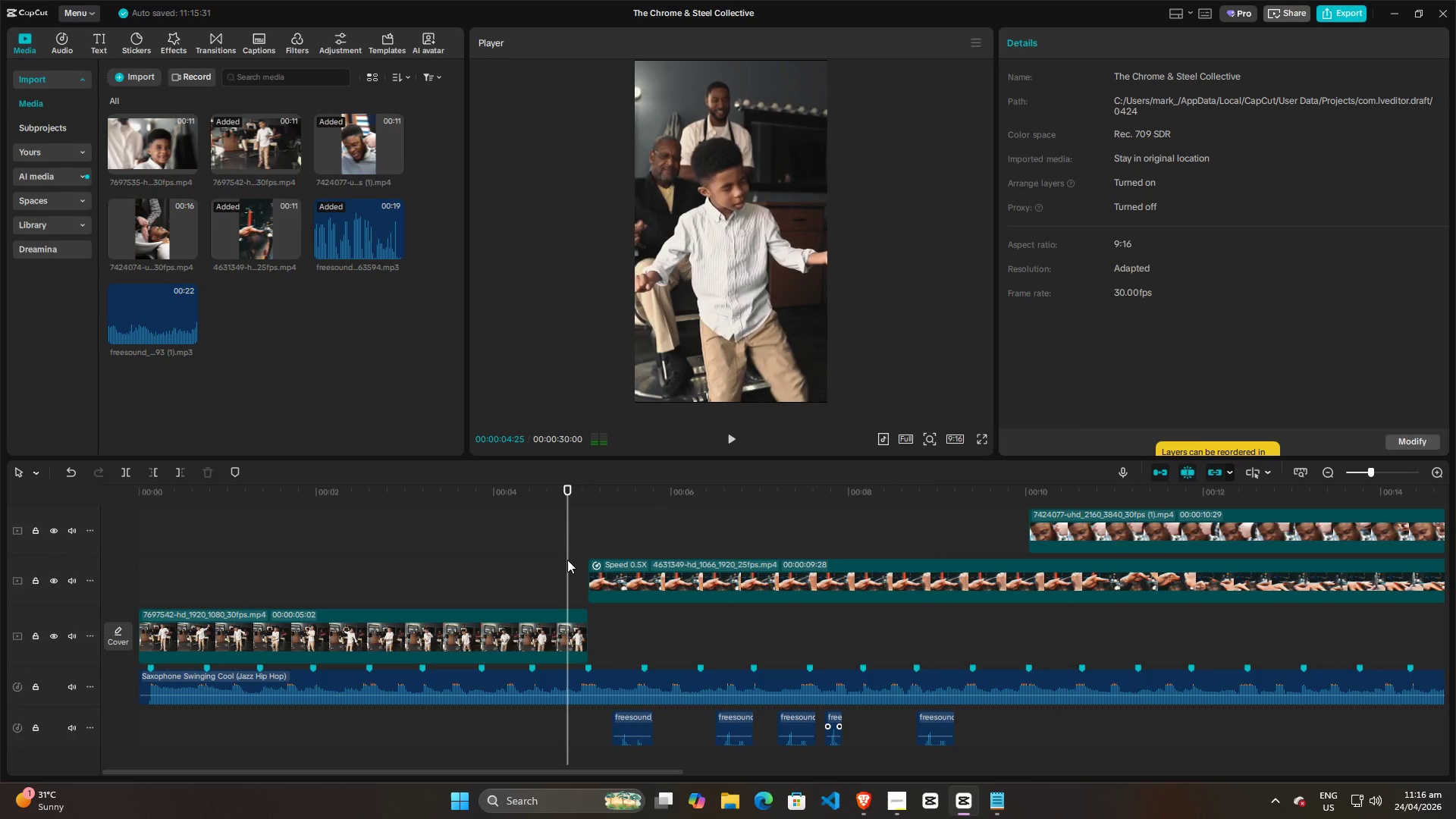 
key(Space)
 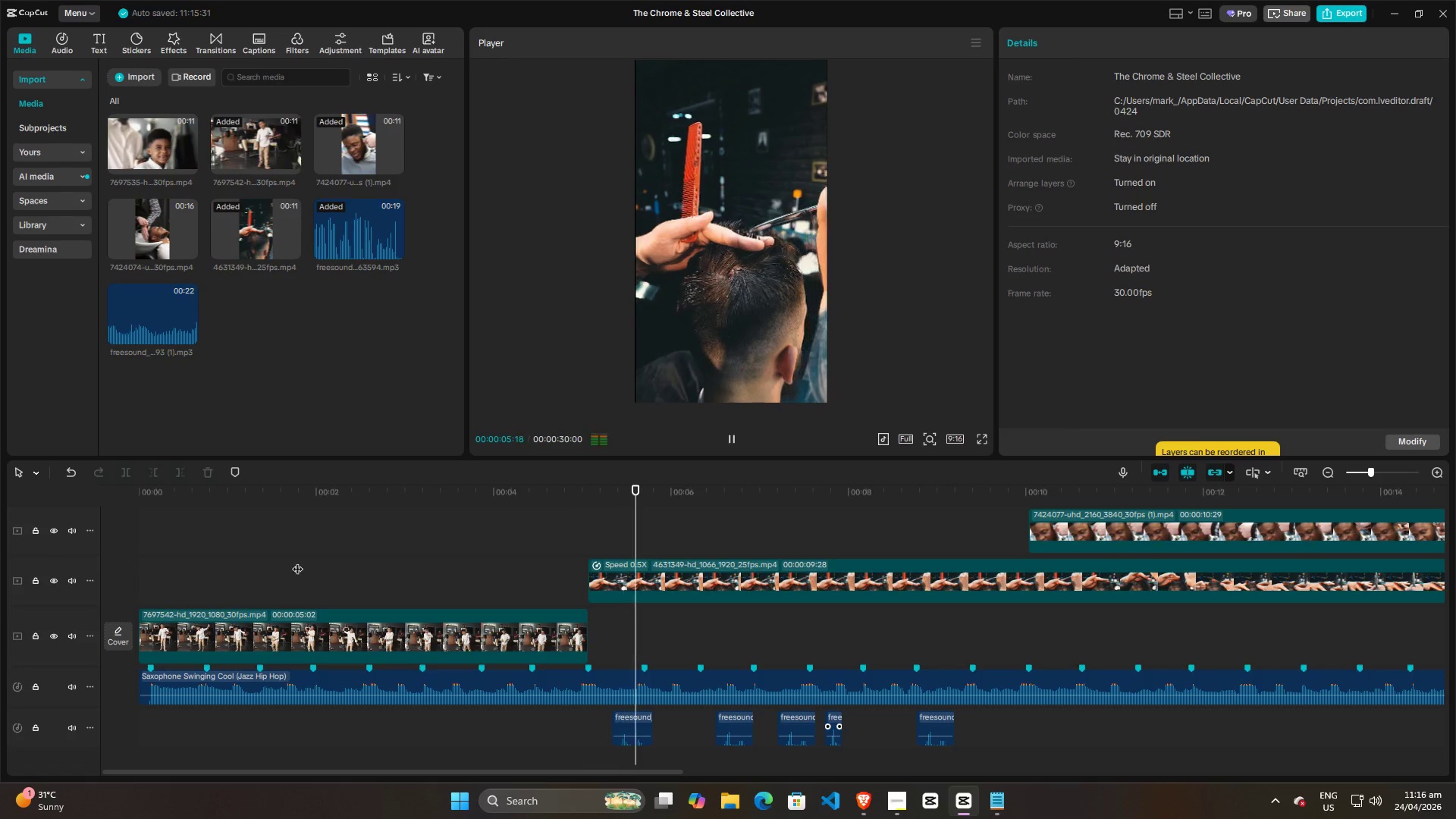 
left_click_drag(start_coordinate=[299, 560], to_coordinate=[55, 566])
 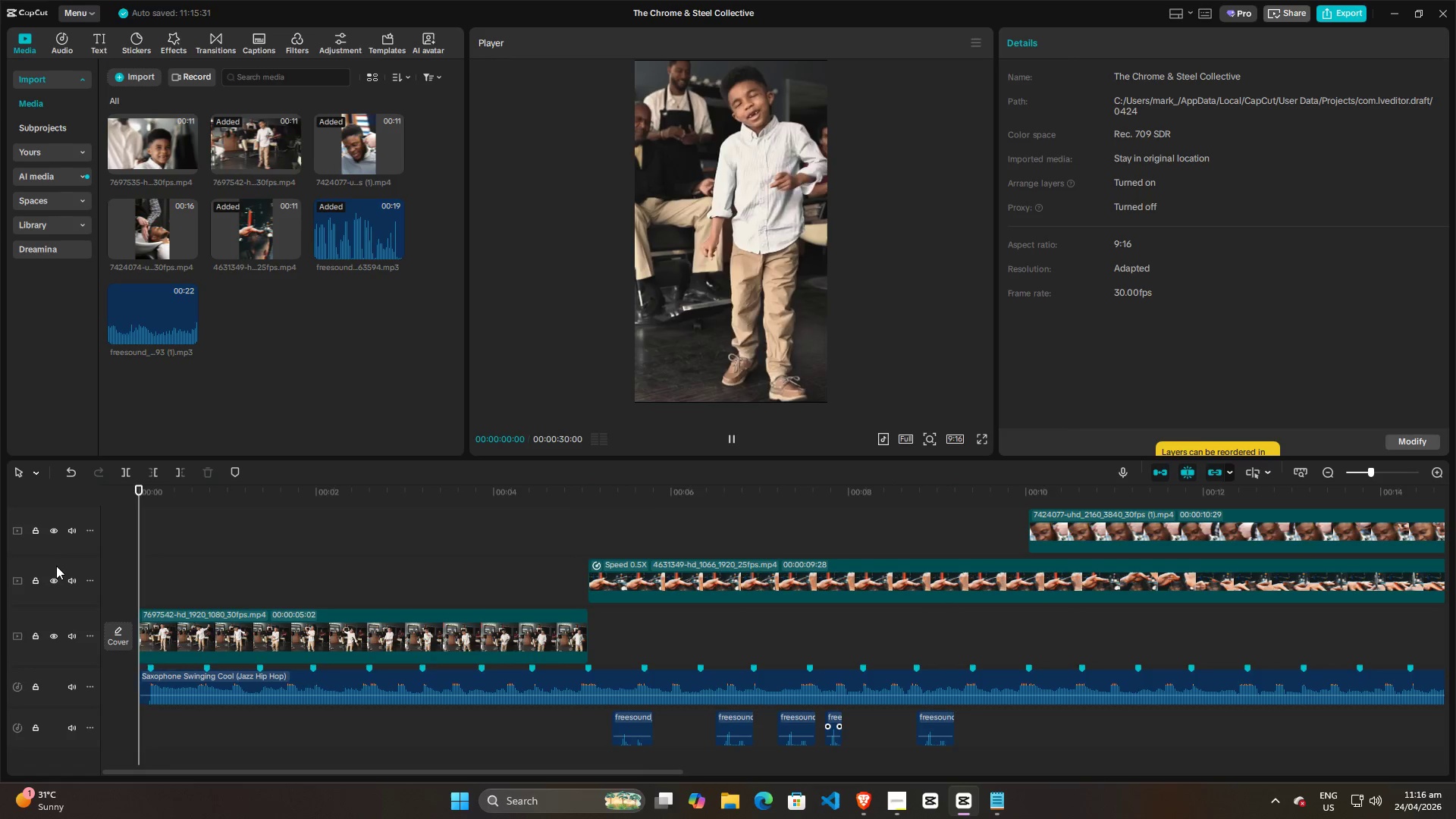 
key(Space)
 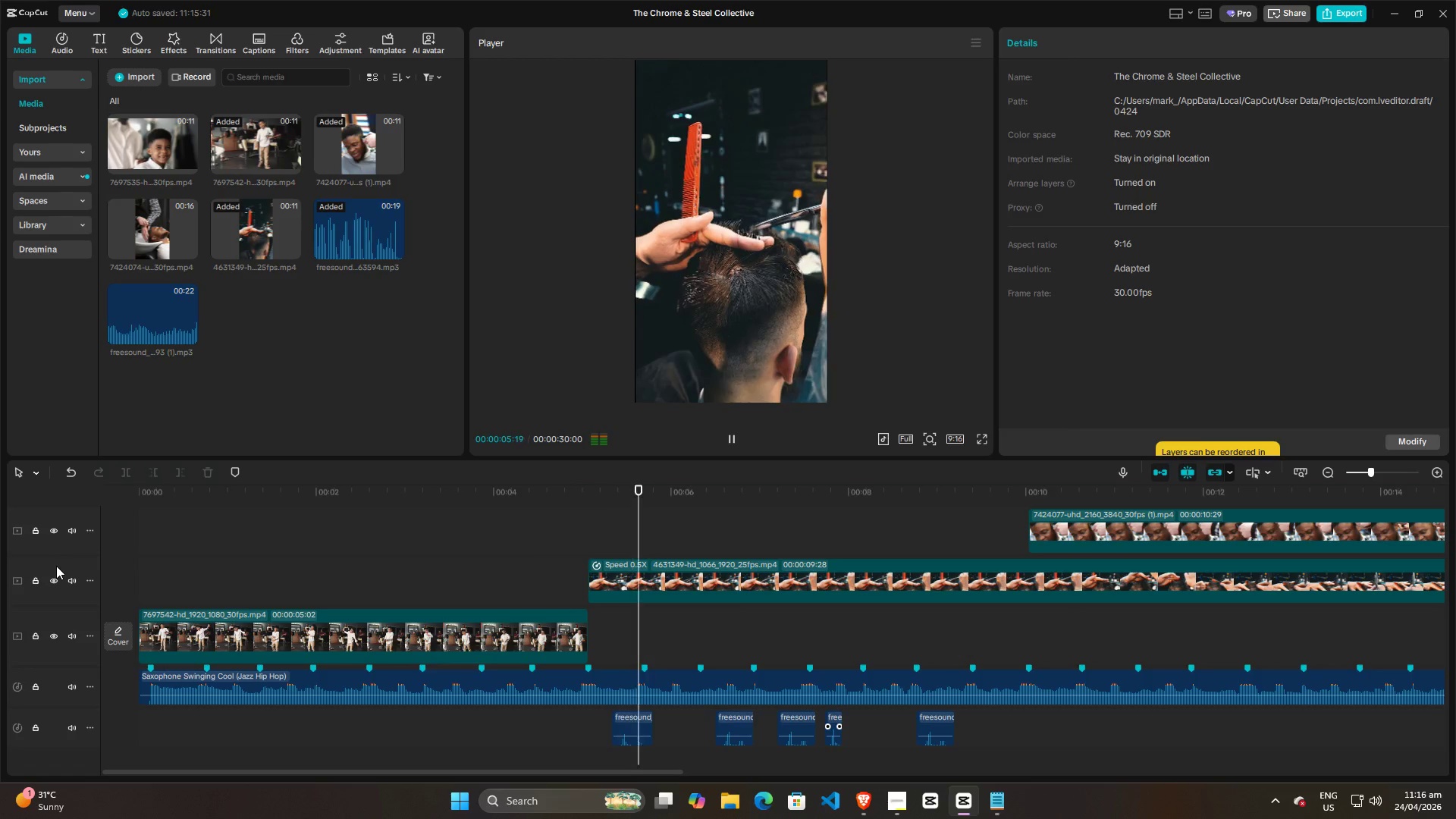 
wait(10.66)
 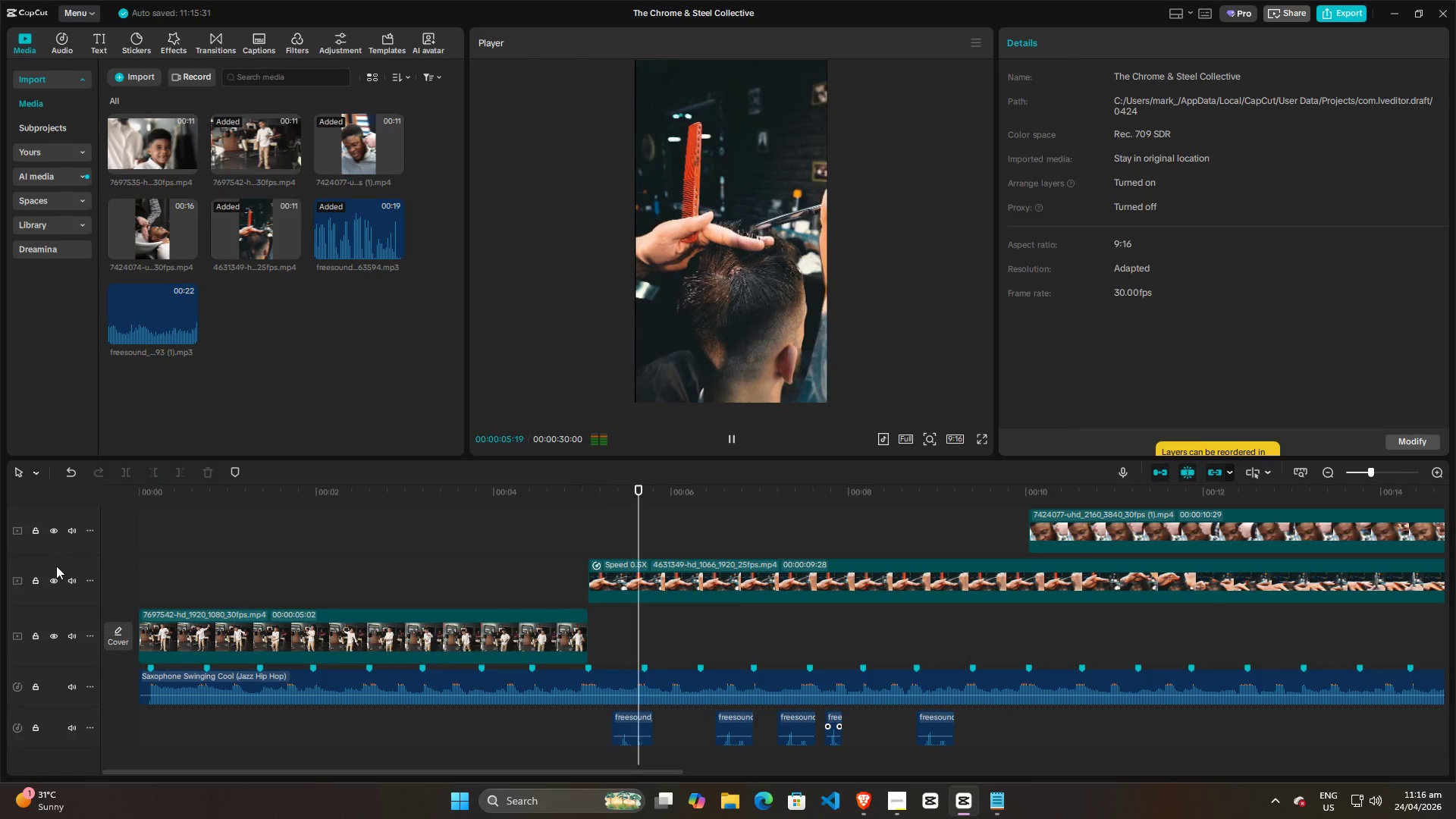 
key(Space)
 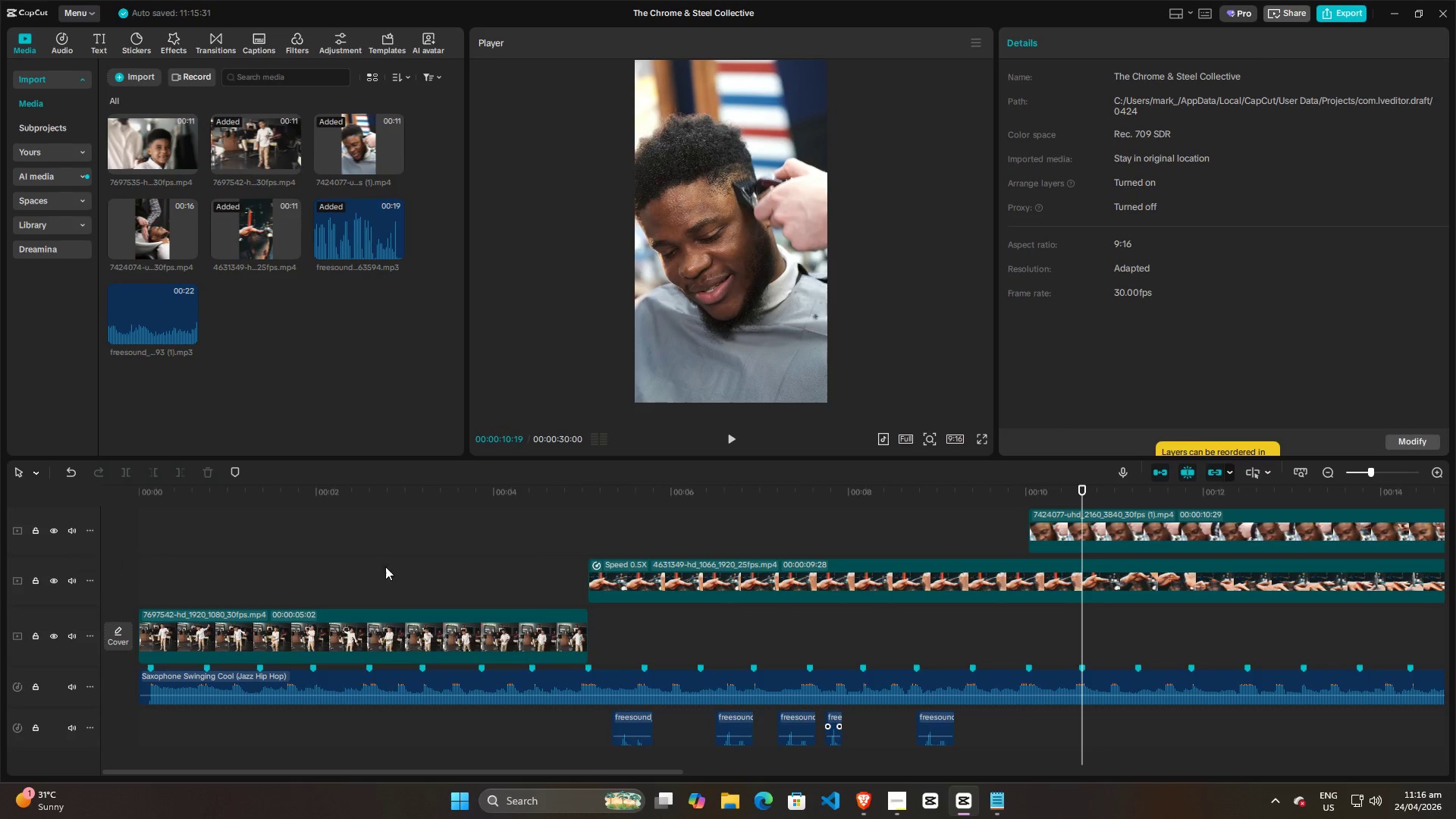 
left_click([492, 581])
 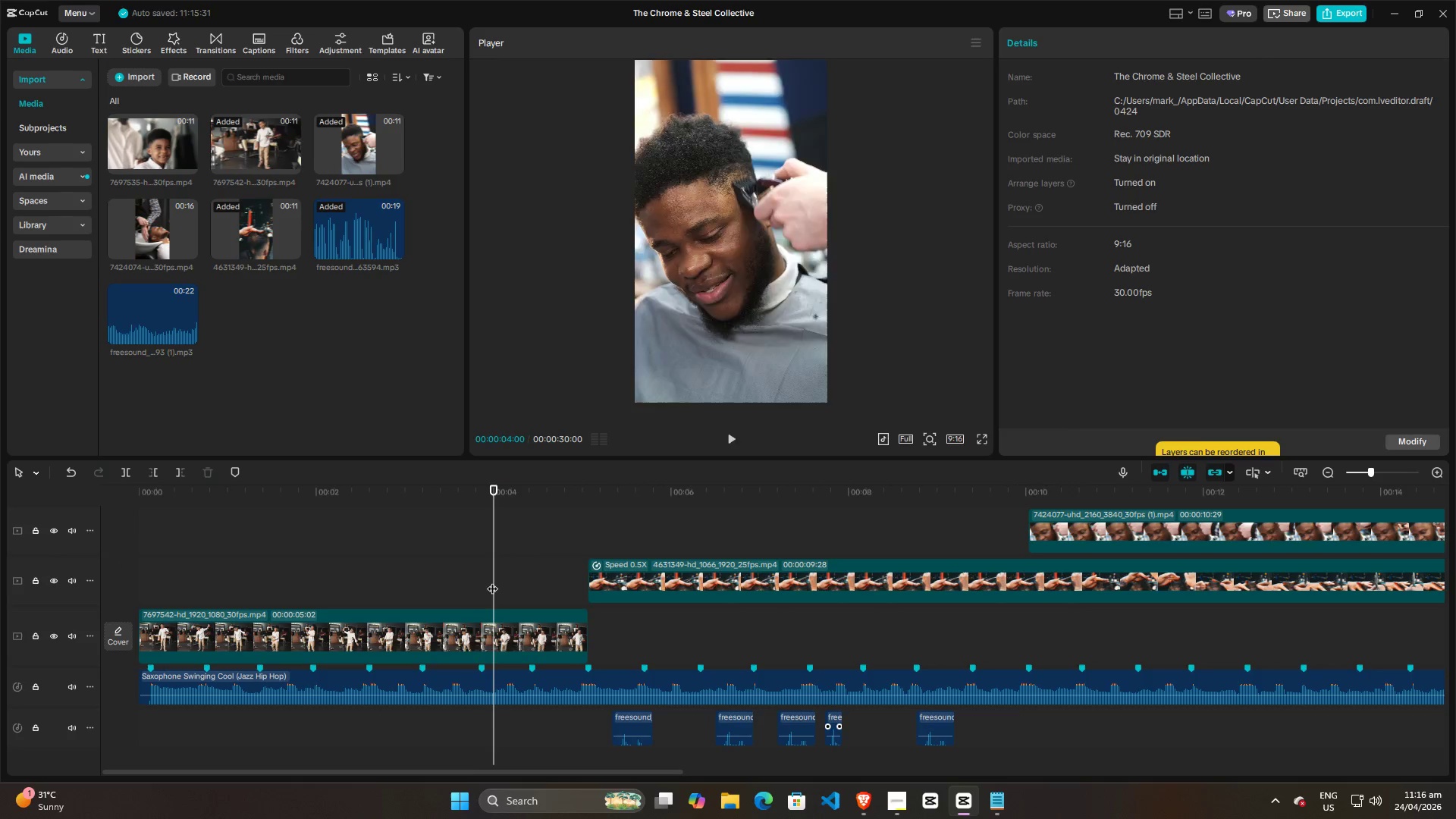 
key(Space)
 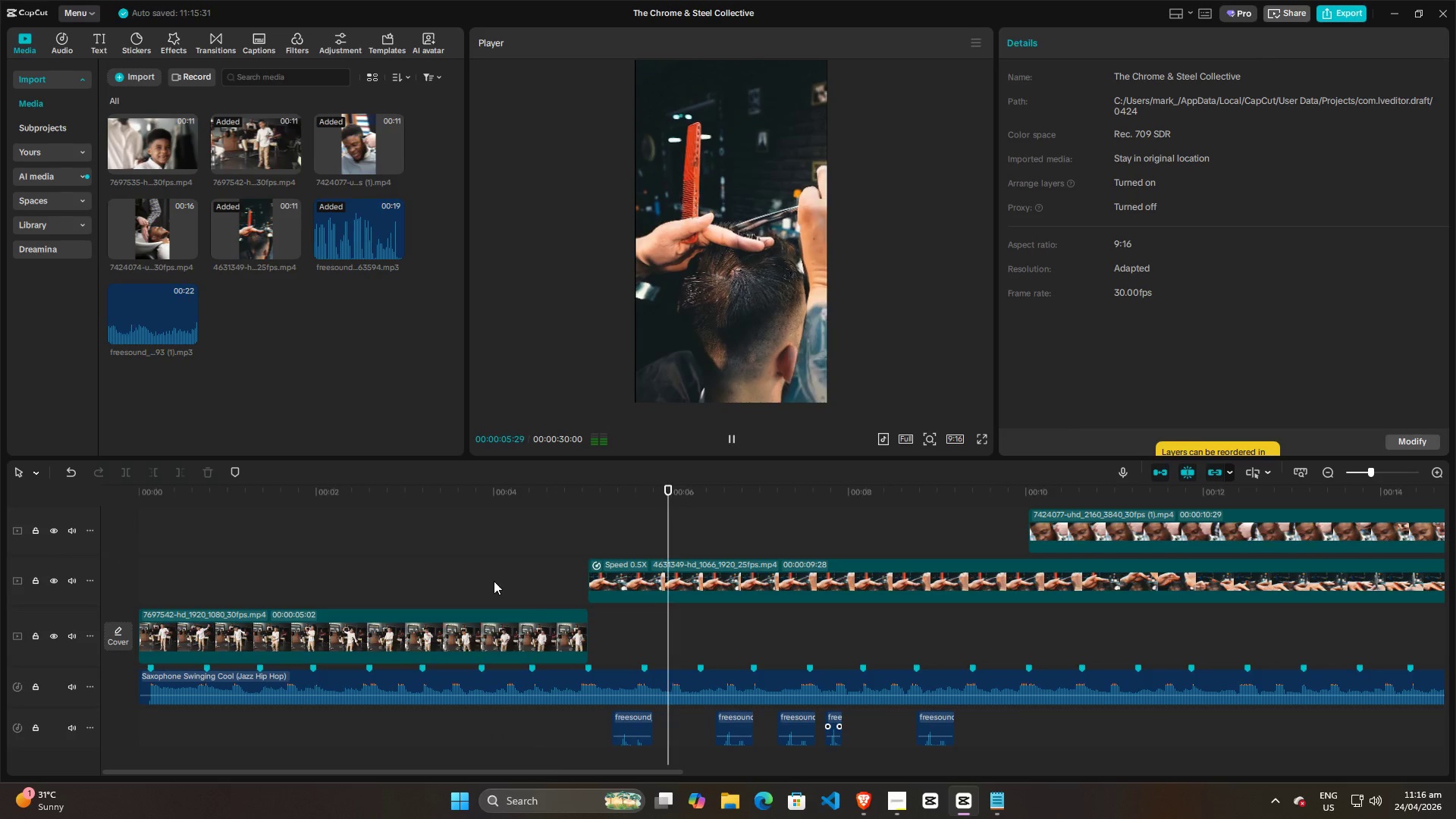 
key(Space)
 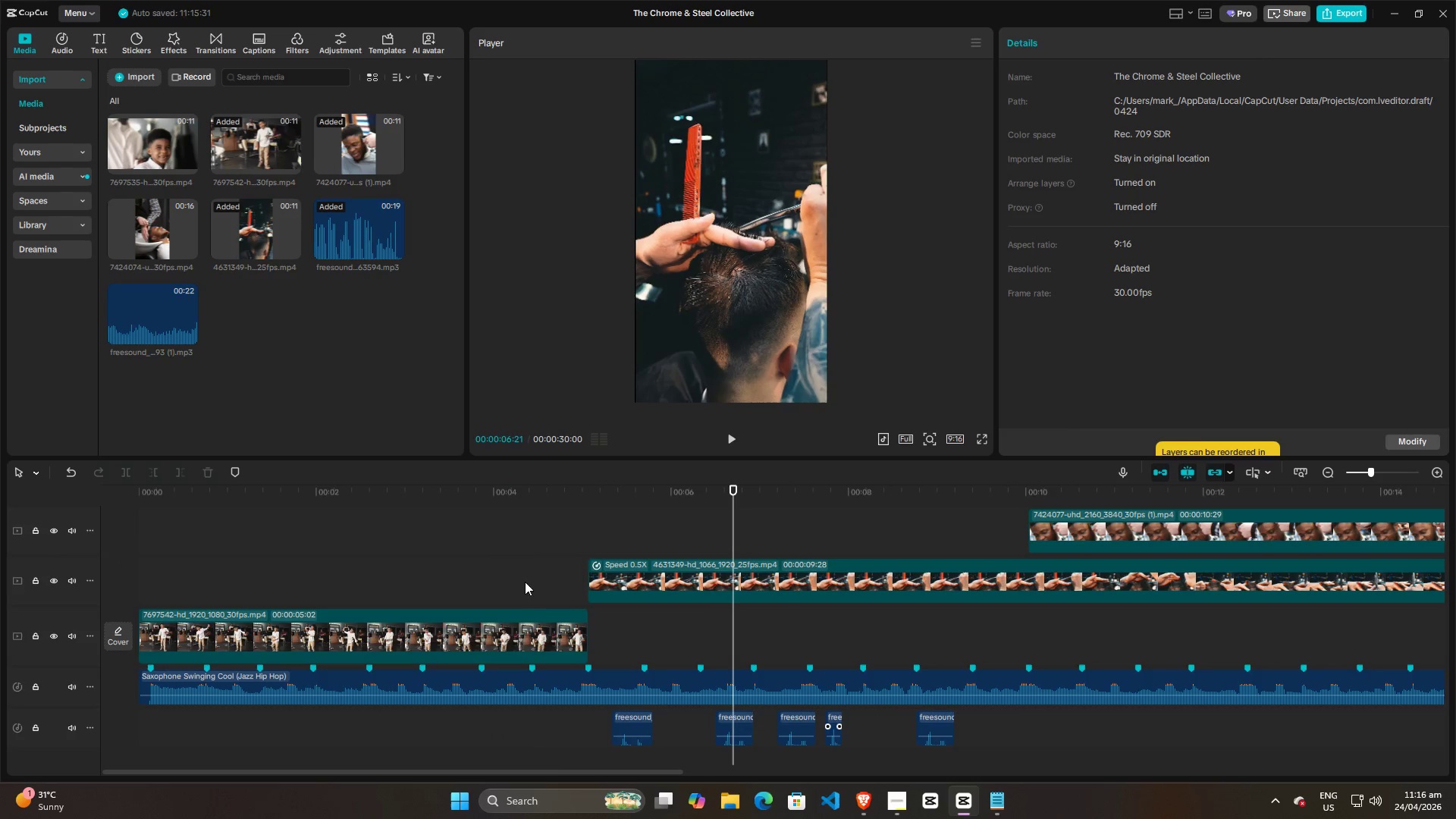 
left_click([556, 570])
 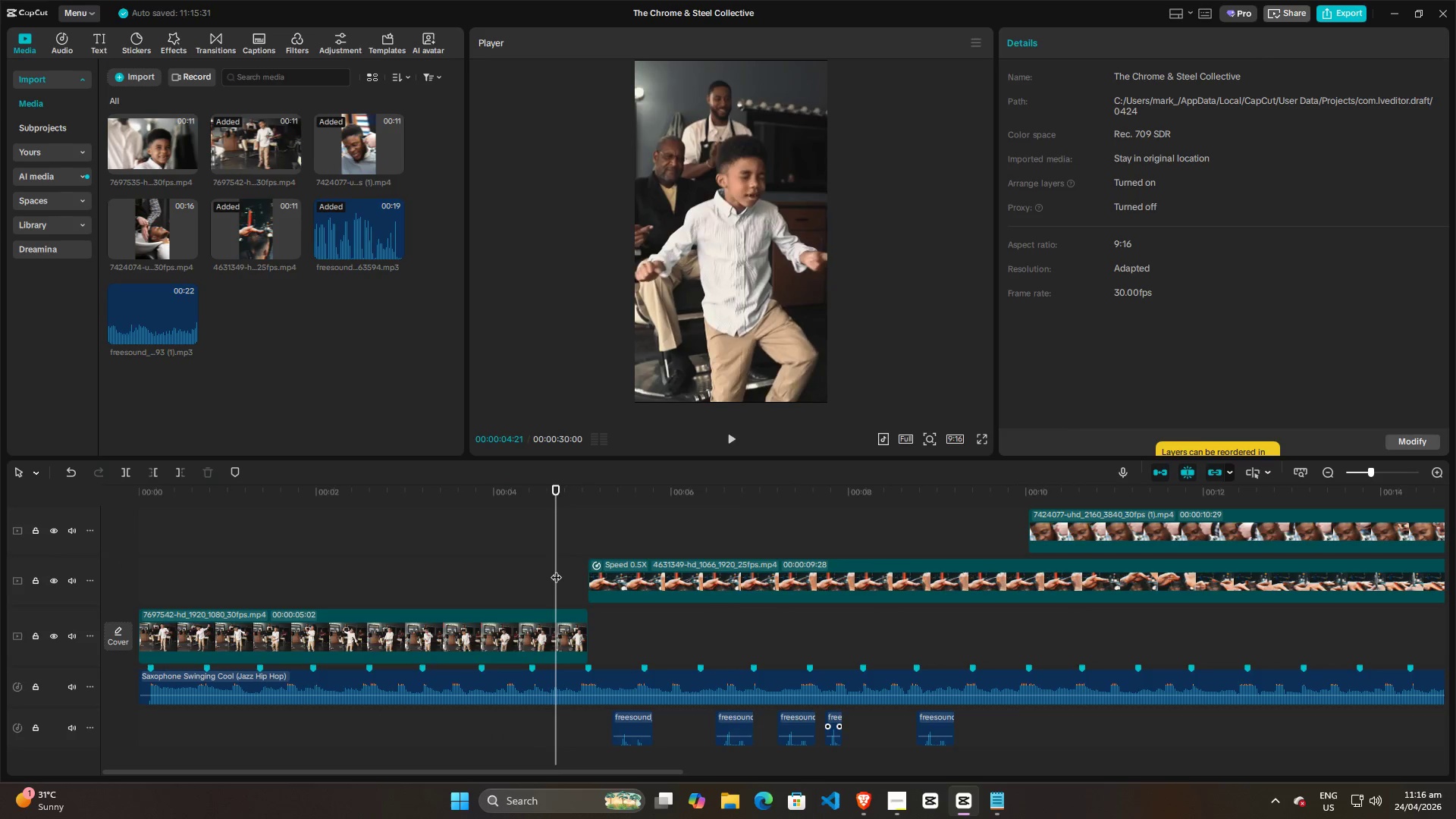 
key(Space)
 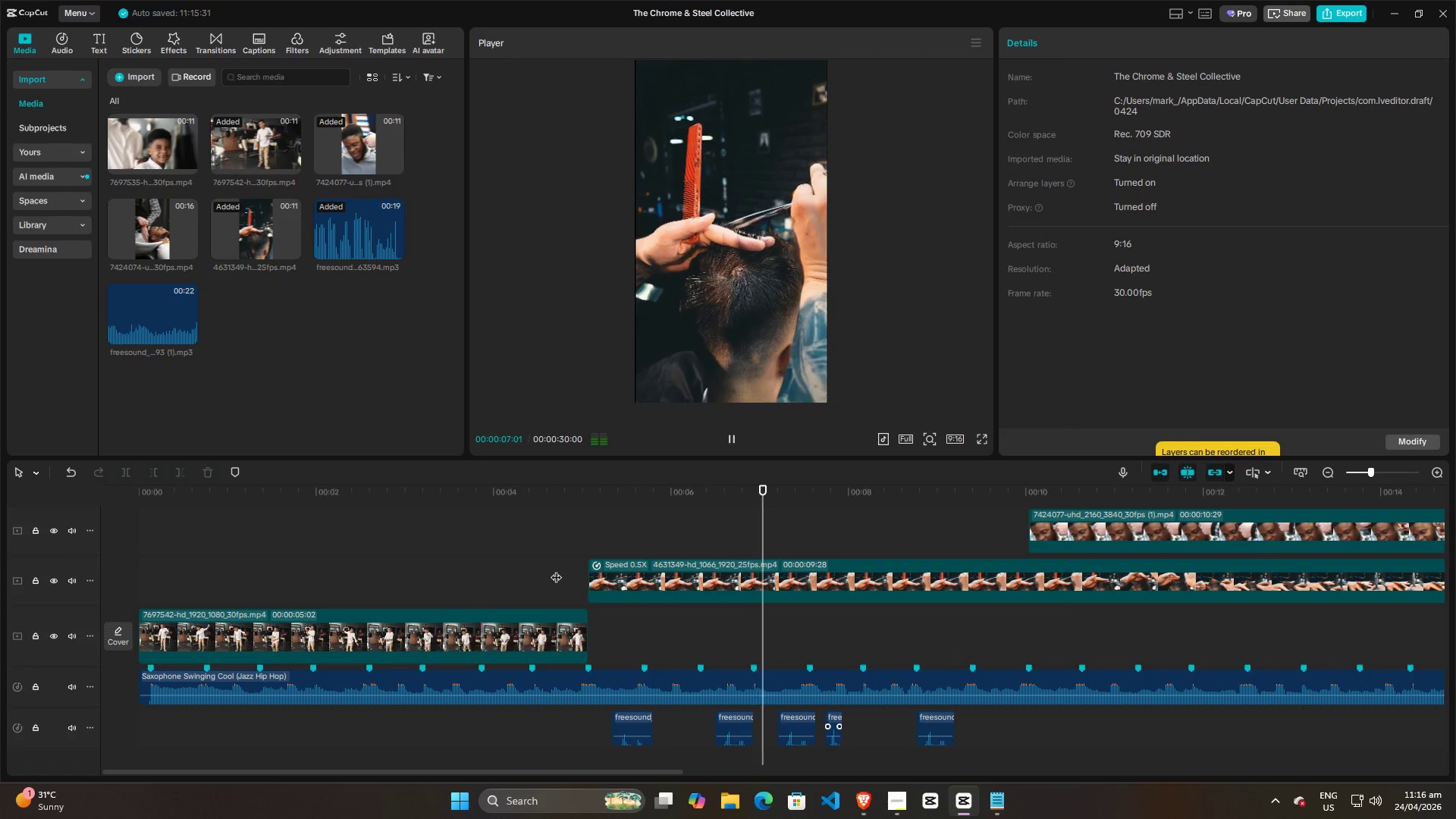 
key(Space)
 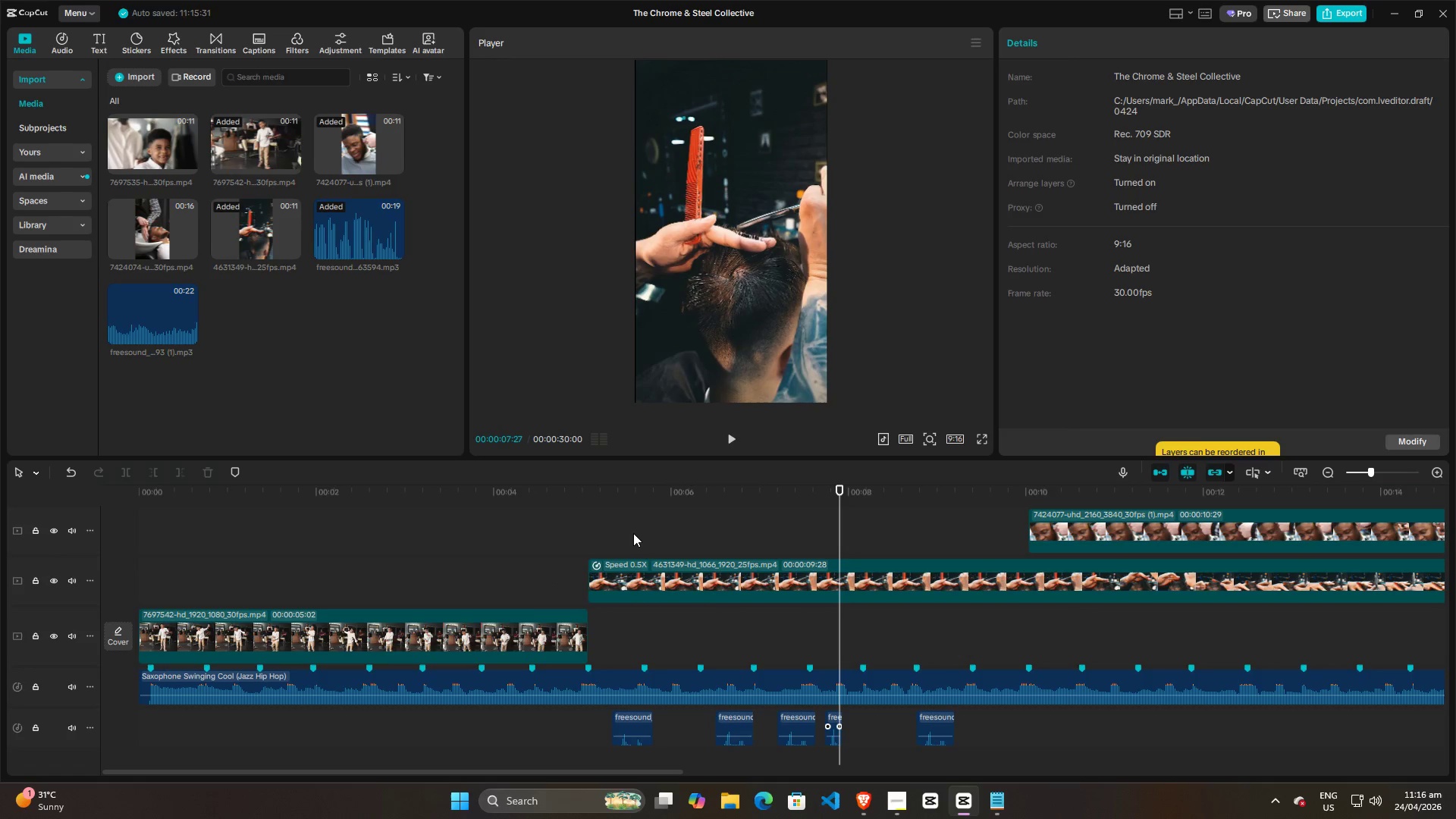 
left_click([633, 533])
 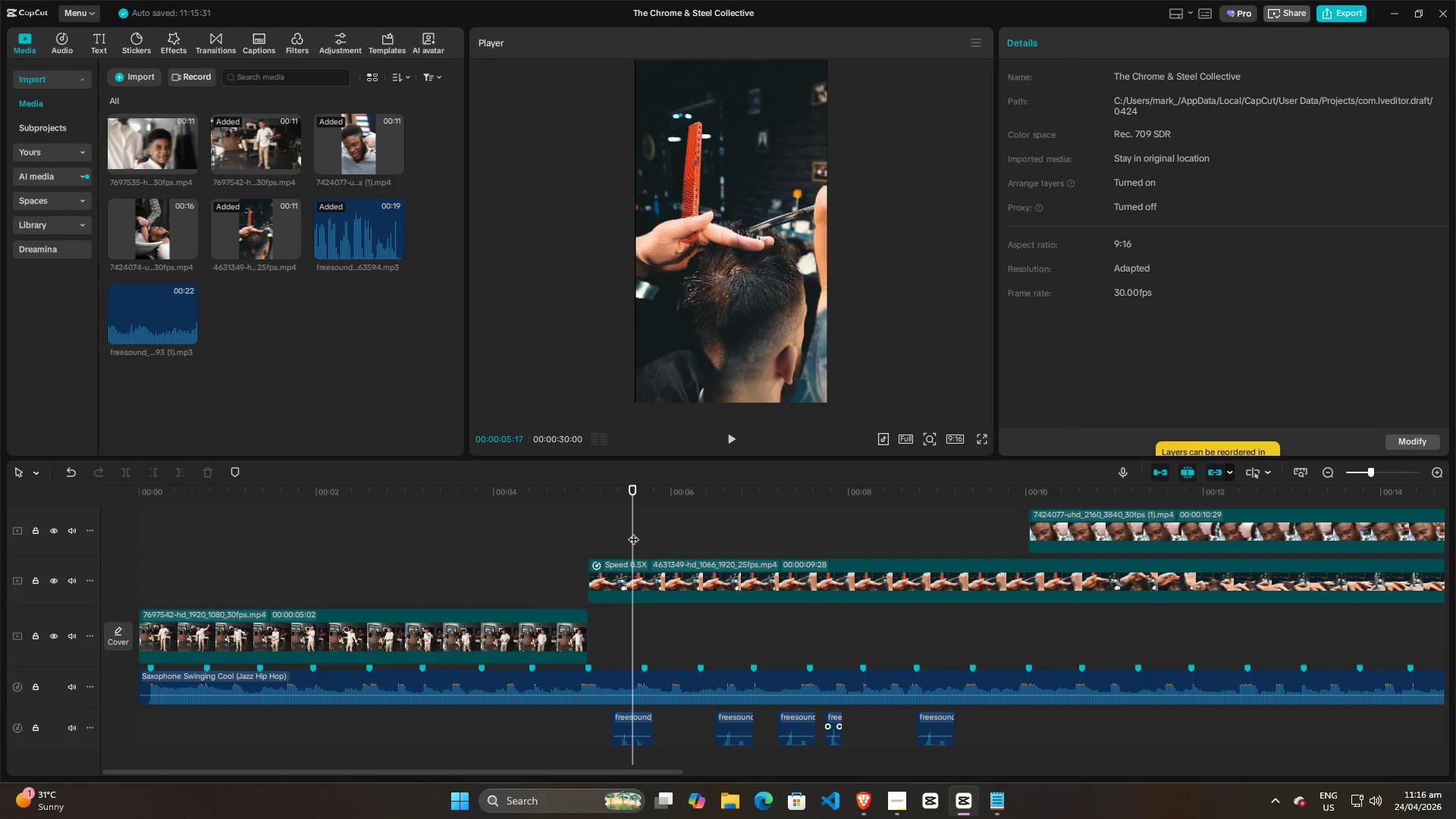 
key(Space)
 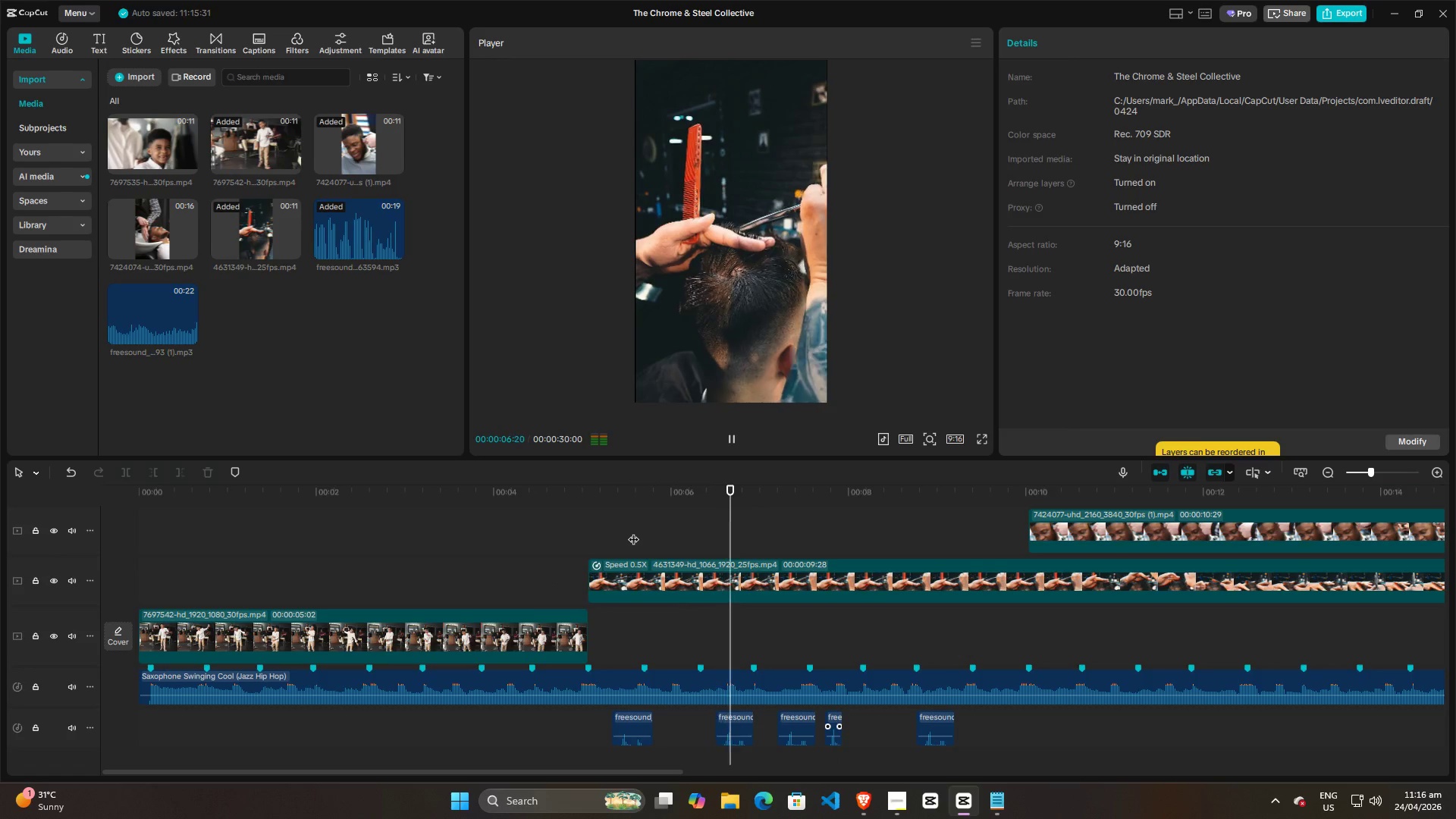 
key(Space)
 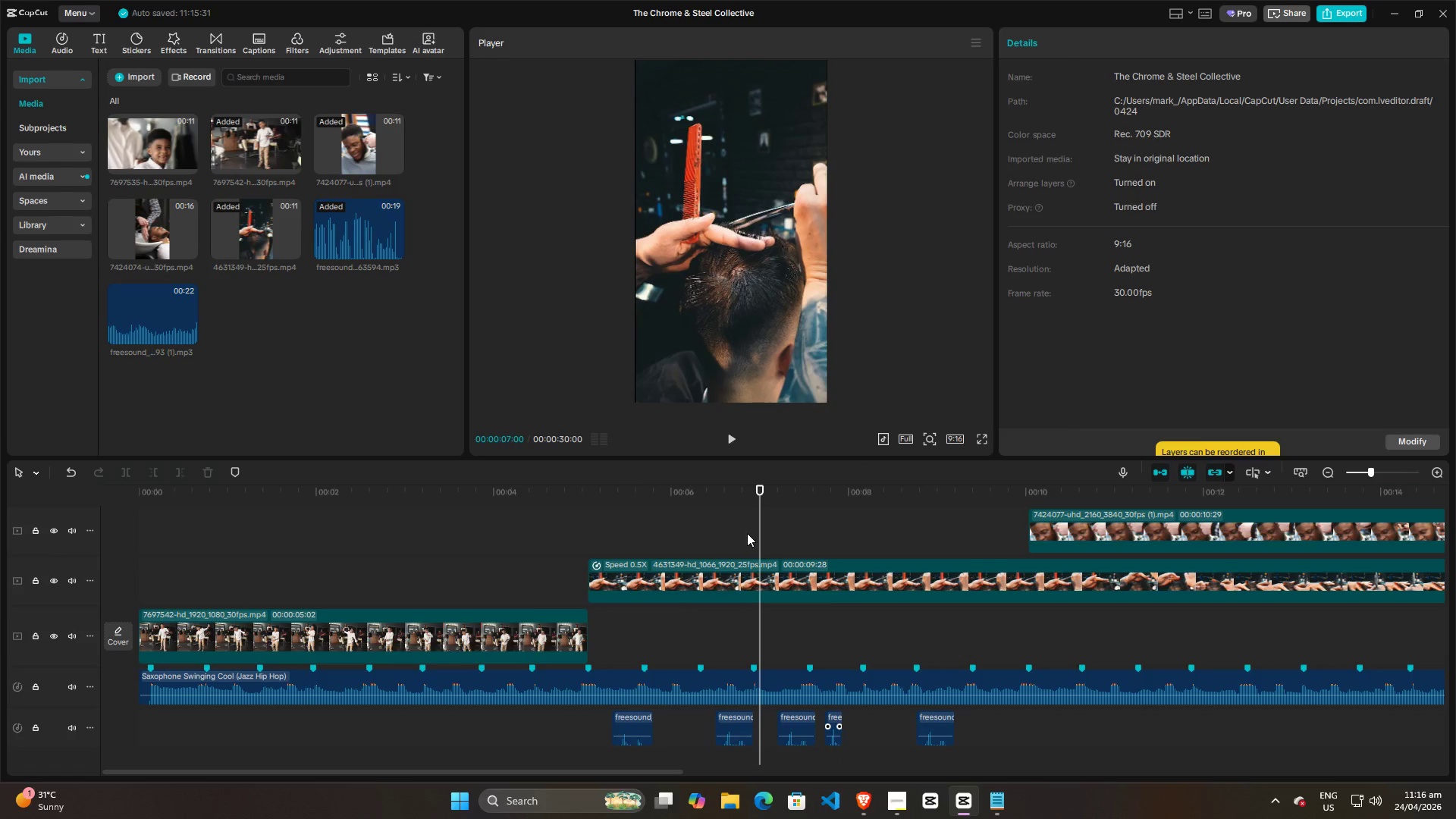 
left_click([729, 538])
 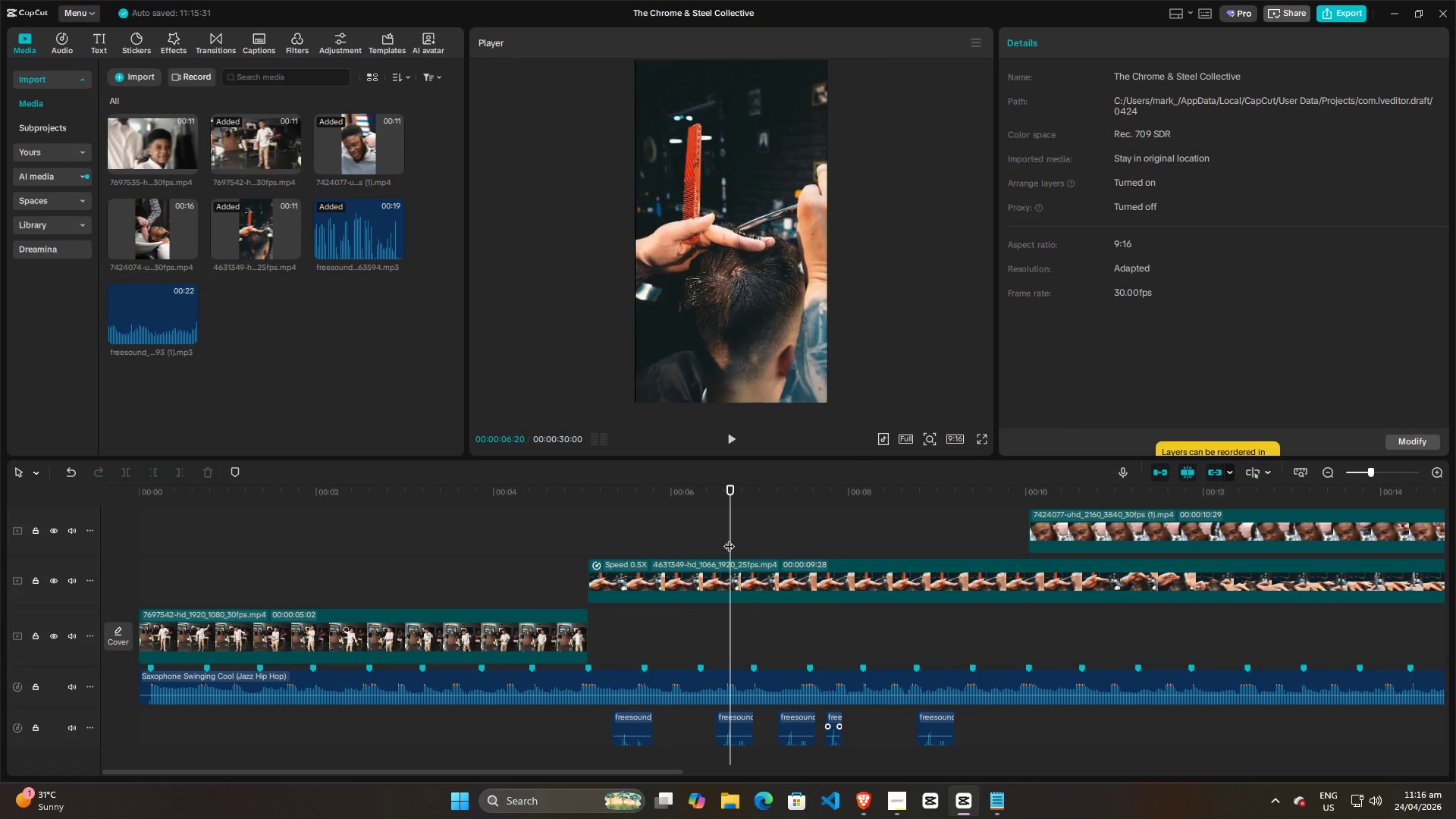 
left_click_drag(start_coordinate=[729, 538], to_coordinate=[746, 538])
 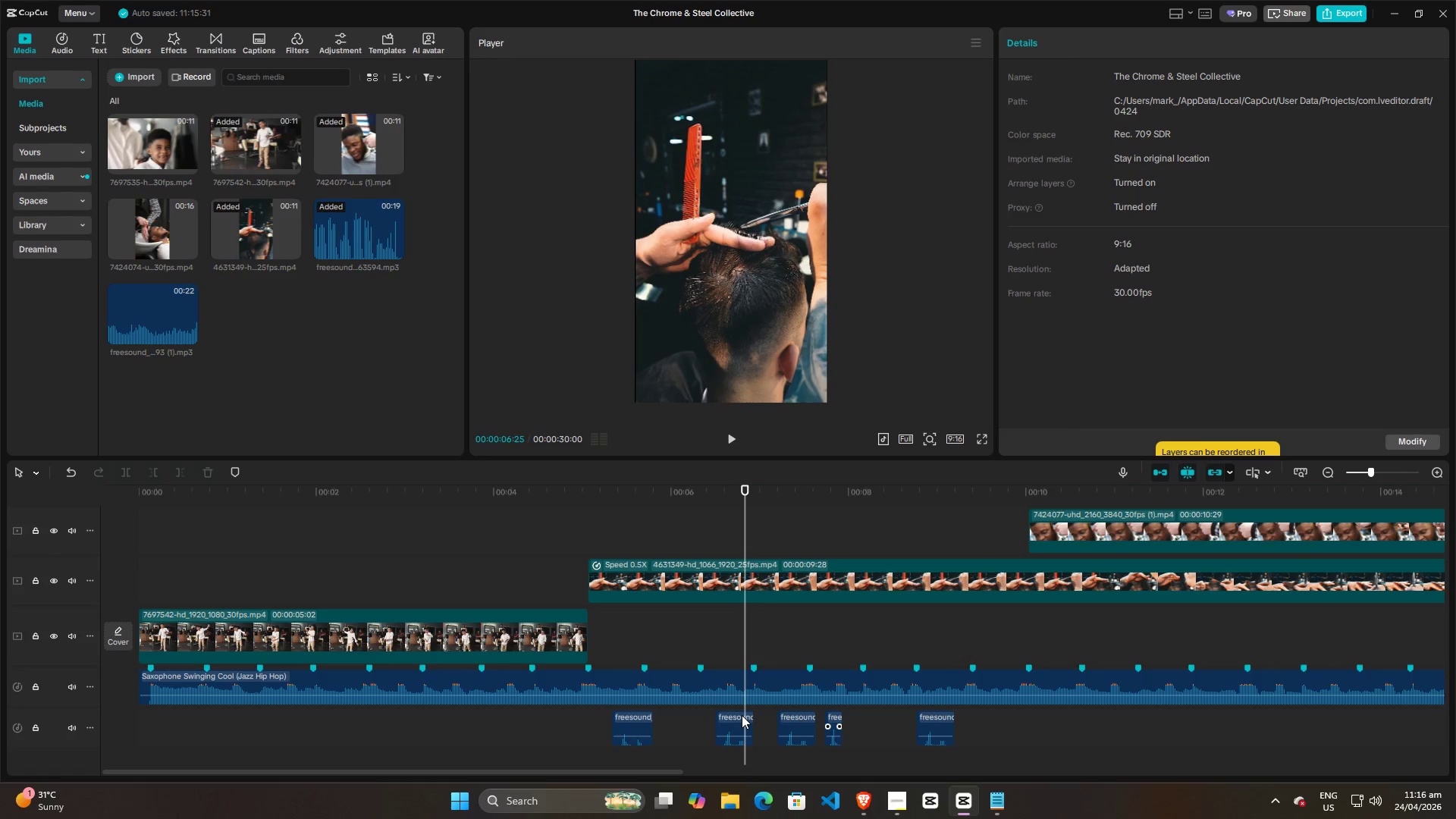 
left_click_drag(start_coordinate=[742, 715], to_coordinate=[761, 714])
 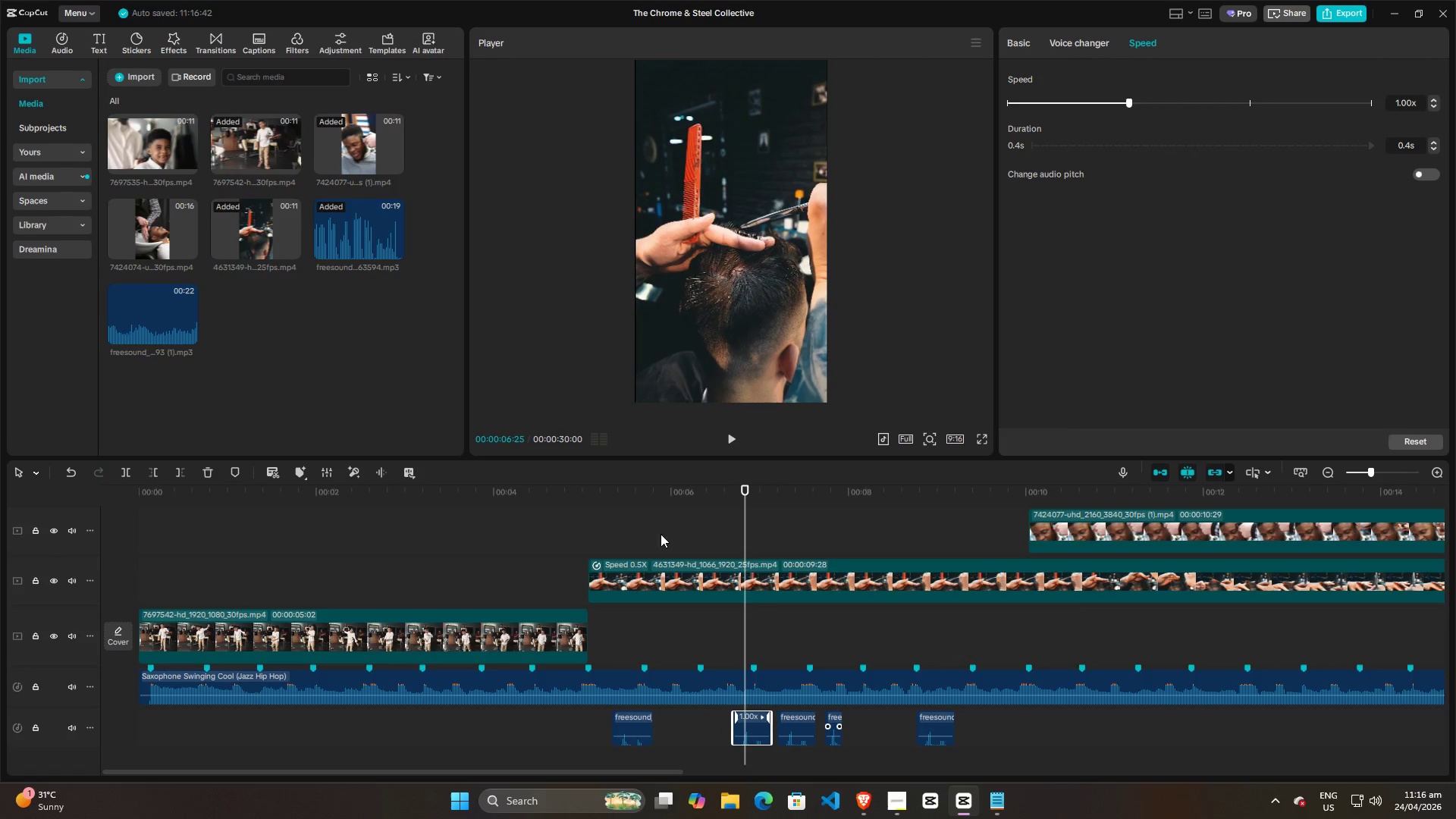 
left_click([573, 533])
 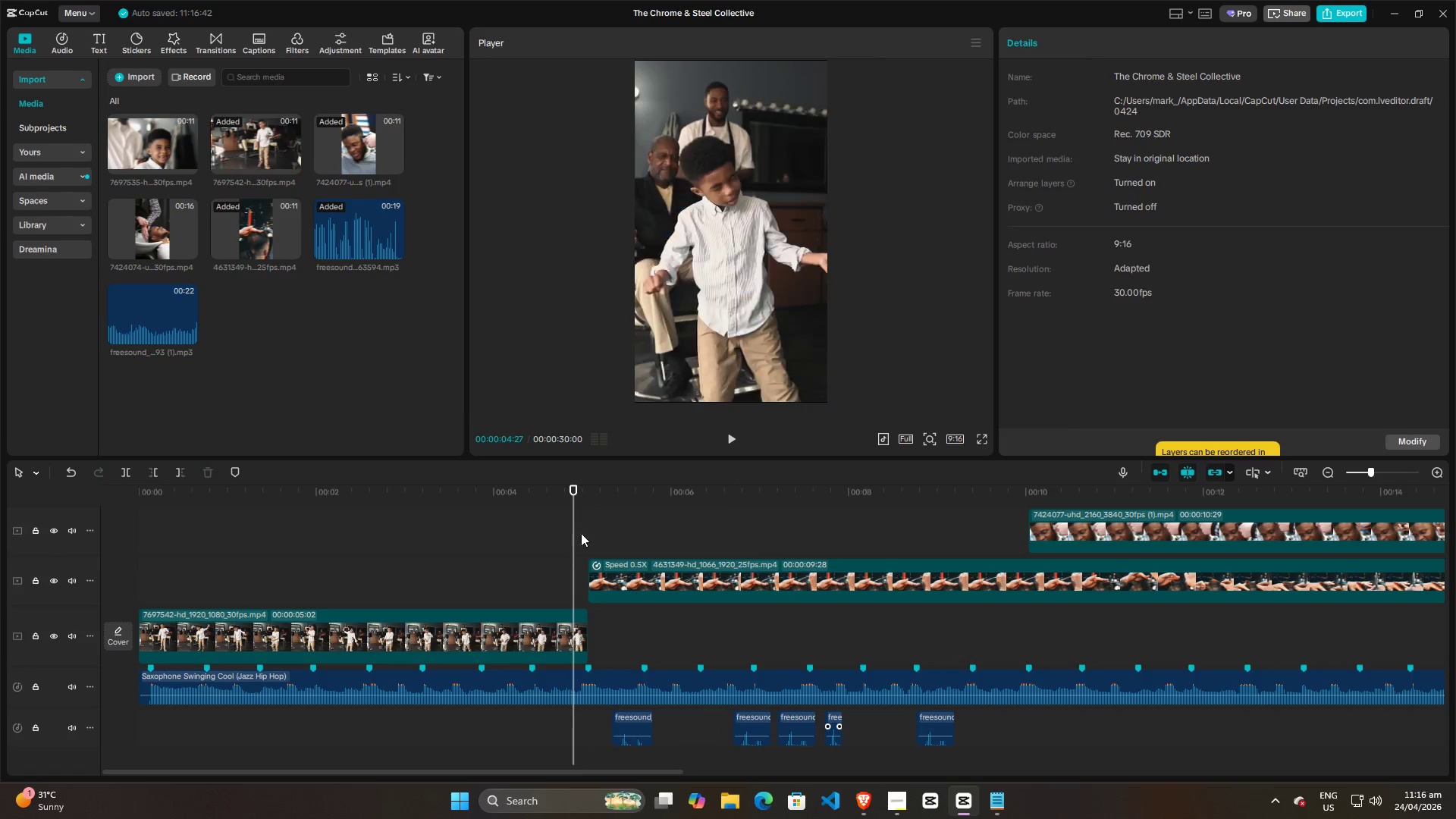 
key(Space)
 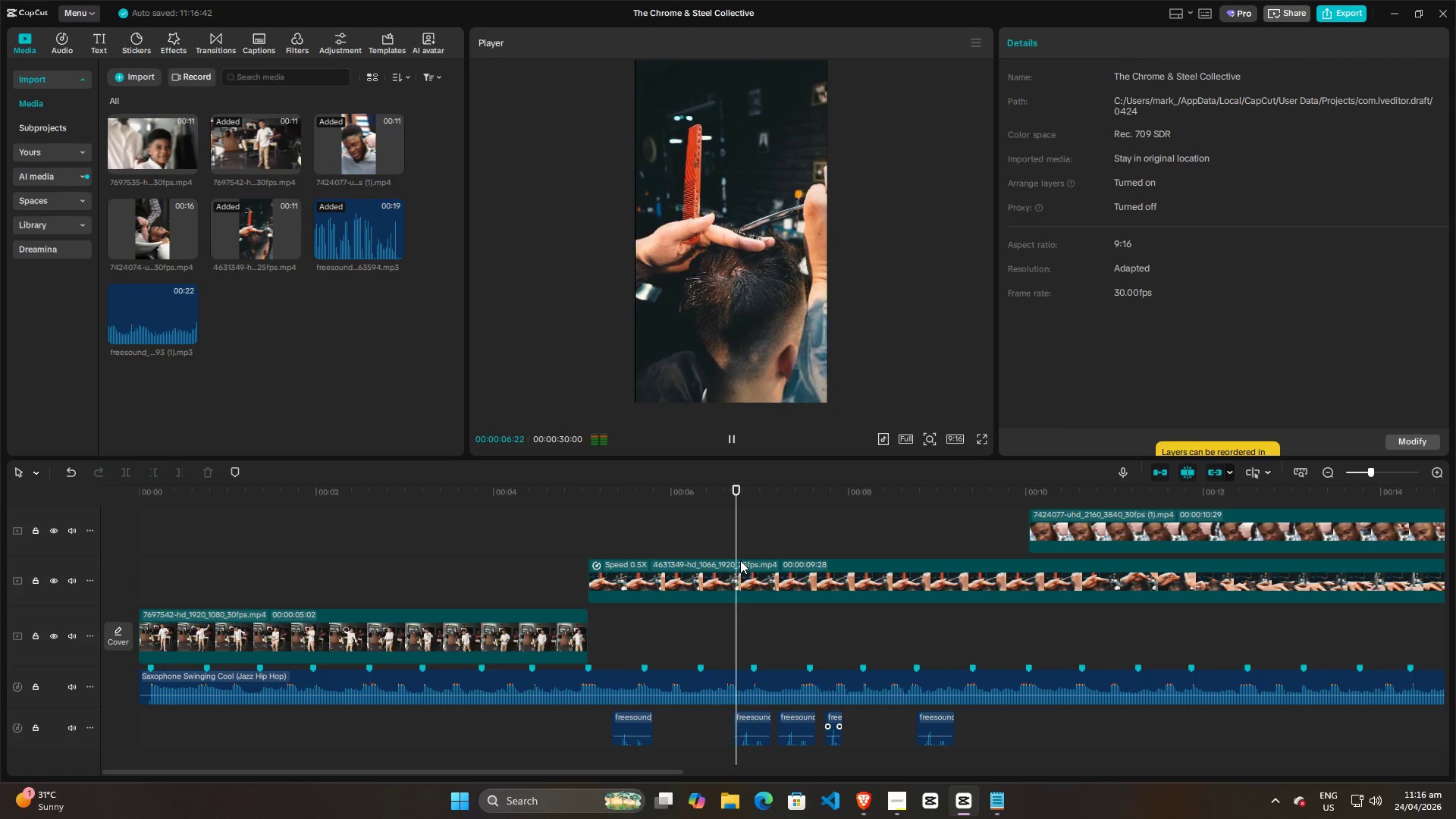 
key(Space)
 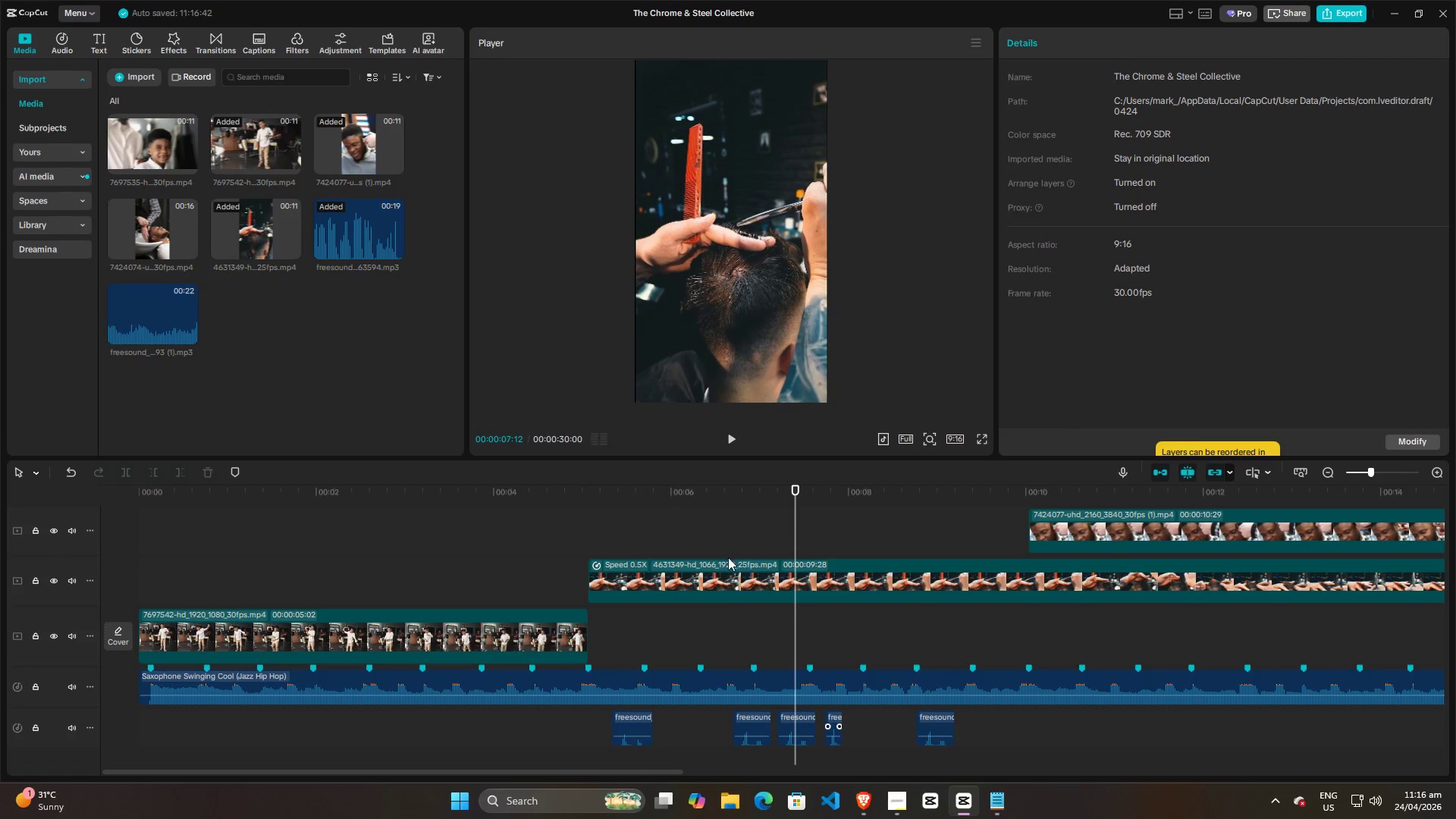 
left_click([718, 554])
 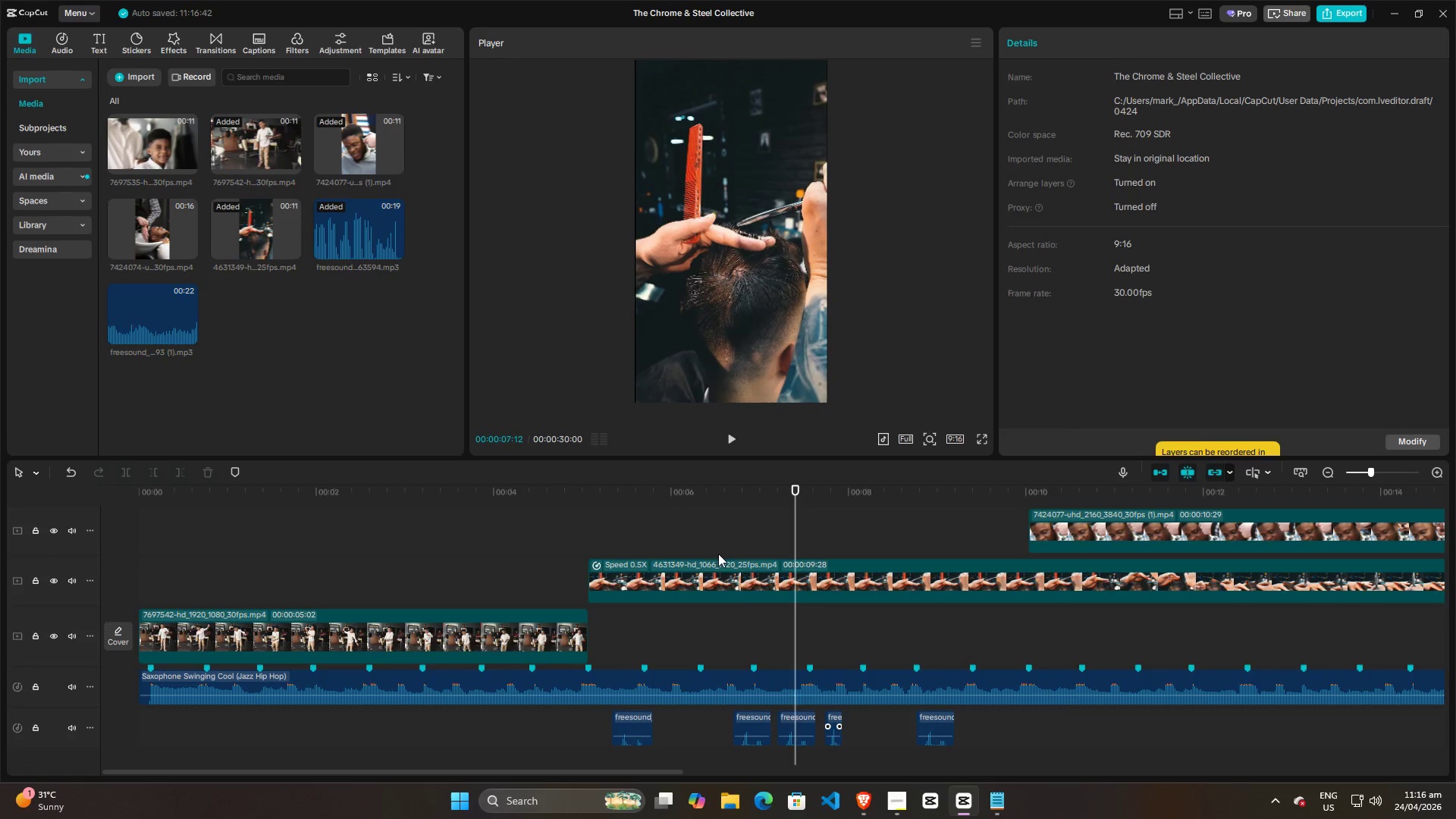 
key(Space)
 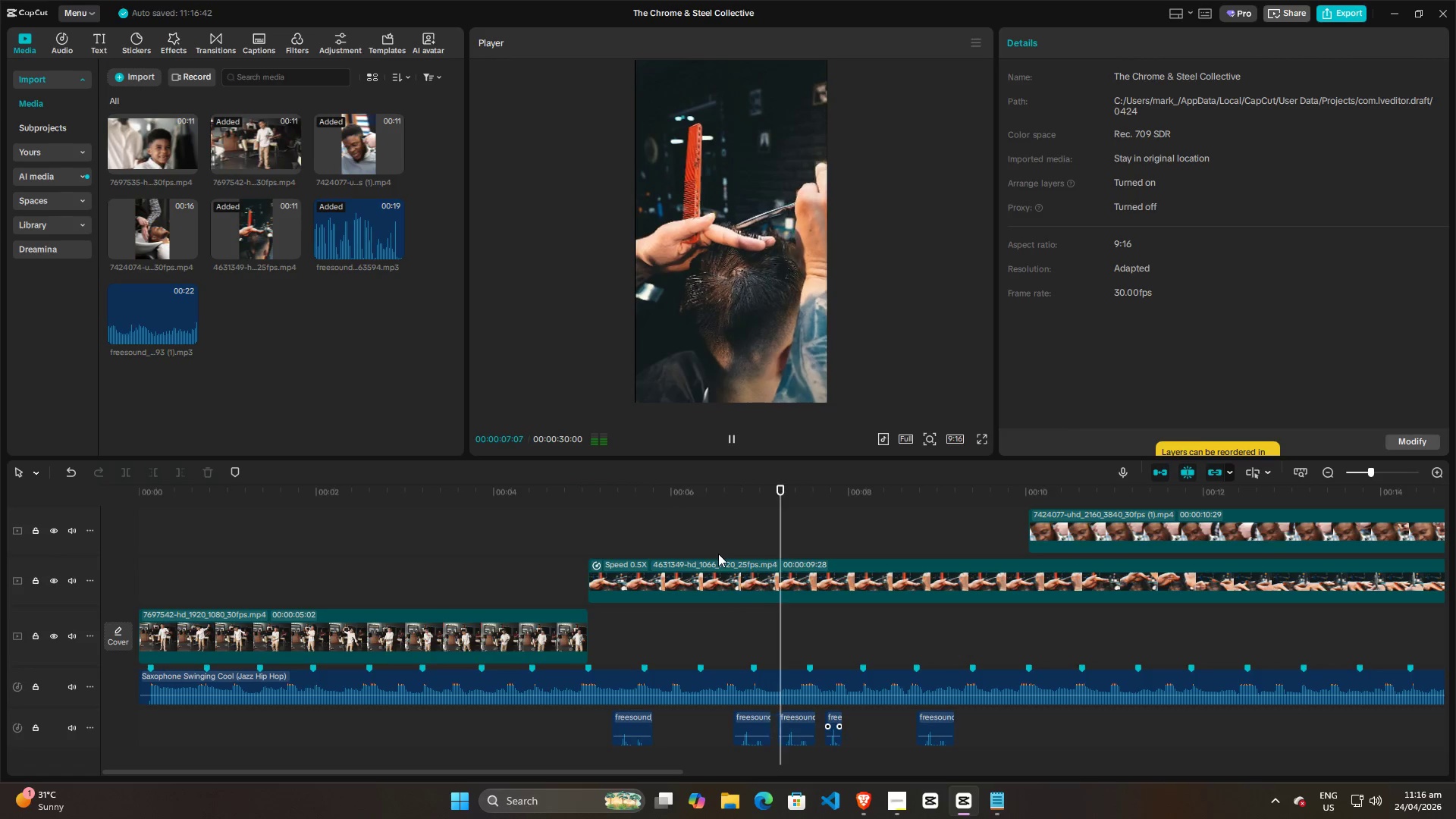 
key(Space)
 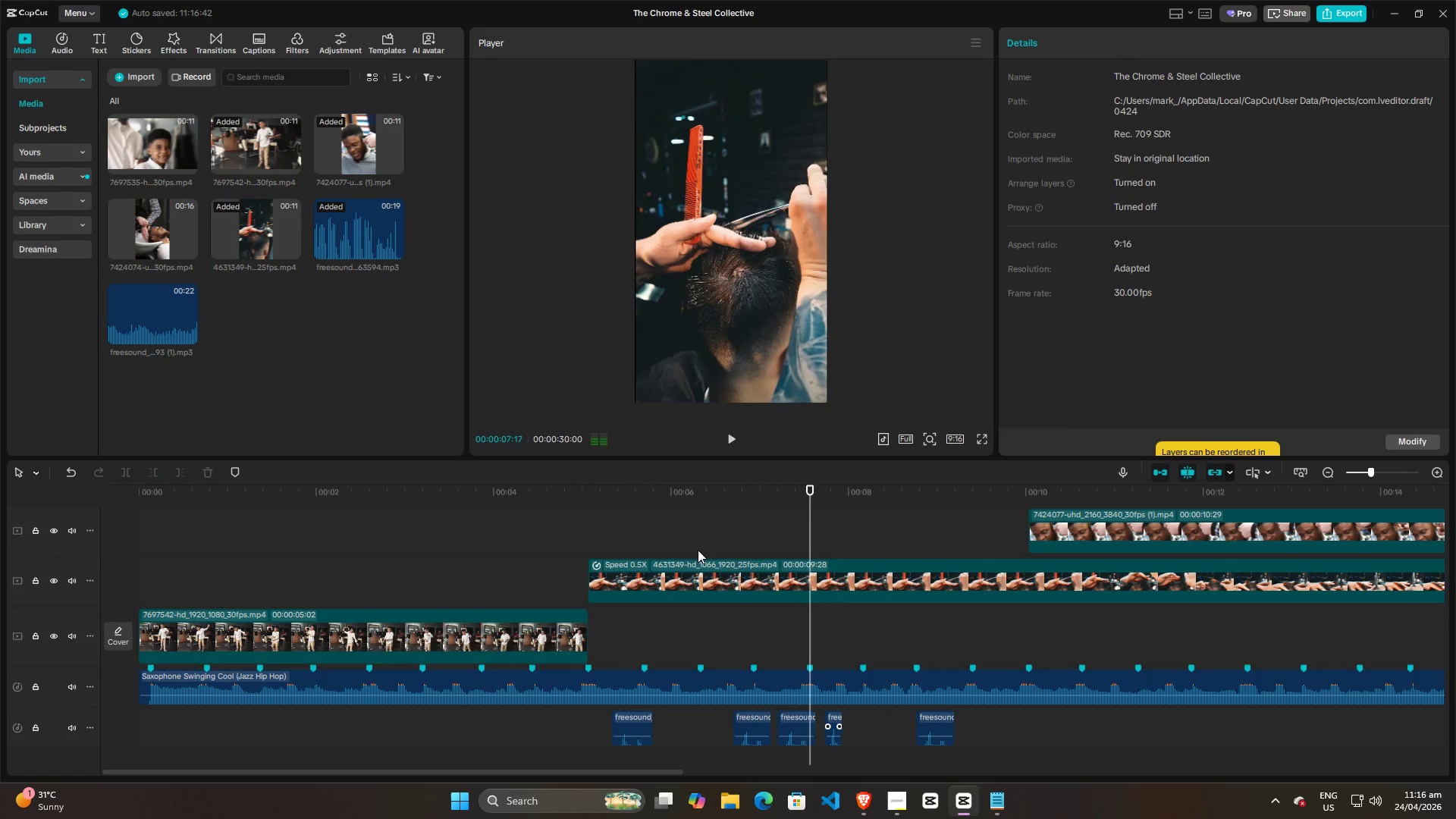 
left_click([698, 550])
 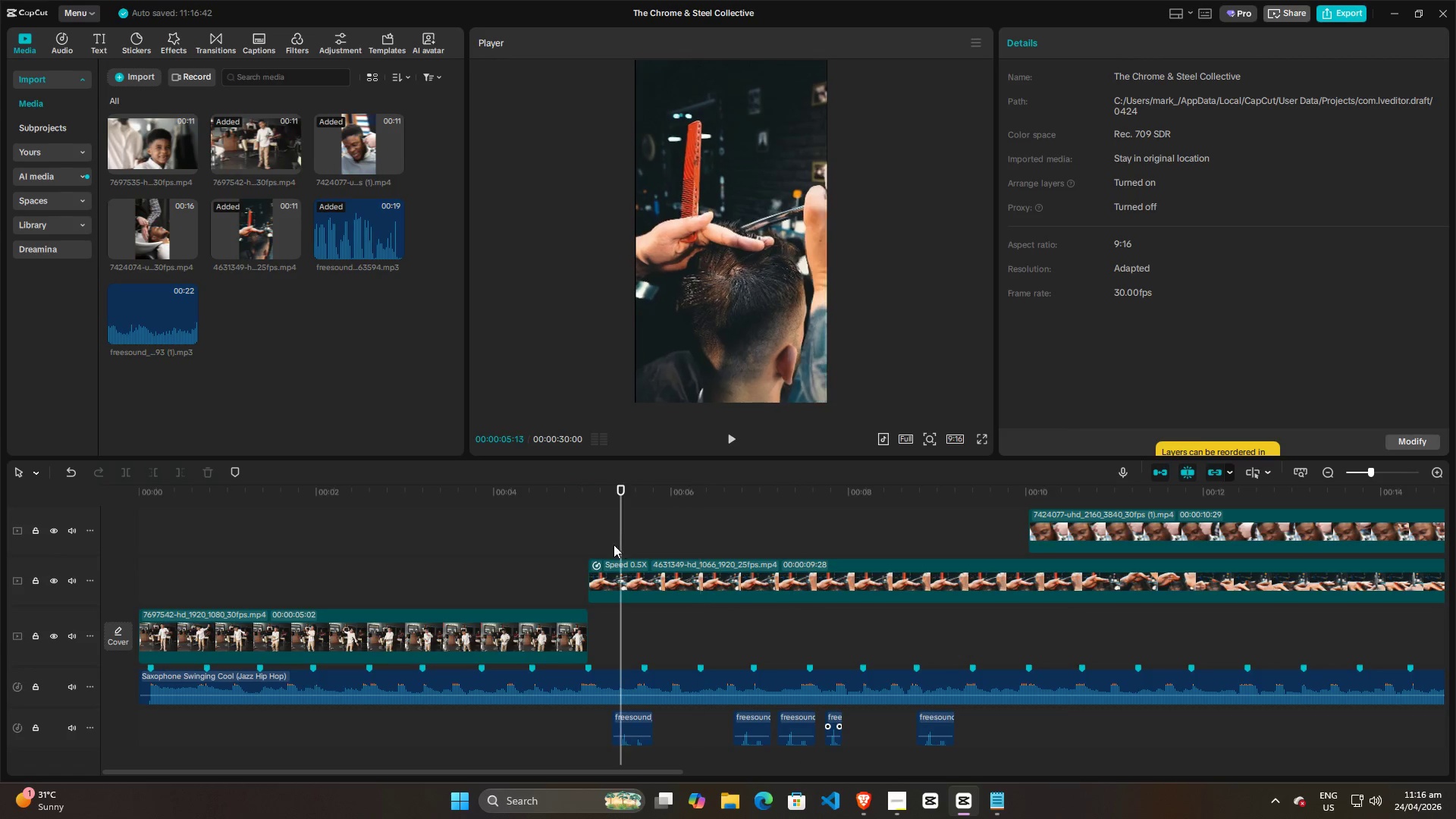 
double_click([600, 544])
 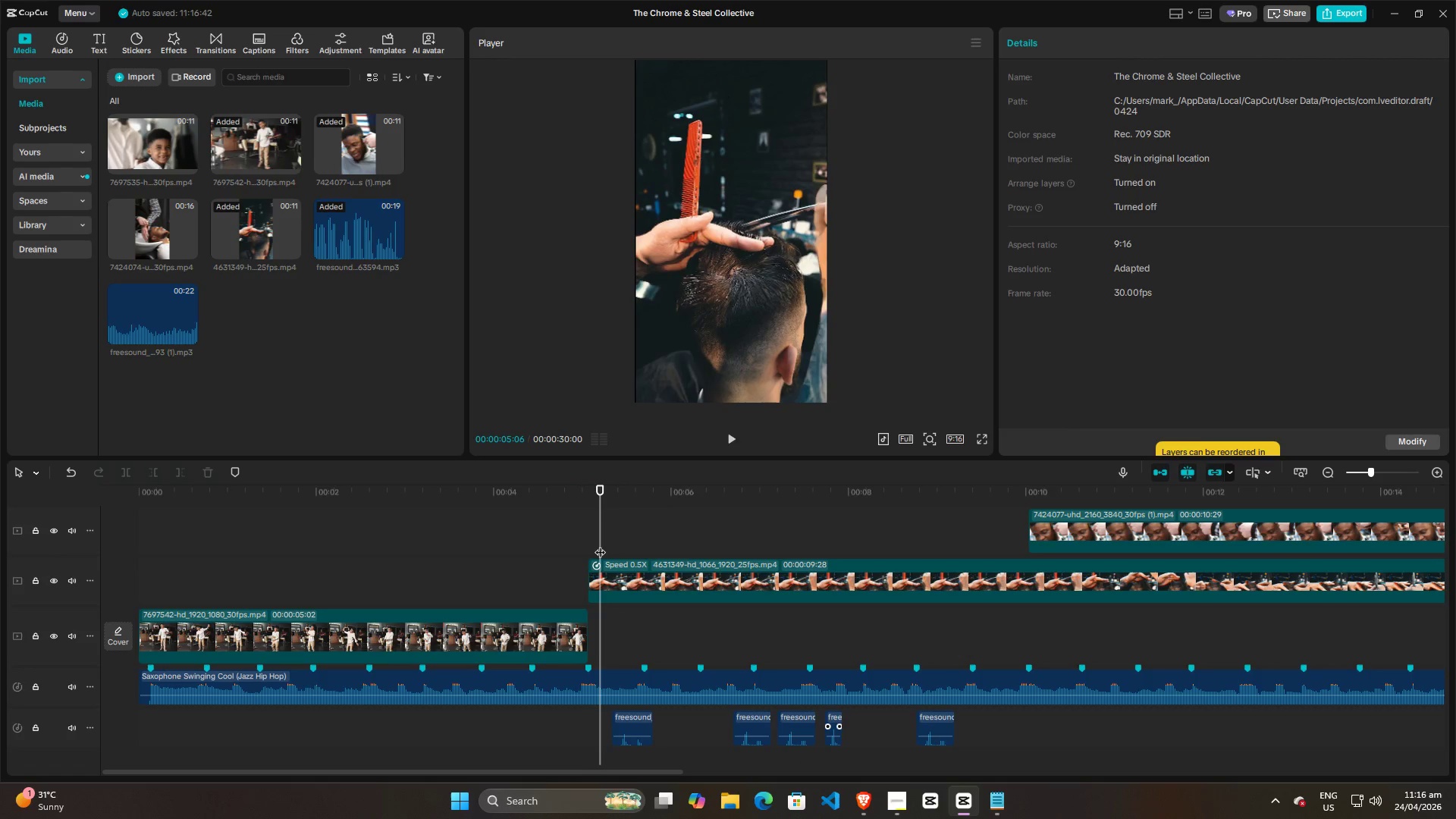 
key(Space)
 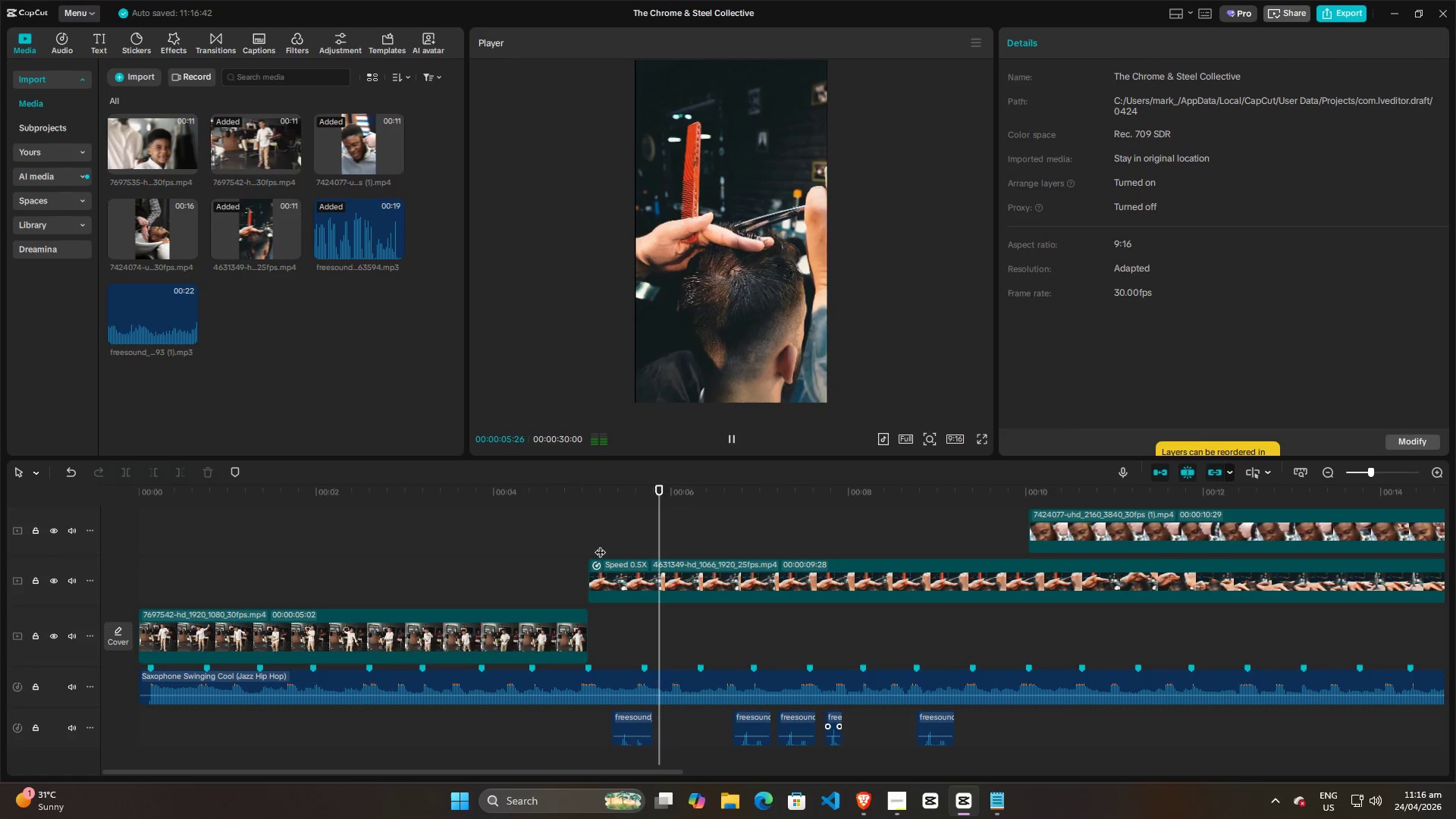 
key(Space)
 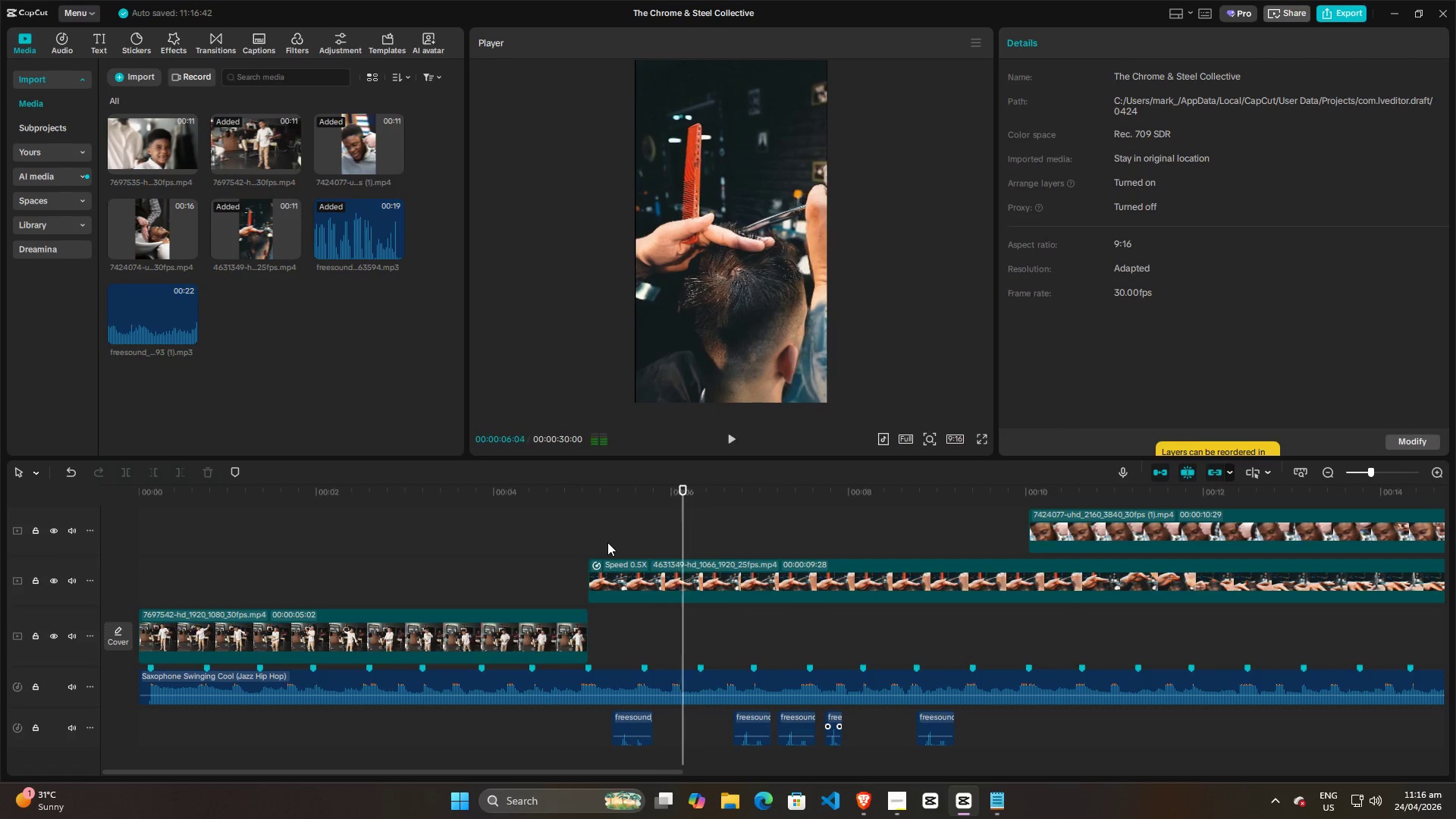 
left_click([607, 542])
 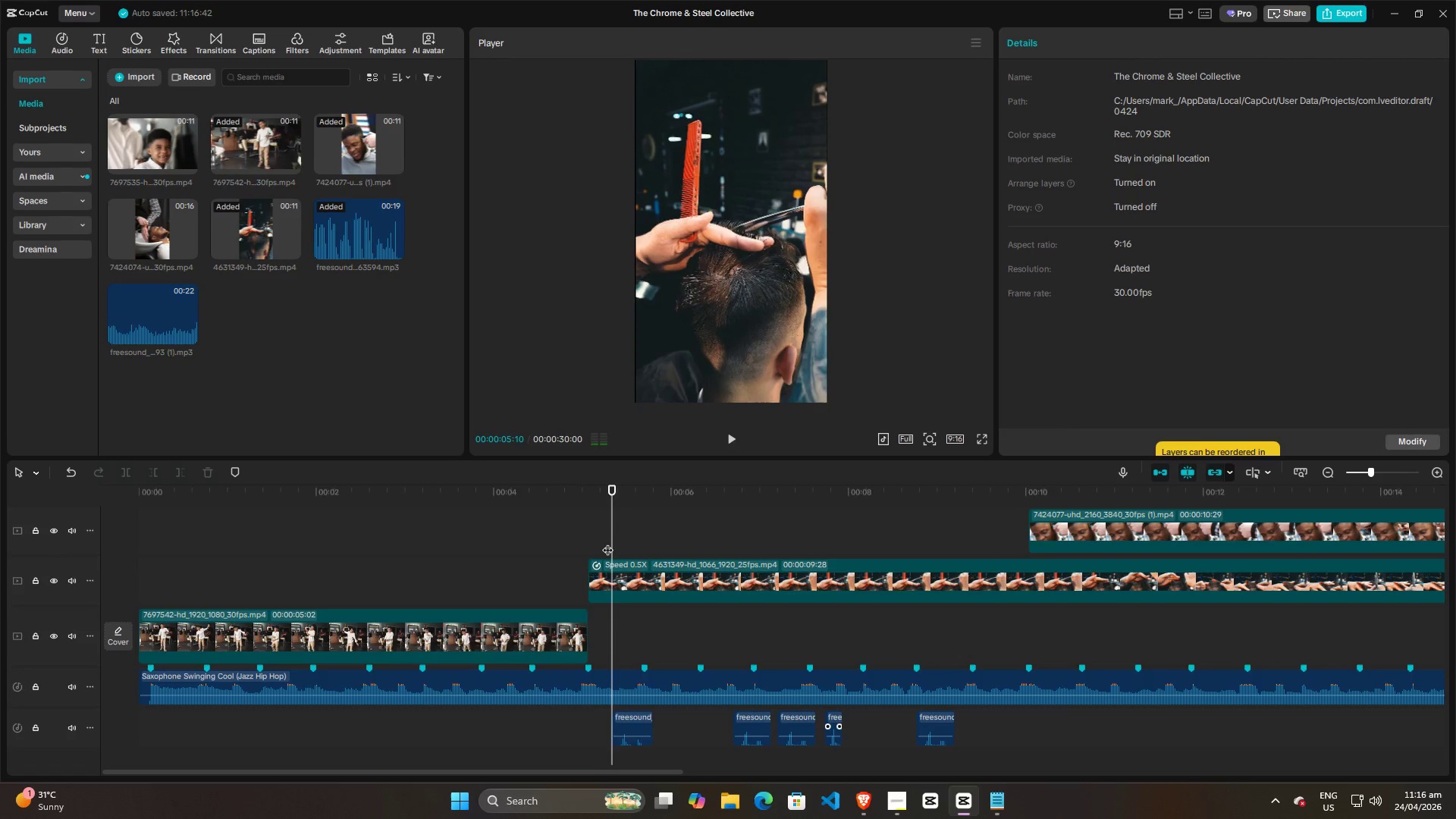 
key(Space)
 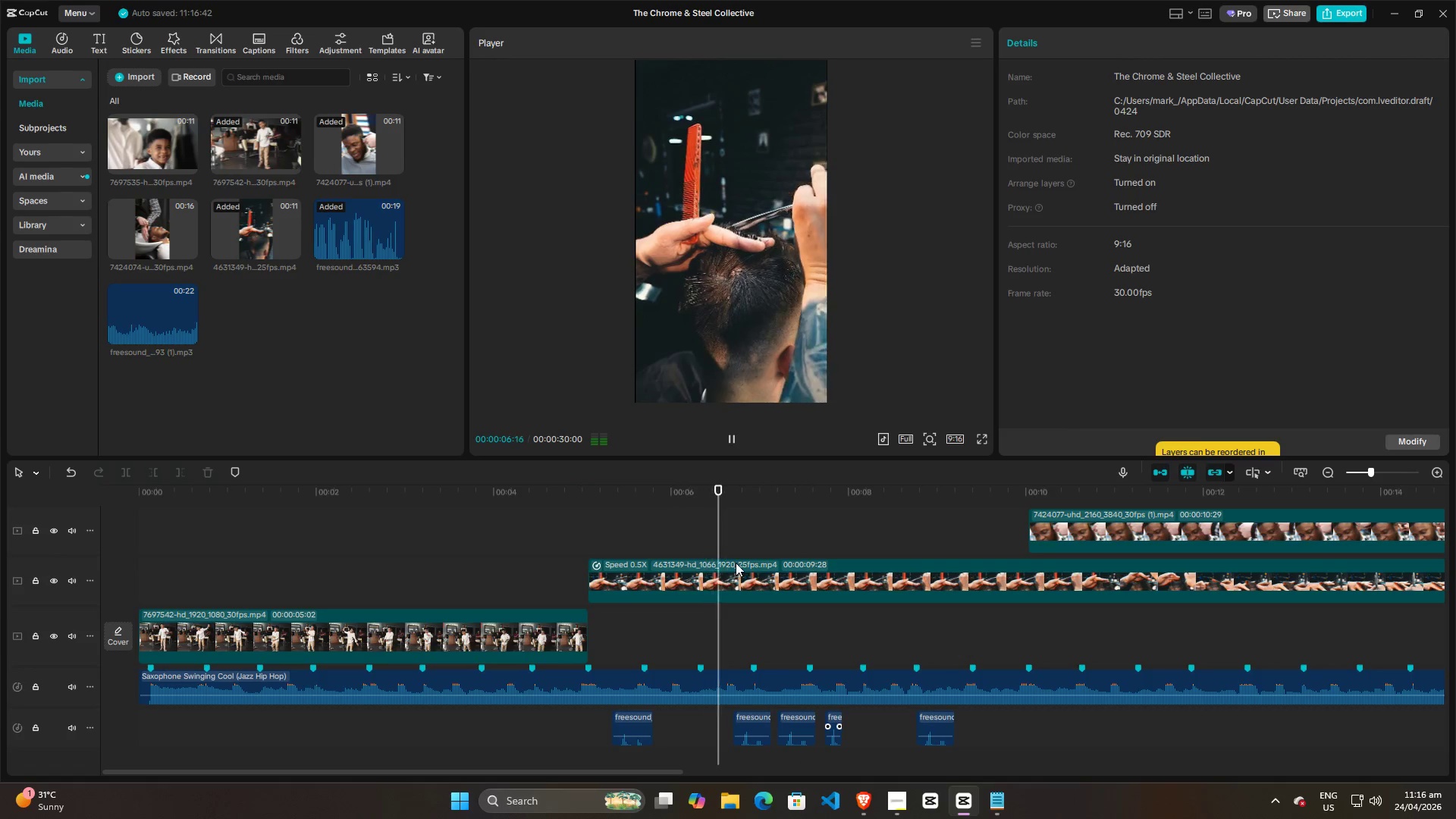 
key(Space)
 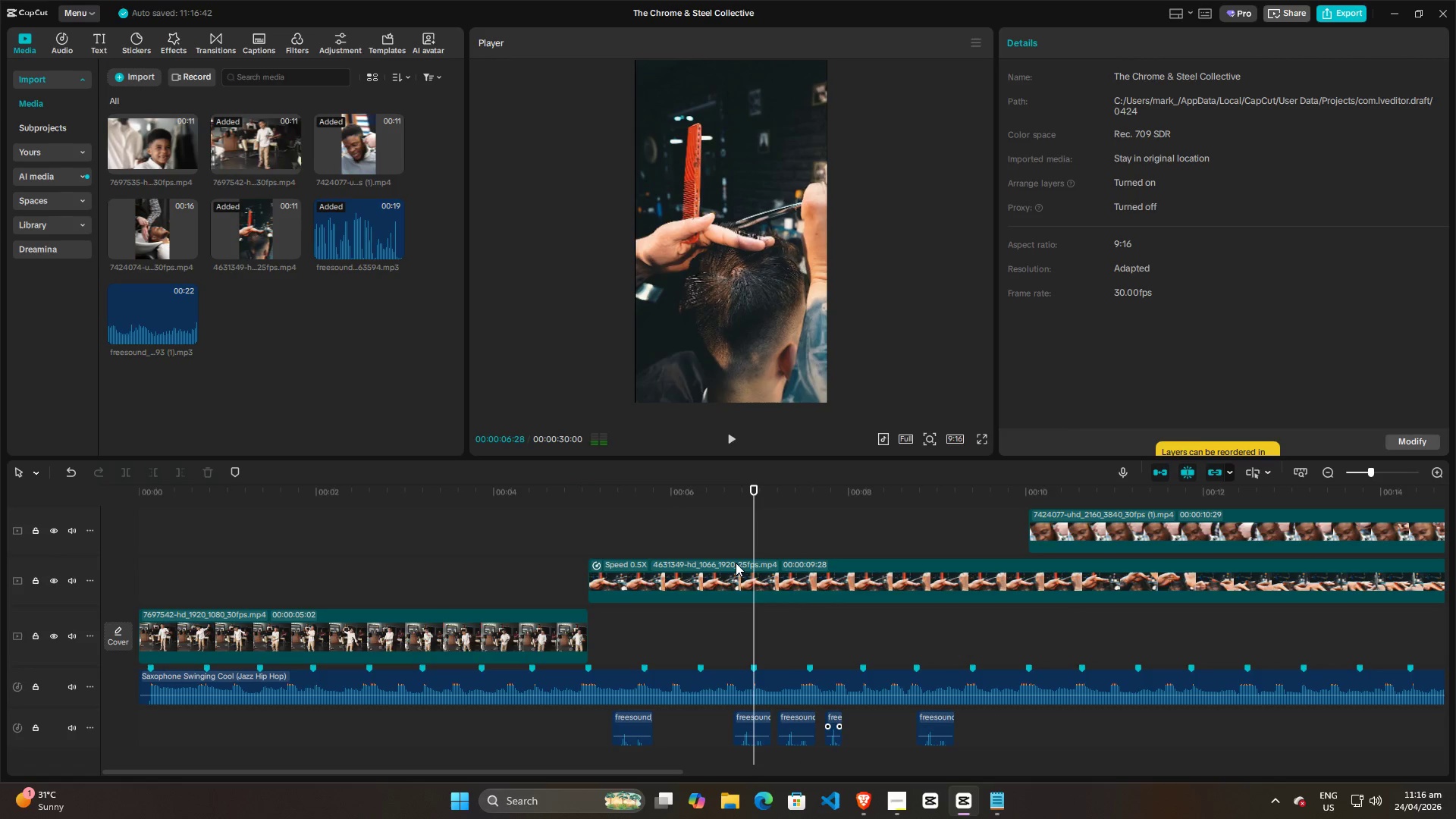 
left_click([736, 563])
 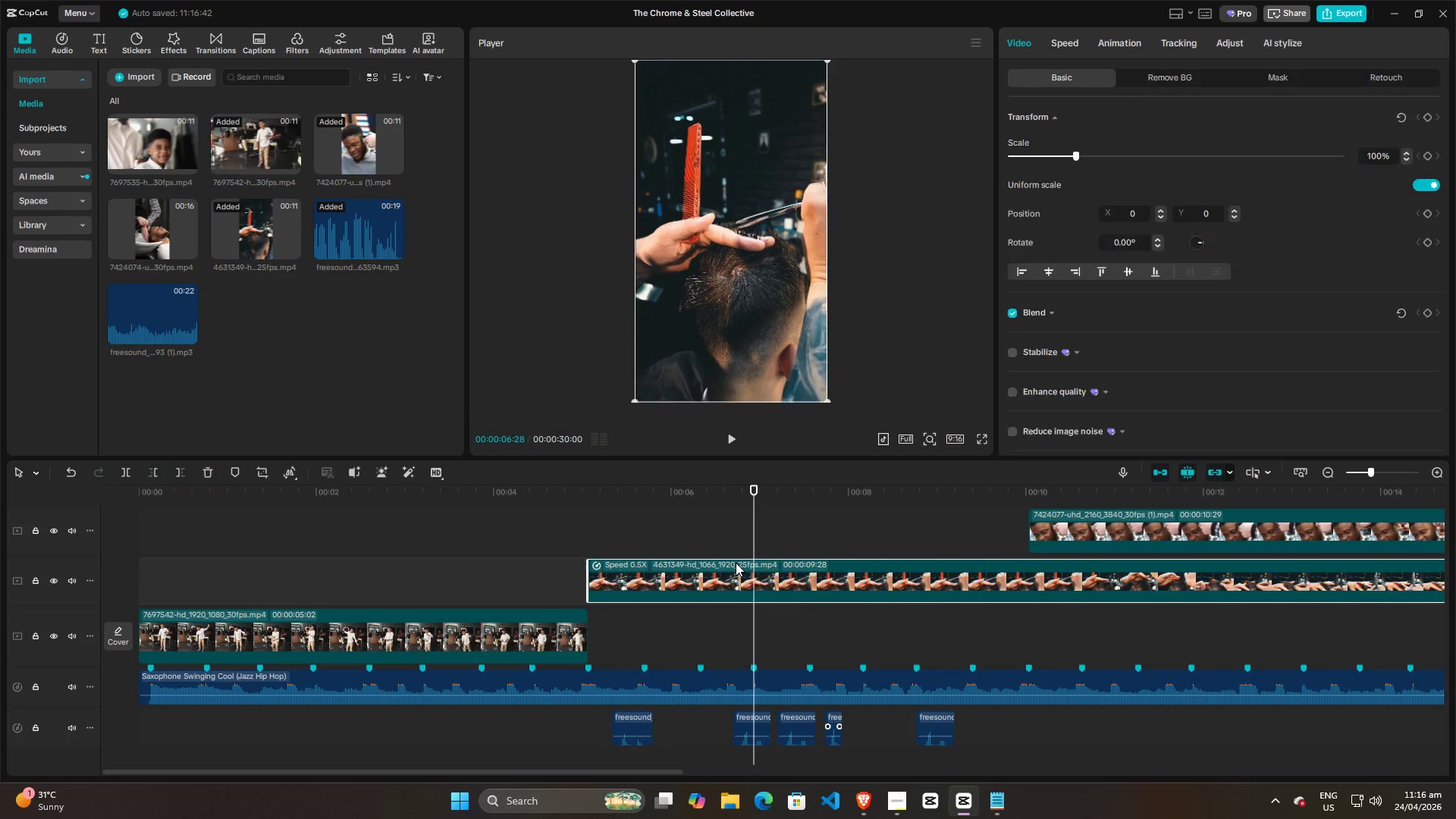 
key(Space)
 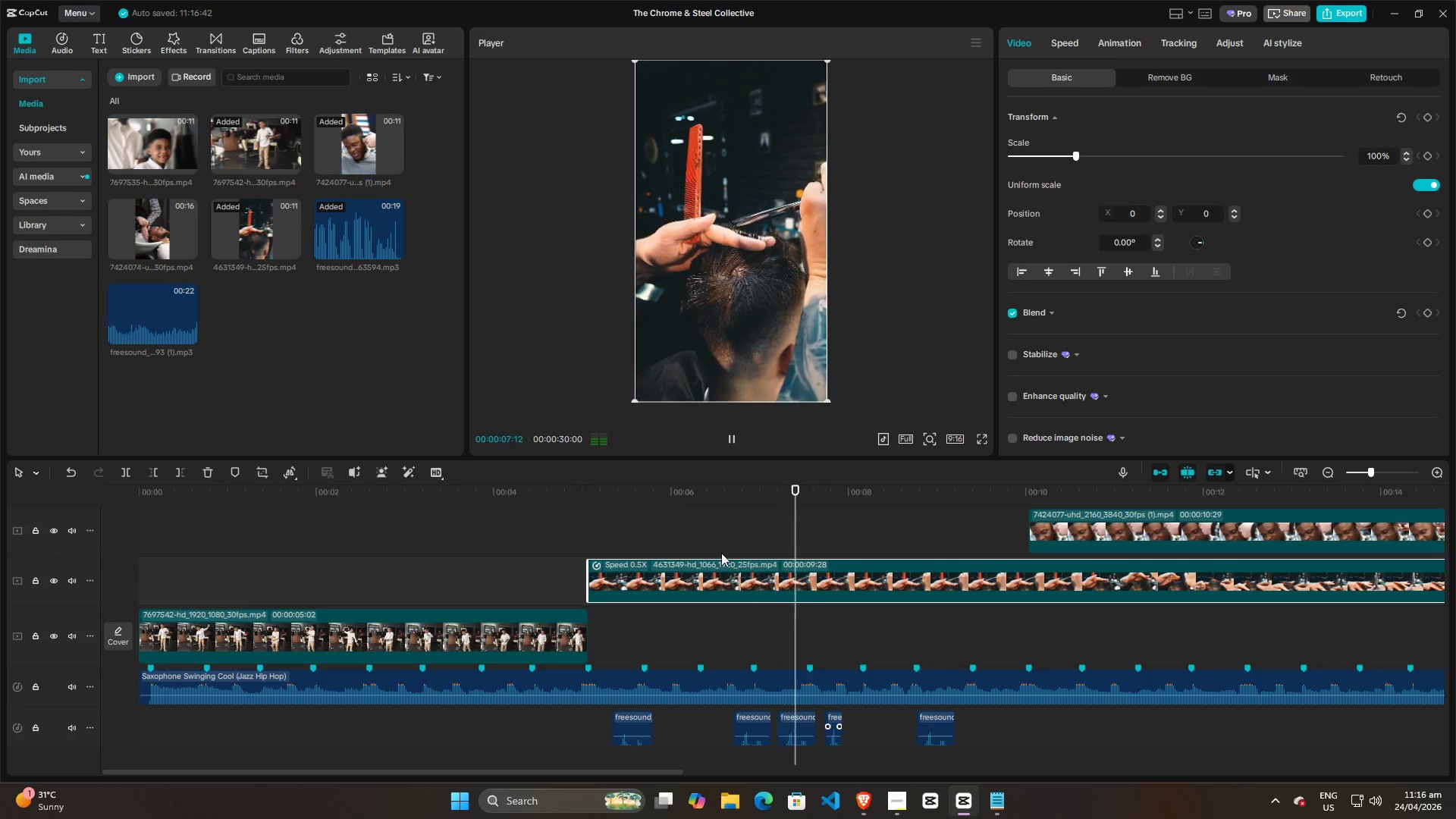 
left_click([716, 542])
 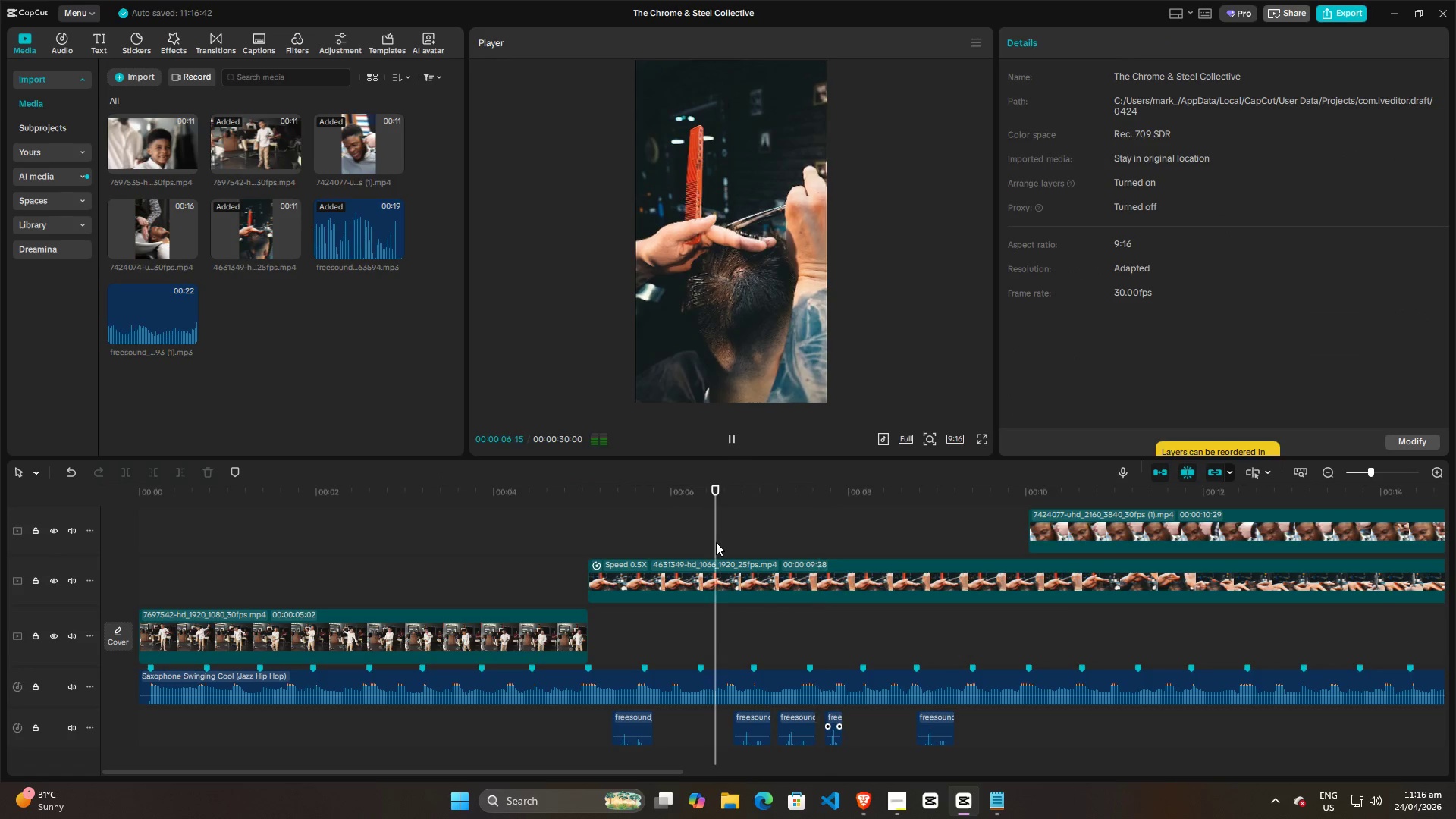 
key(Space)
 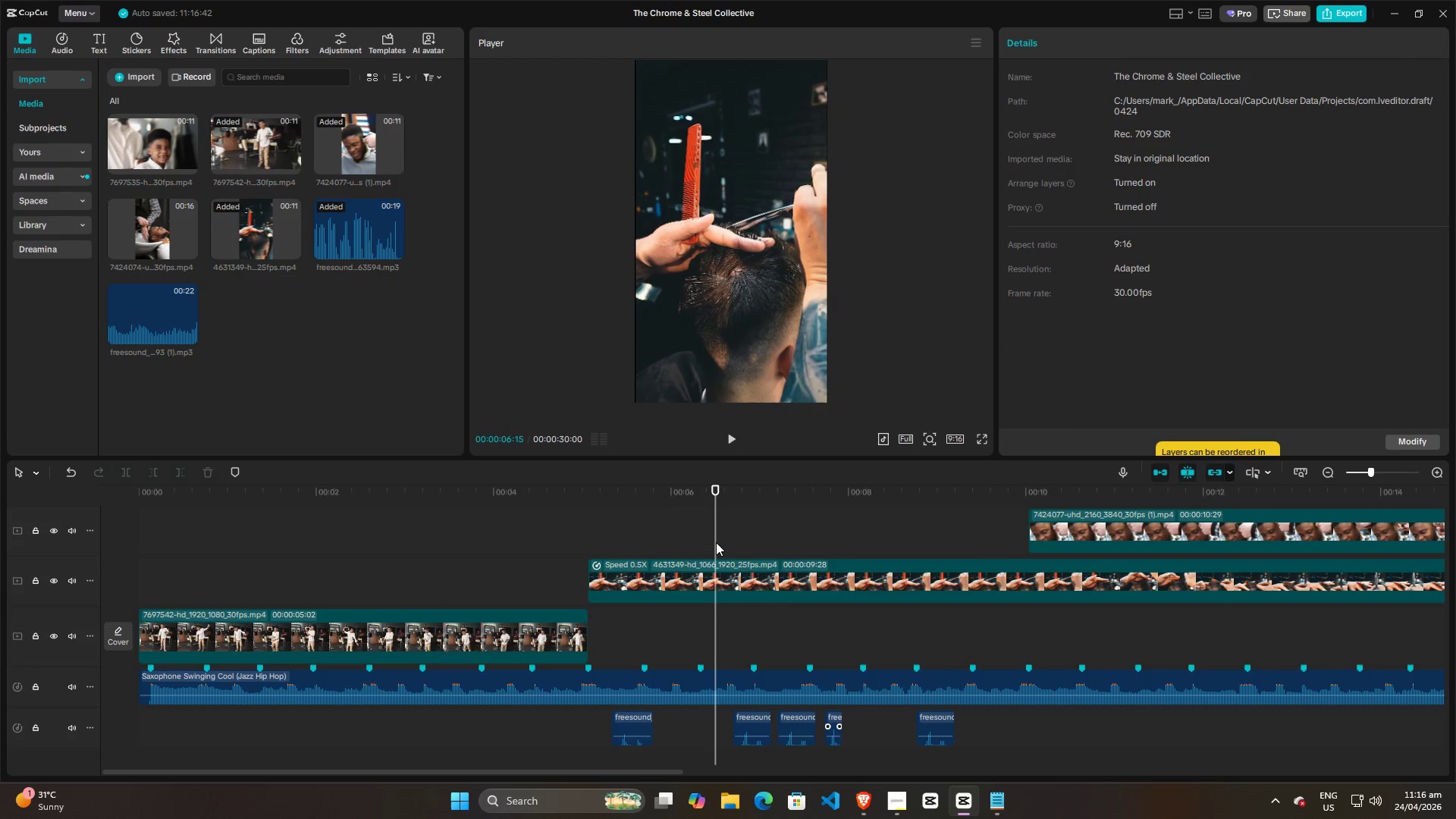 
key(Space)
 